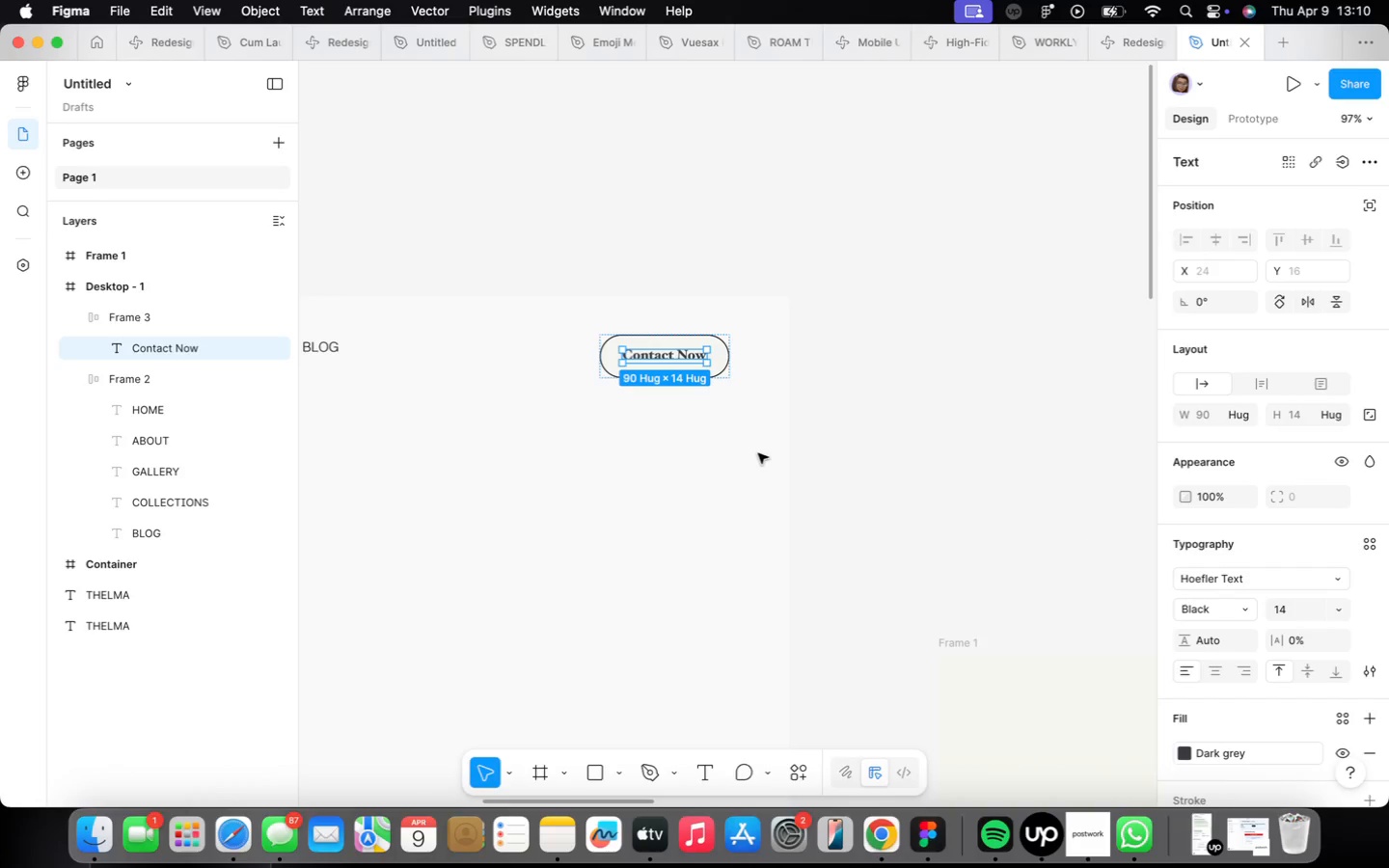 
left_click([758, 453])
 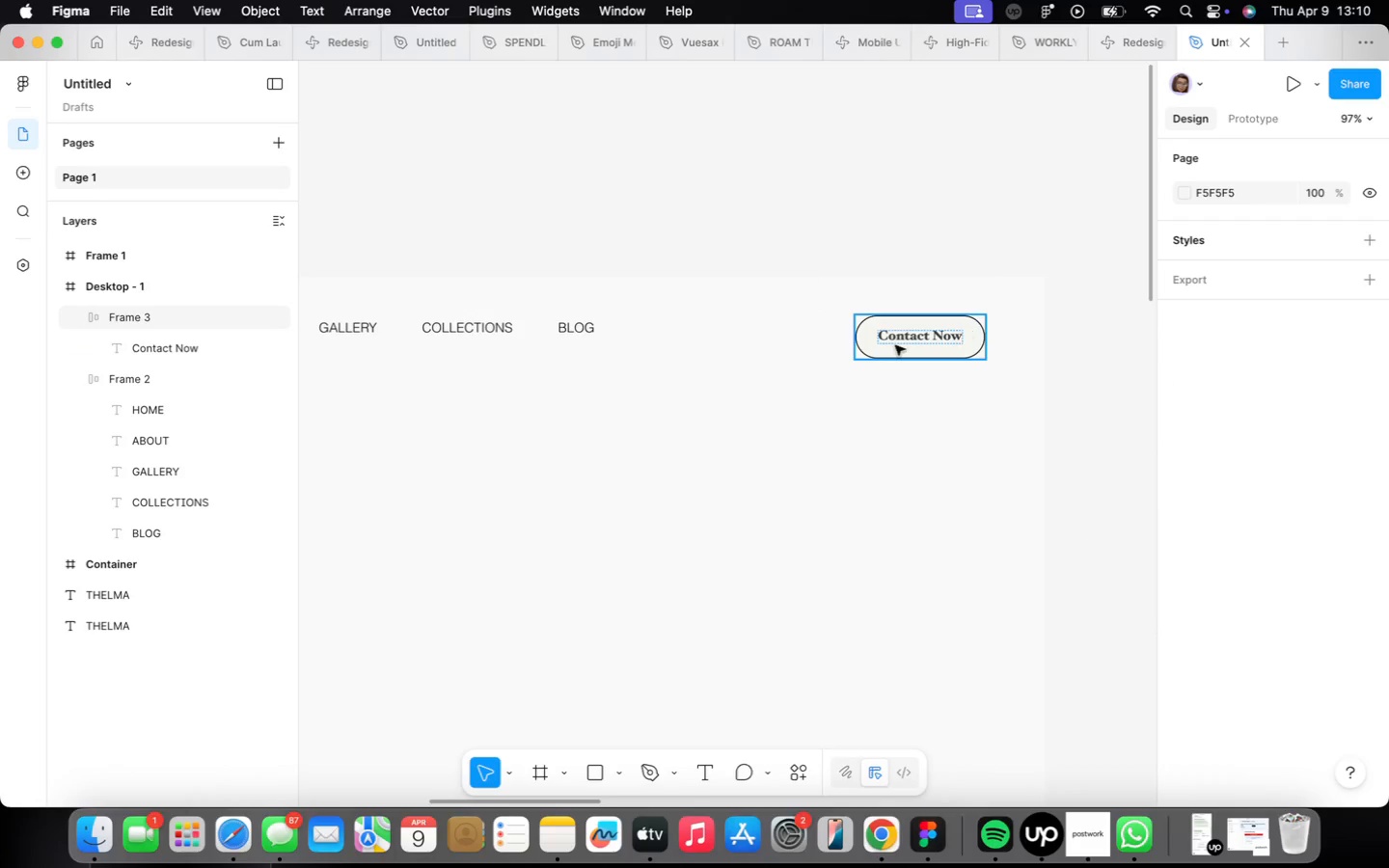 
double_click([896, 341])
 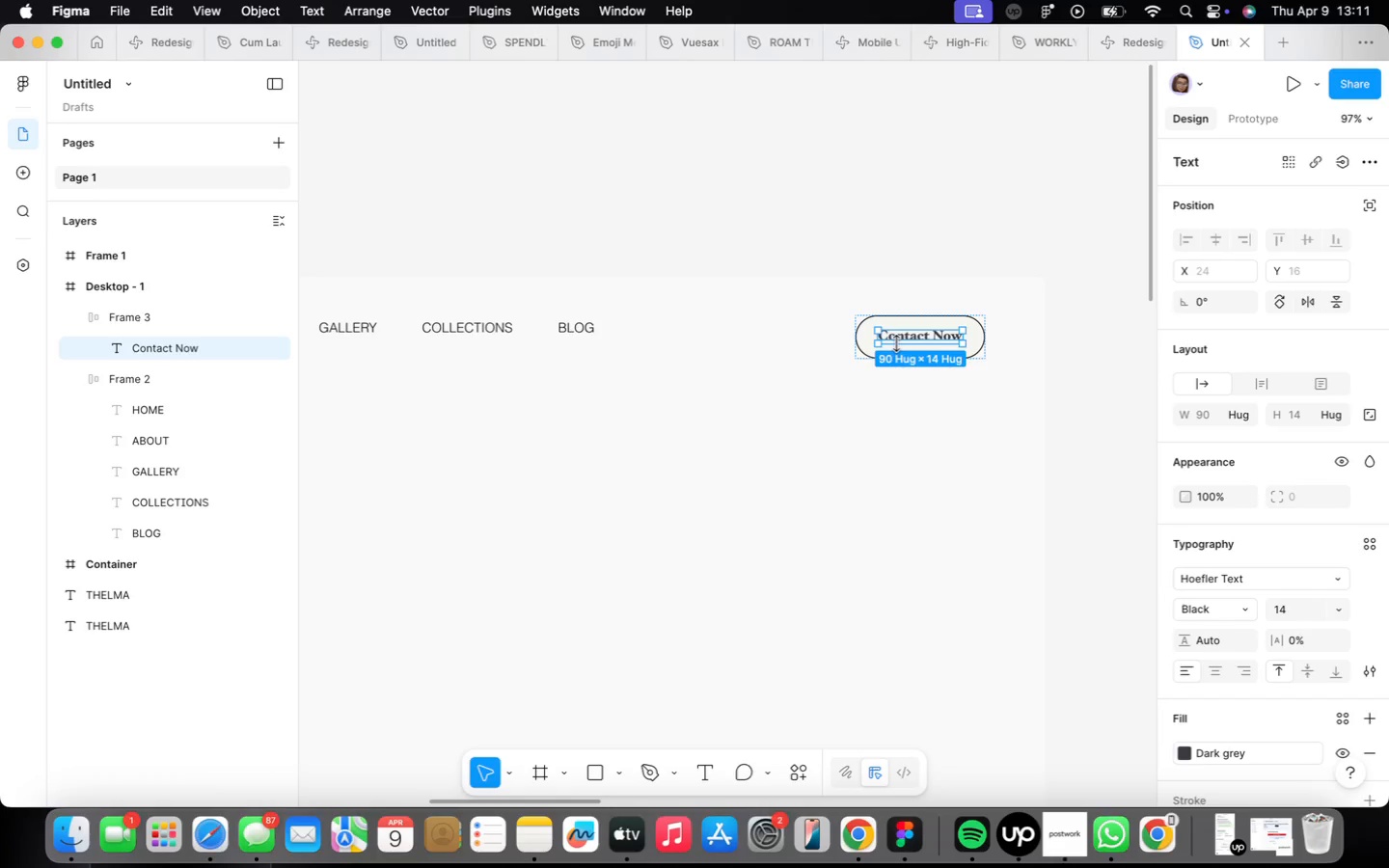 
wait(35.03)
 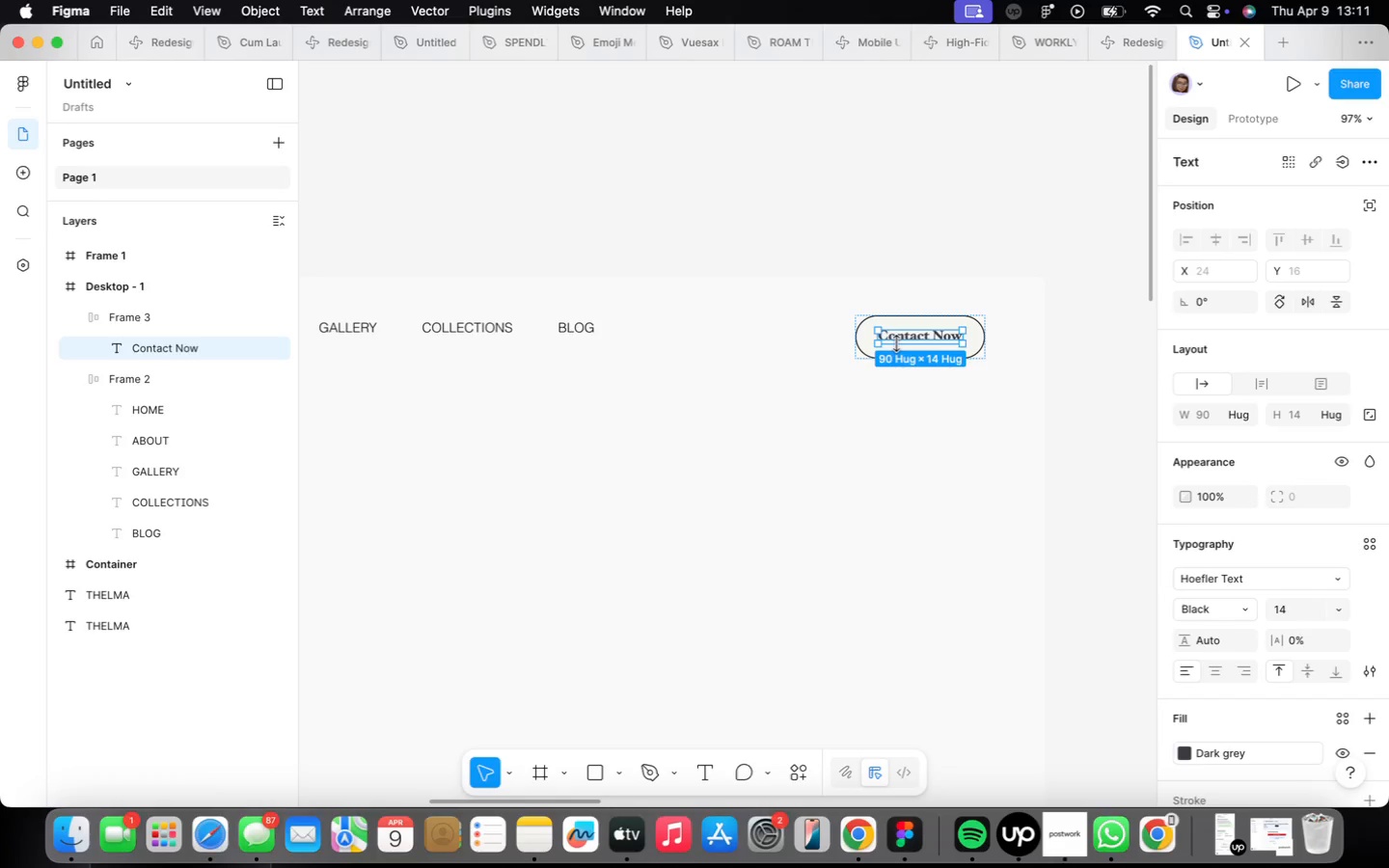 
left_click([908, 427])
 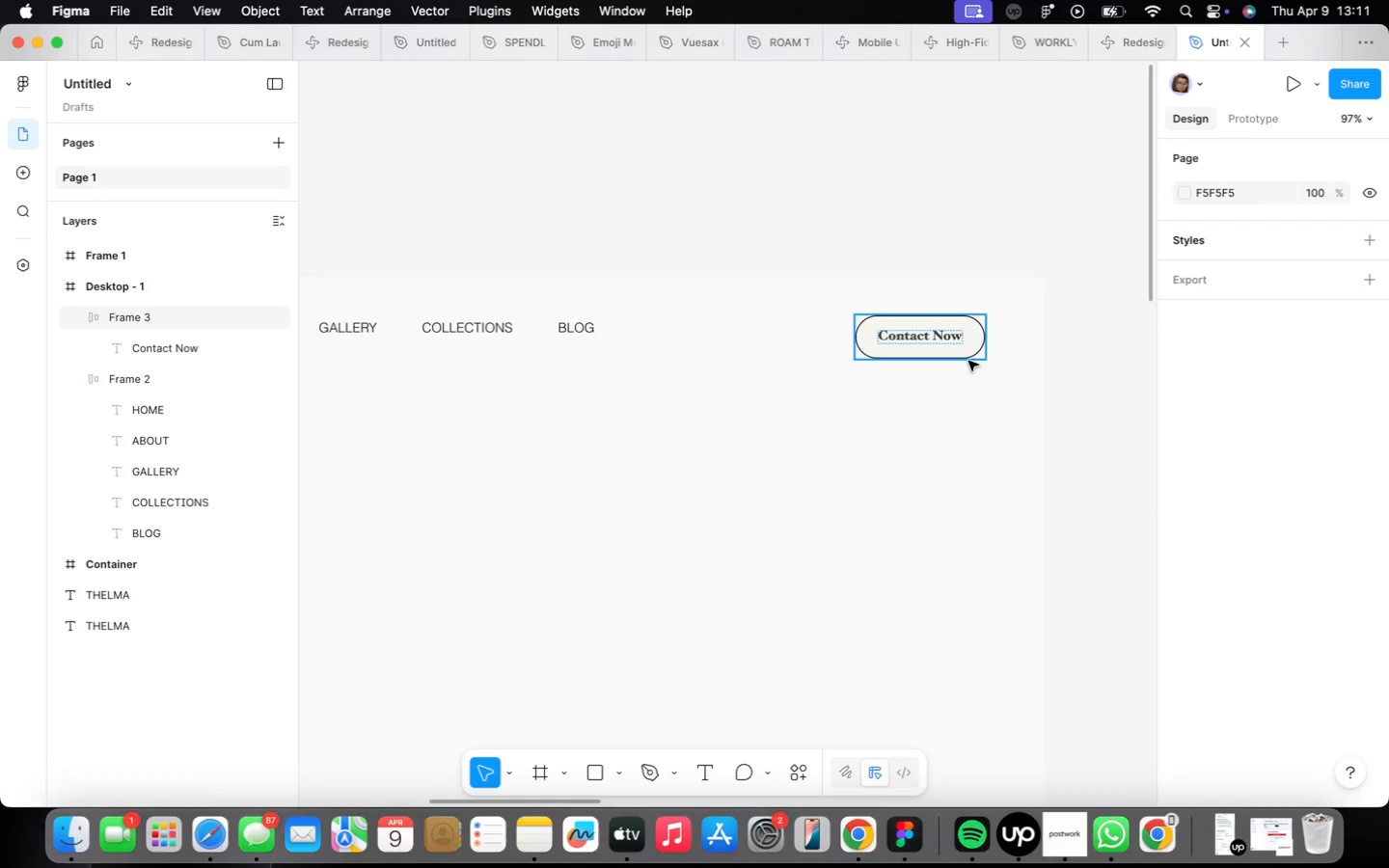 
left_click([960, 349])
 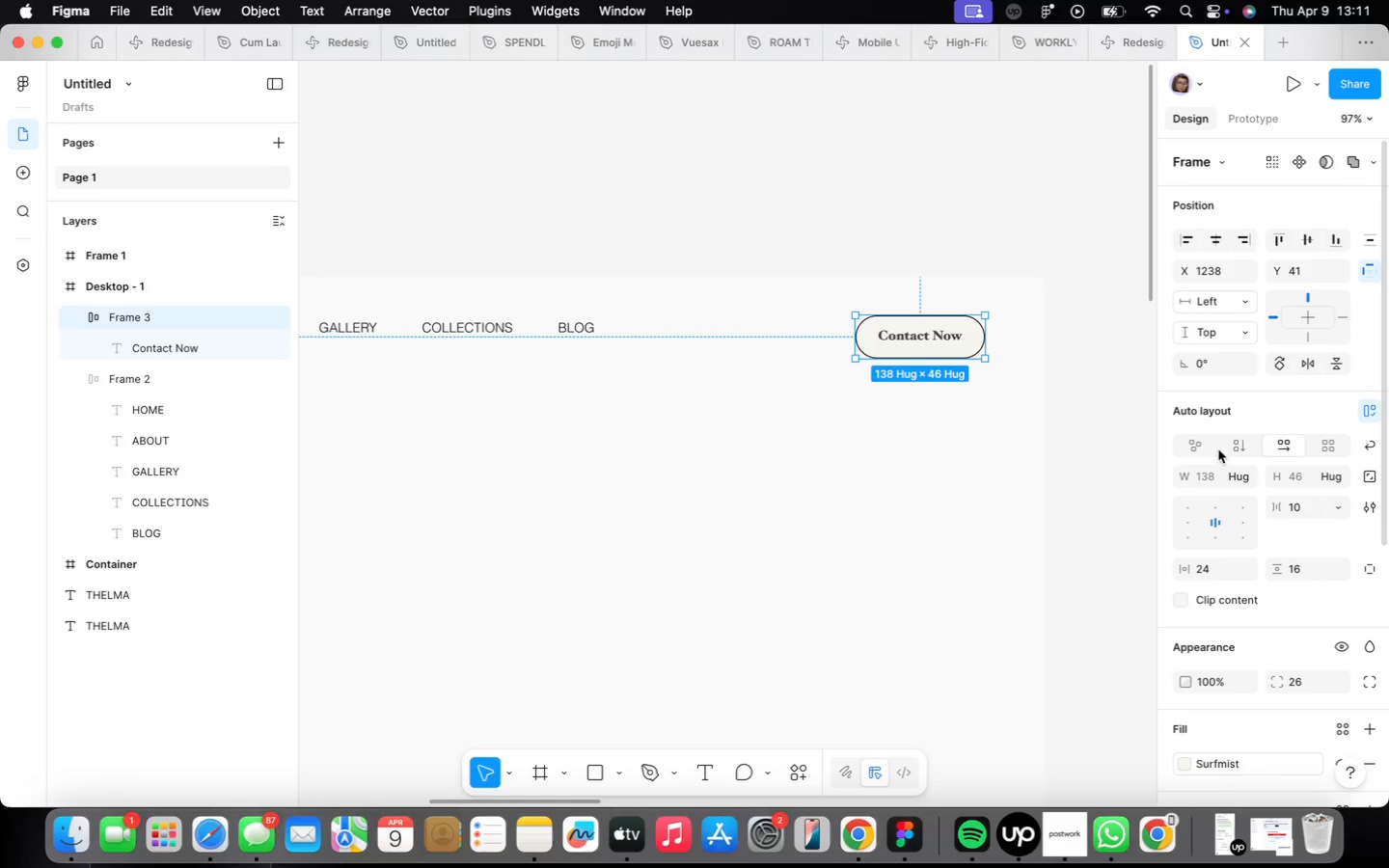 
scroll: coordinate [1236, 508], scroll_direction: down, amount: 15.0
 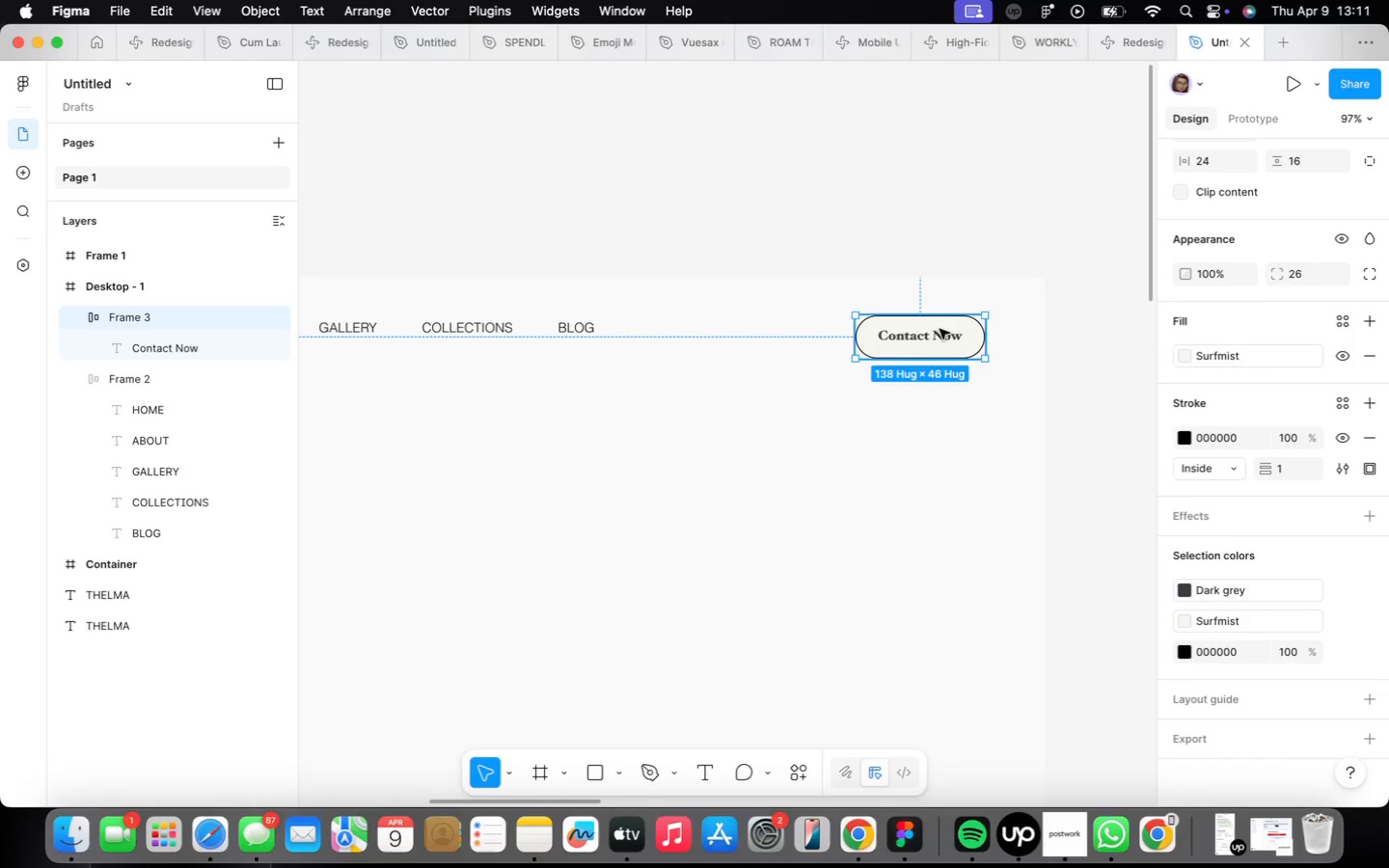 
double_click([940, 328])
 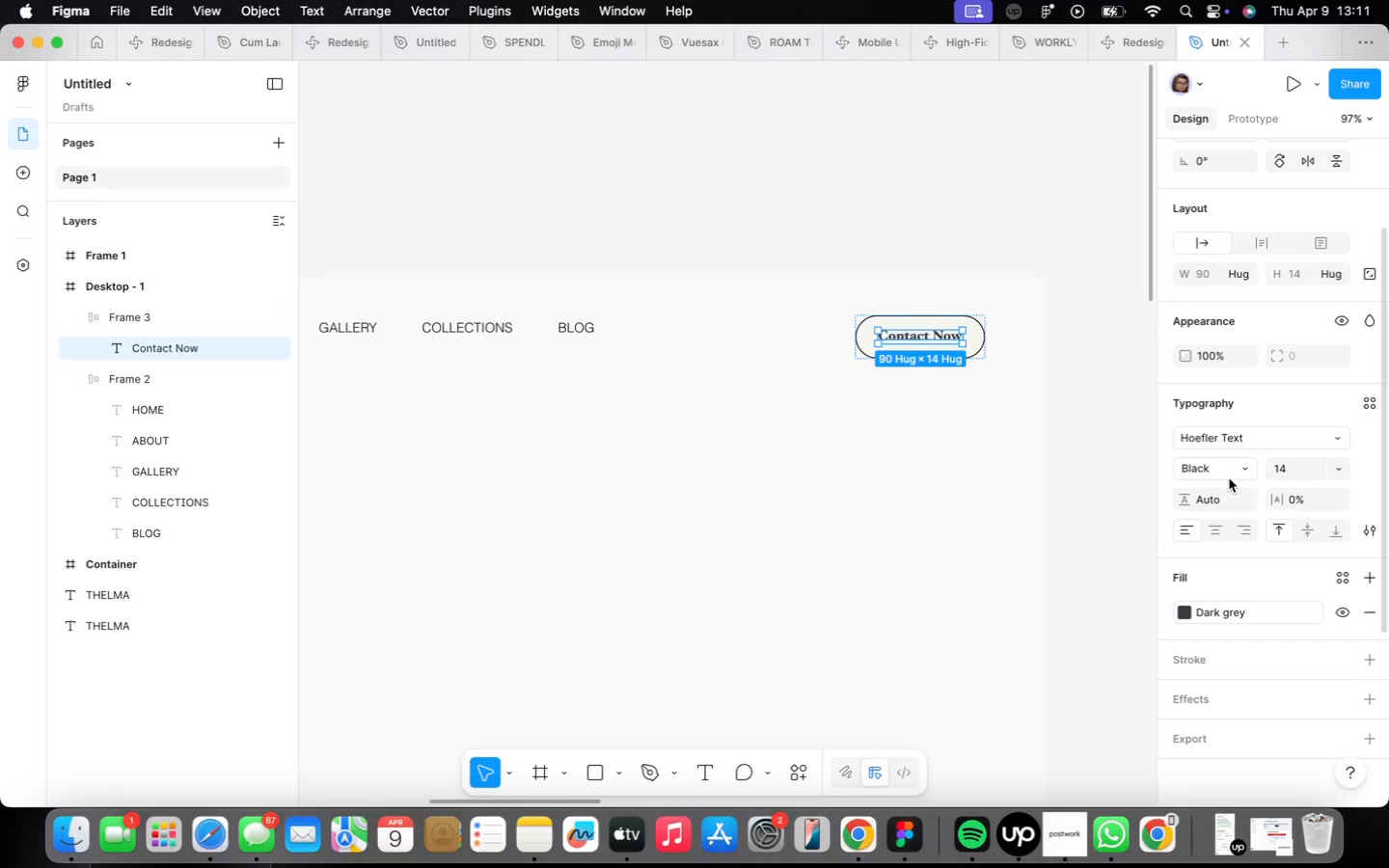 
left_click([1242, 469])
 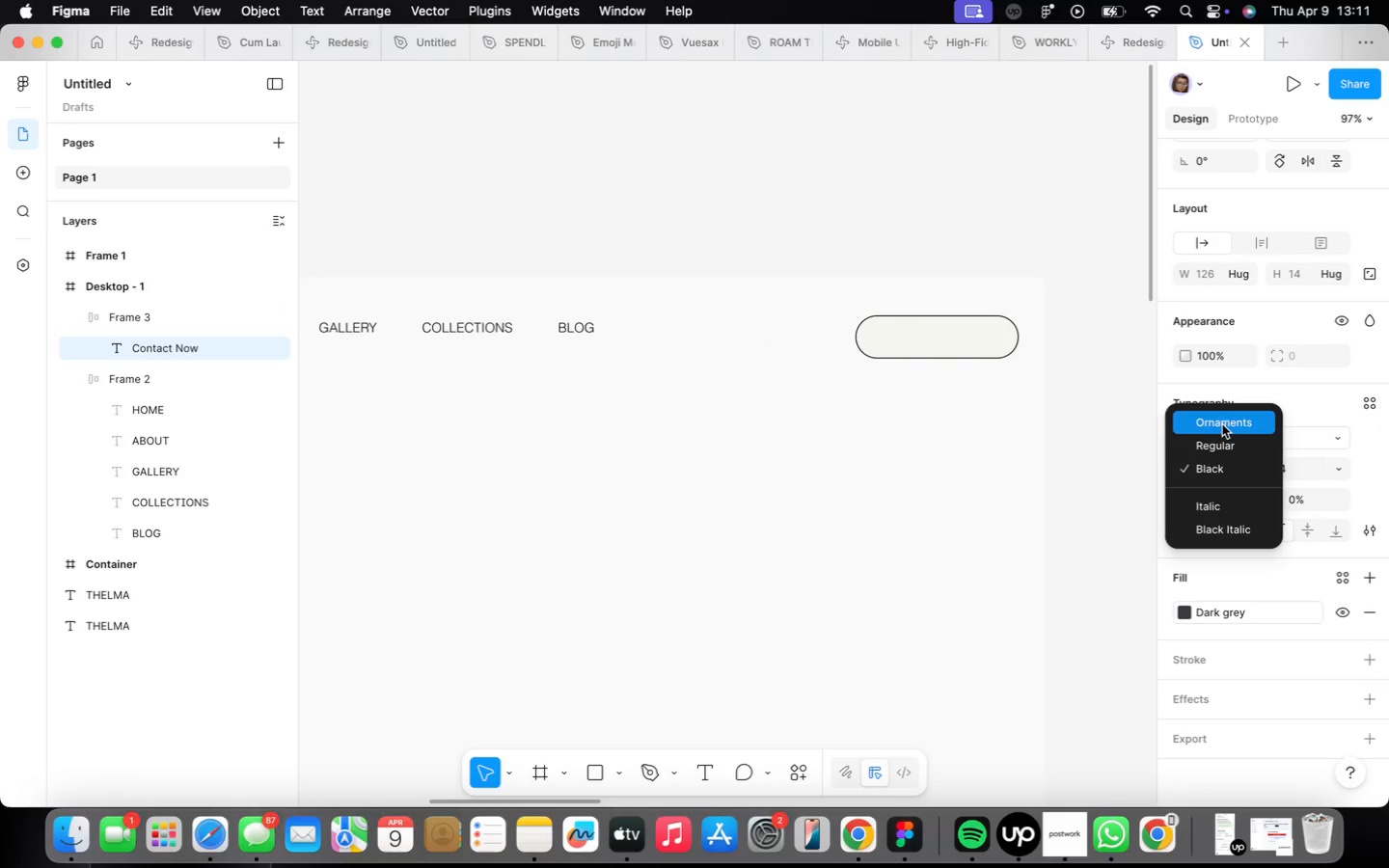 
left_click([1222, 424])
 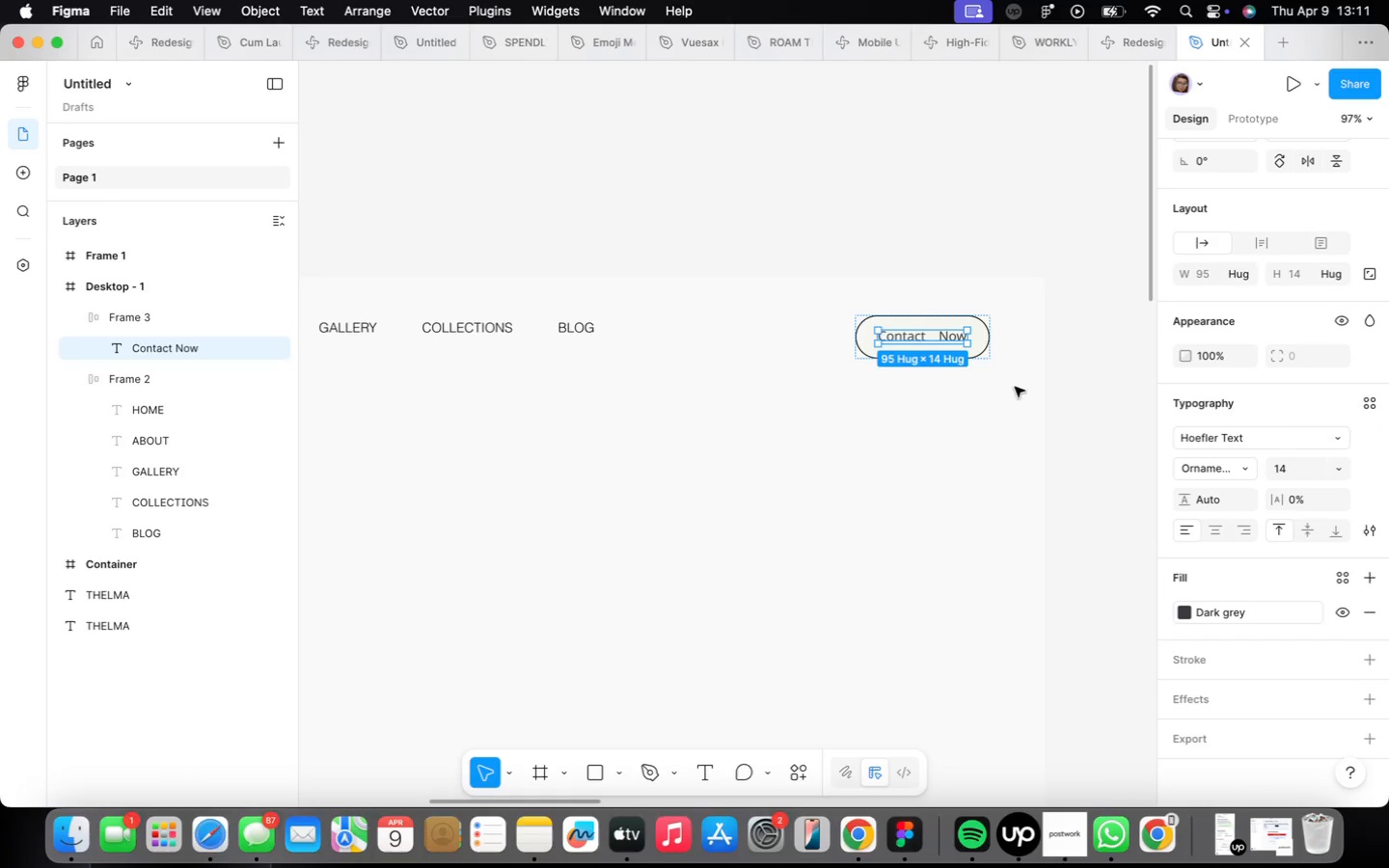 
scroll: coordinate [928, 339], scroll_direction: up, amount: 4.0
 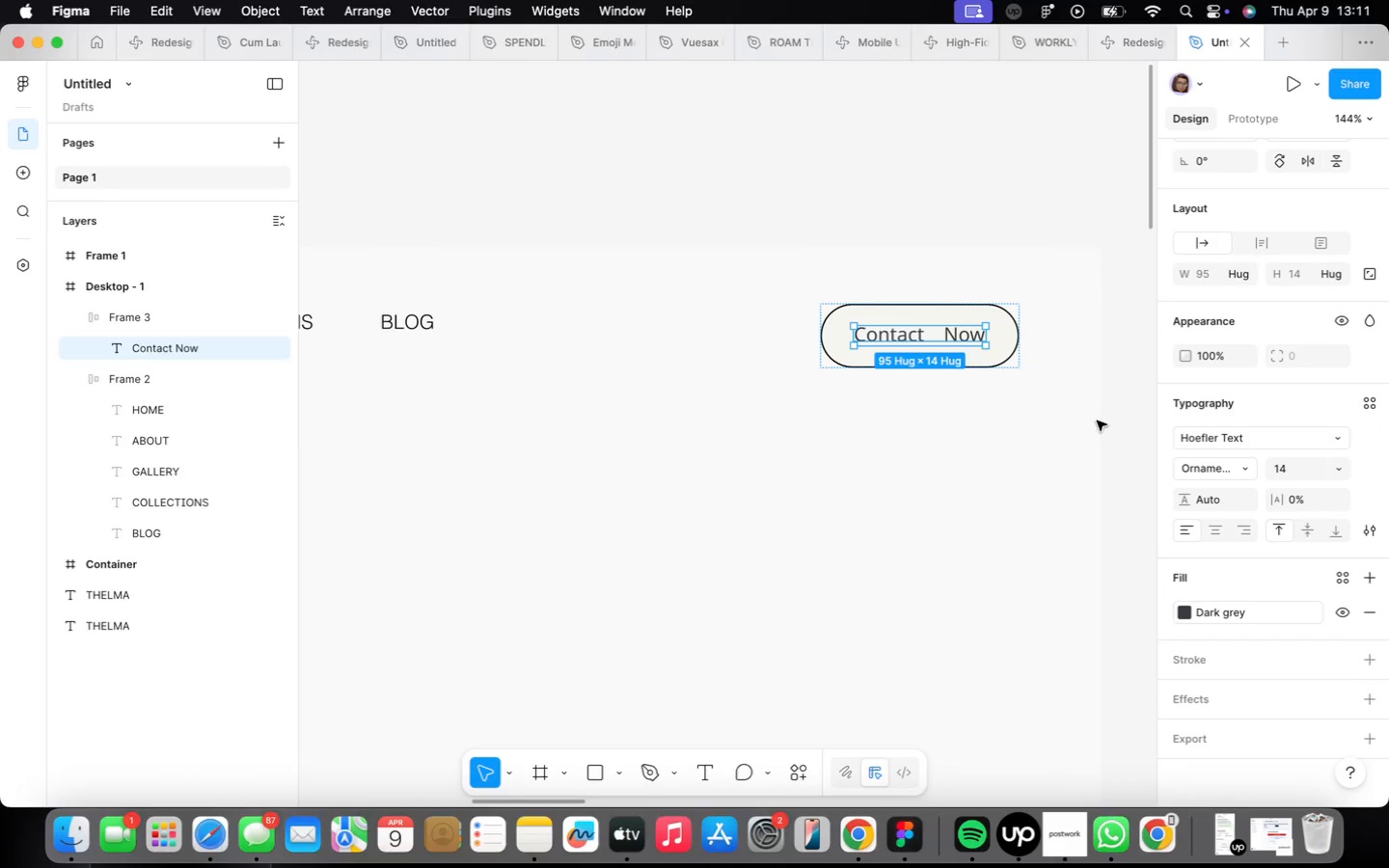 
left_click([1083, 420])
 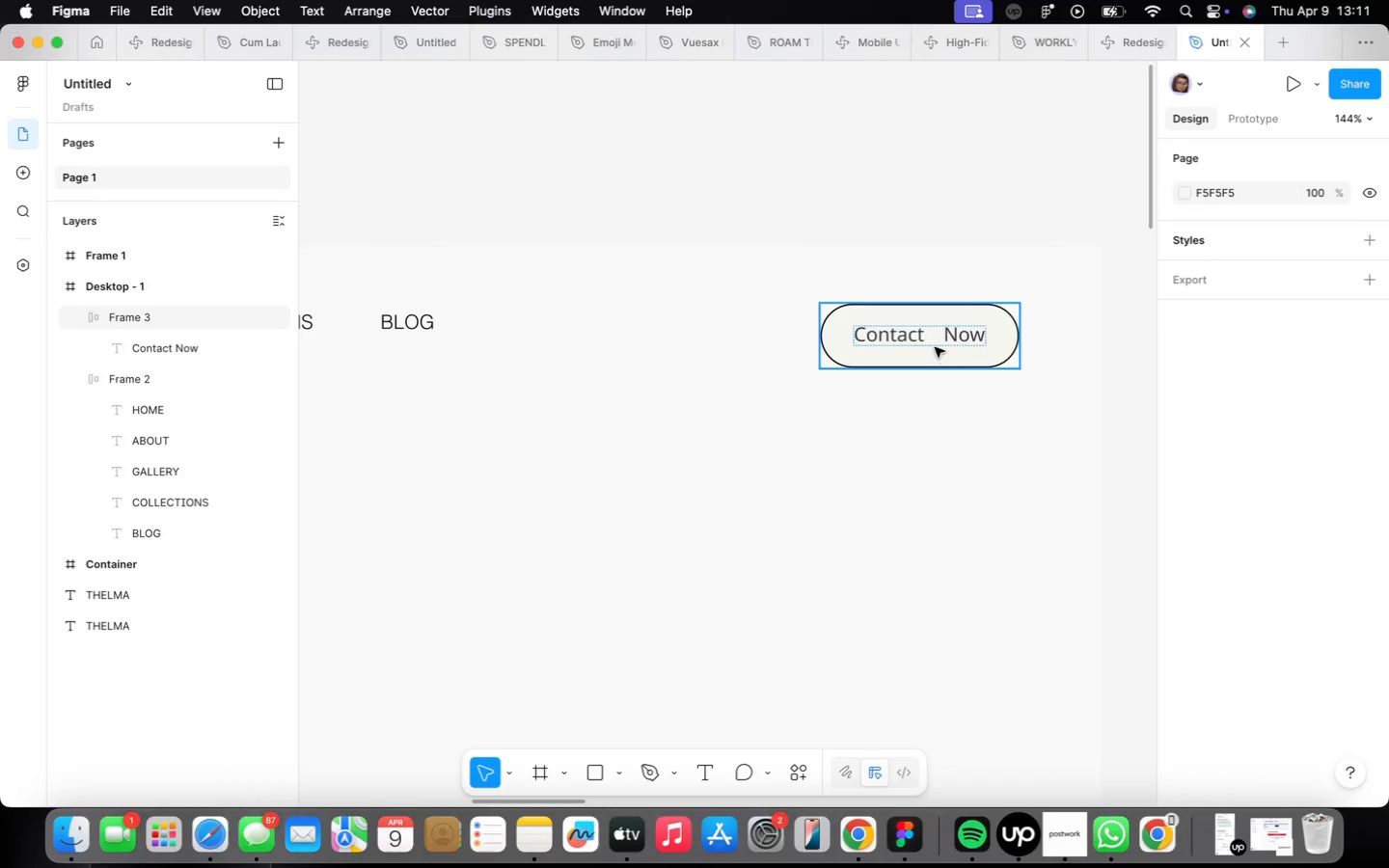 
double_click([935, 347])
 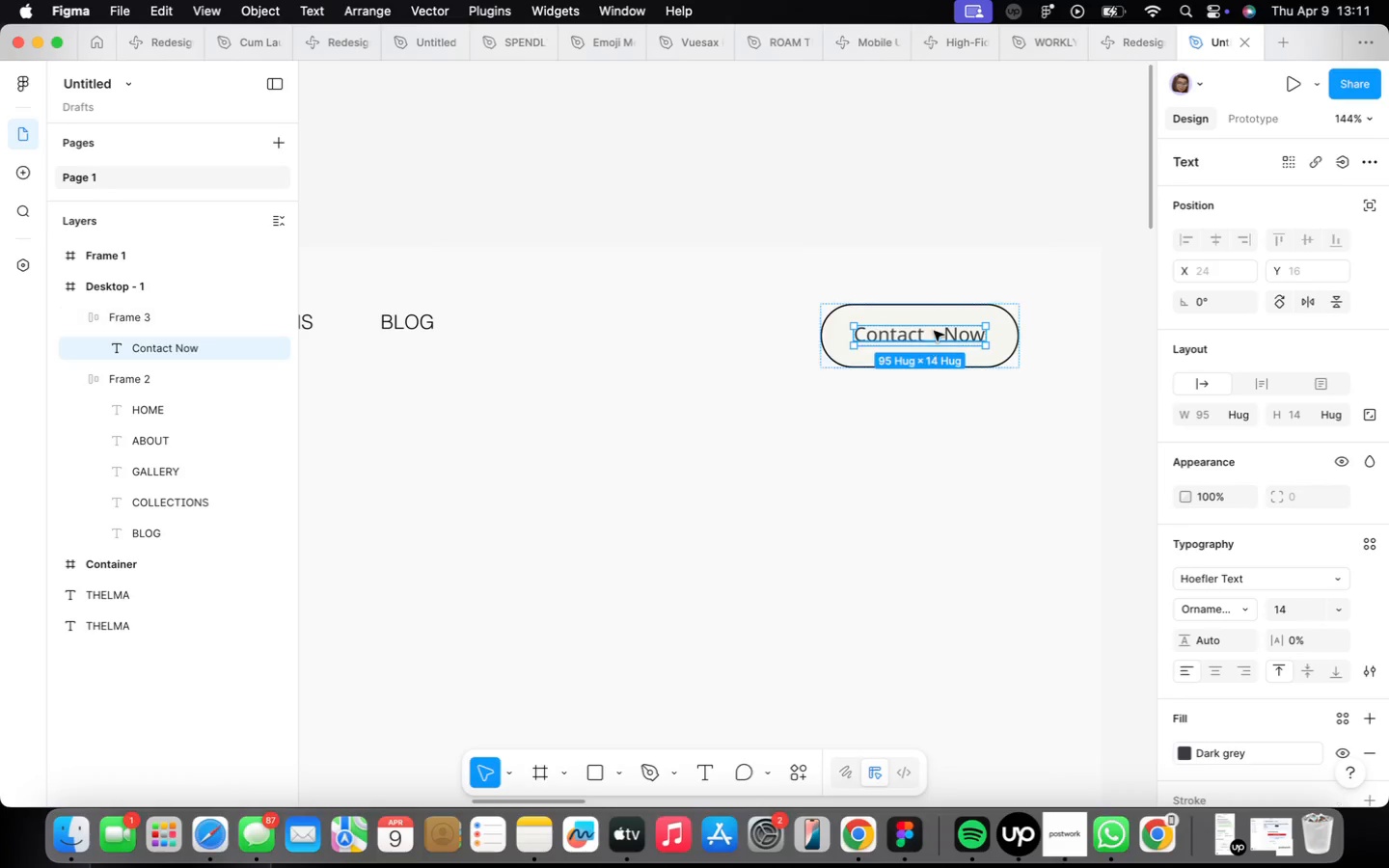 
triple_click([934, 329])
 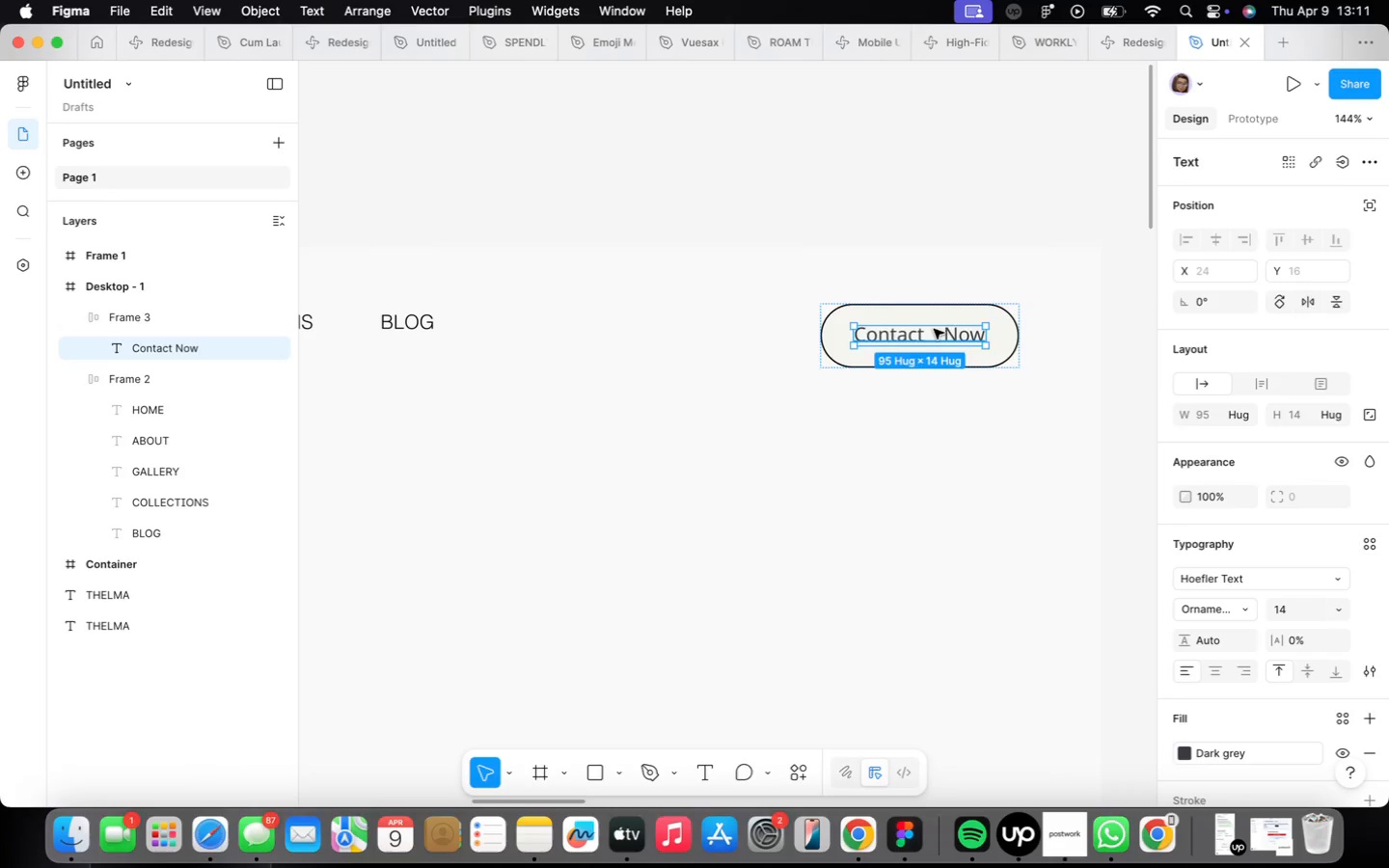 
triple_click([934, 329])
 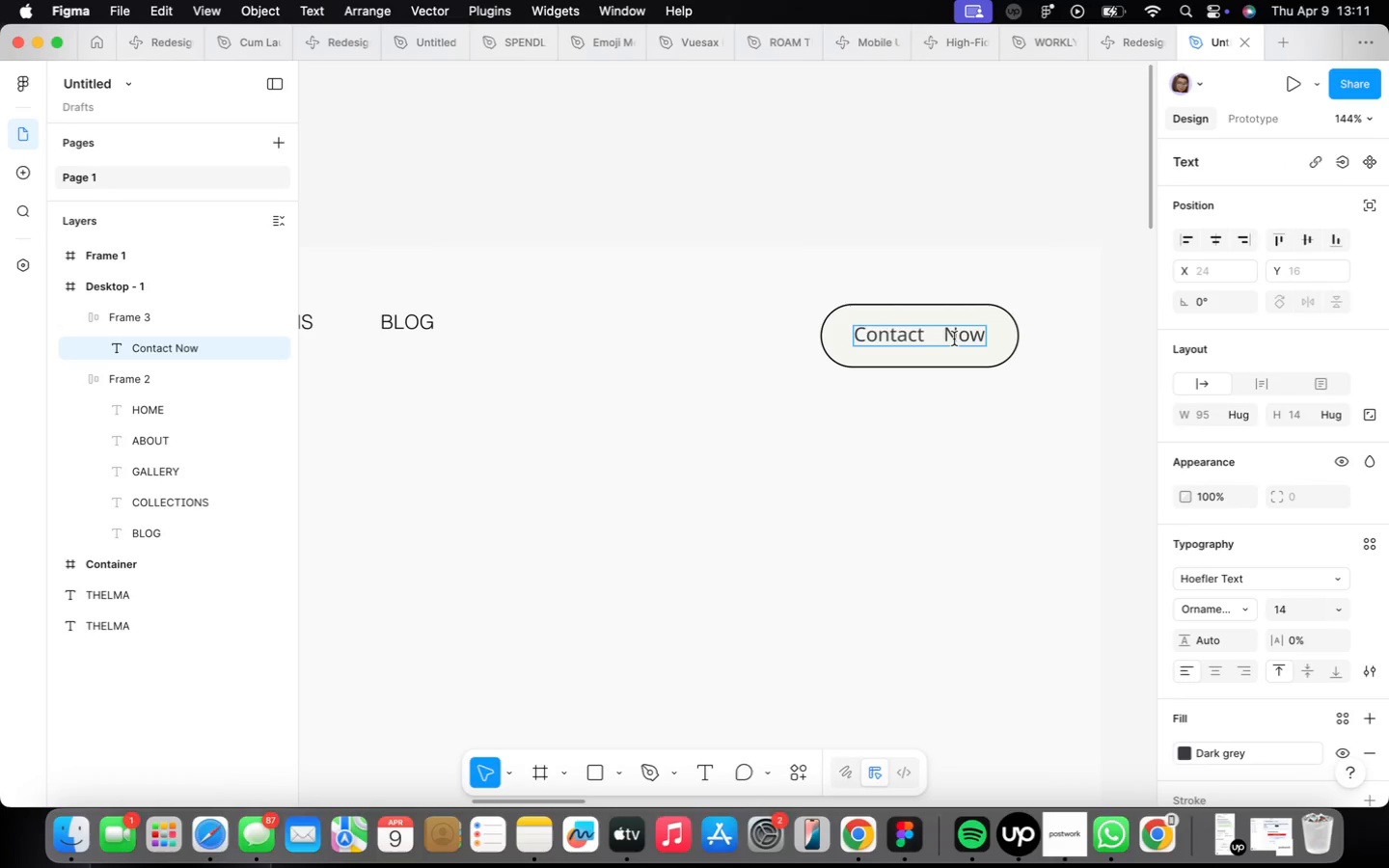 
left_click([946, 330])
 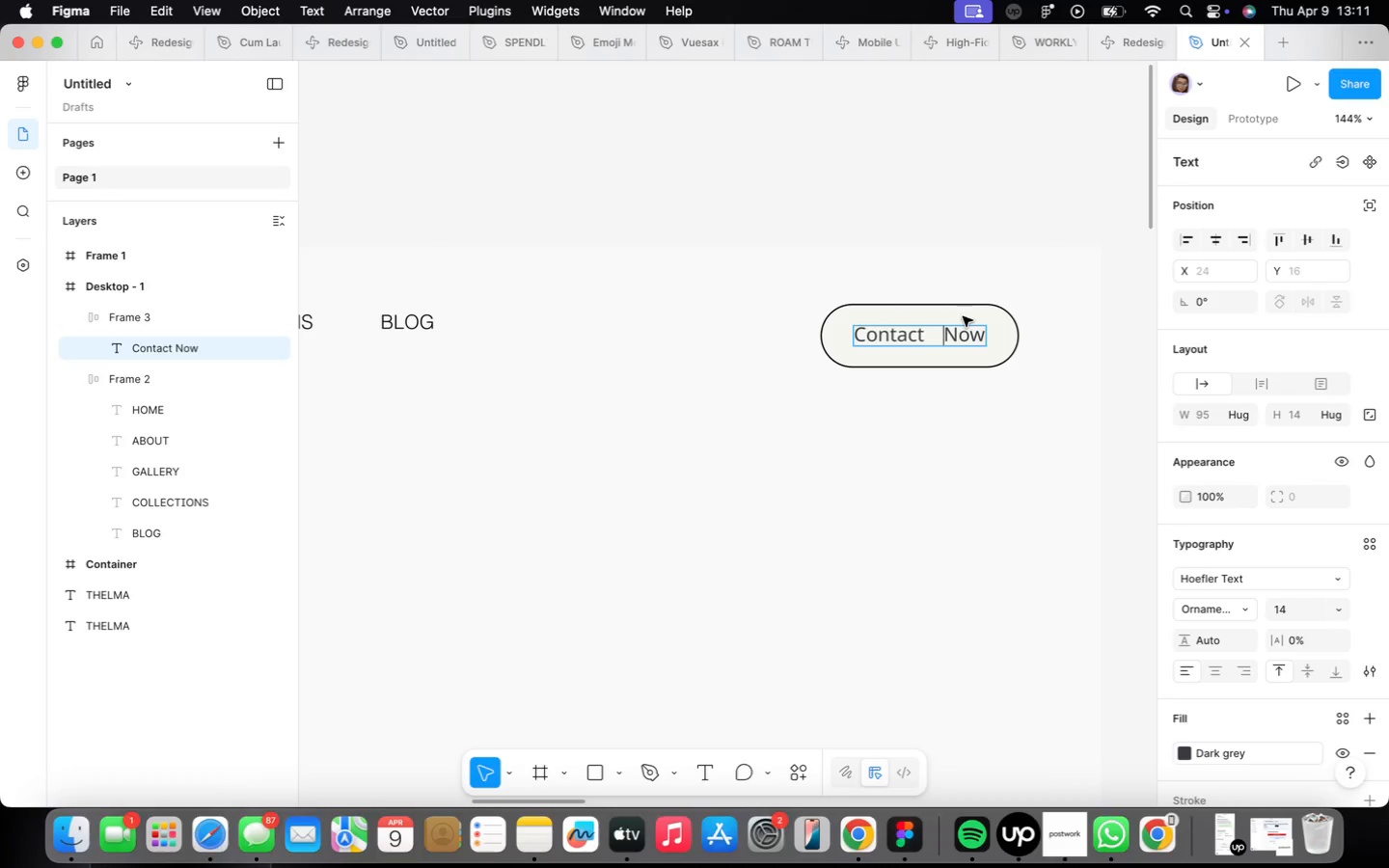 
key(Backspace)
 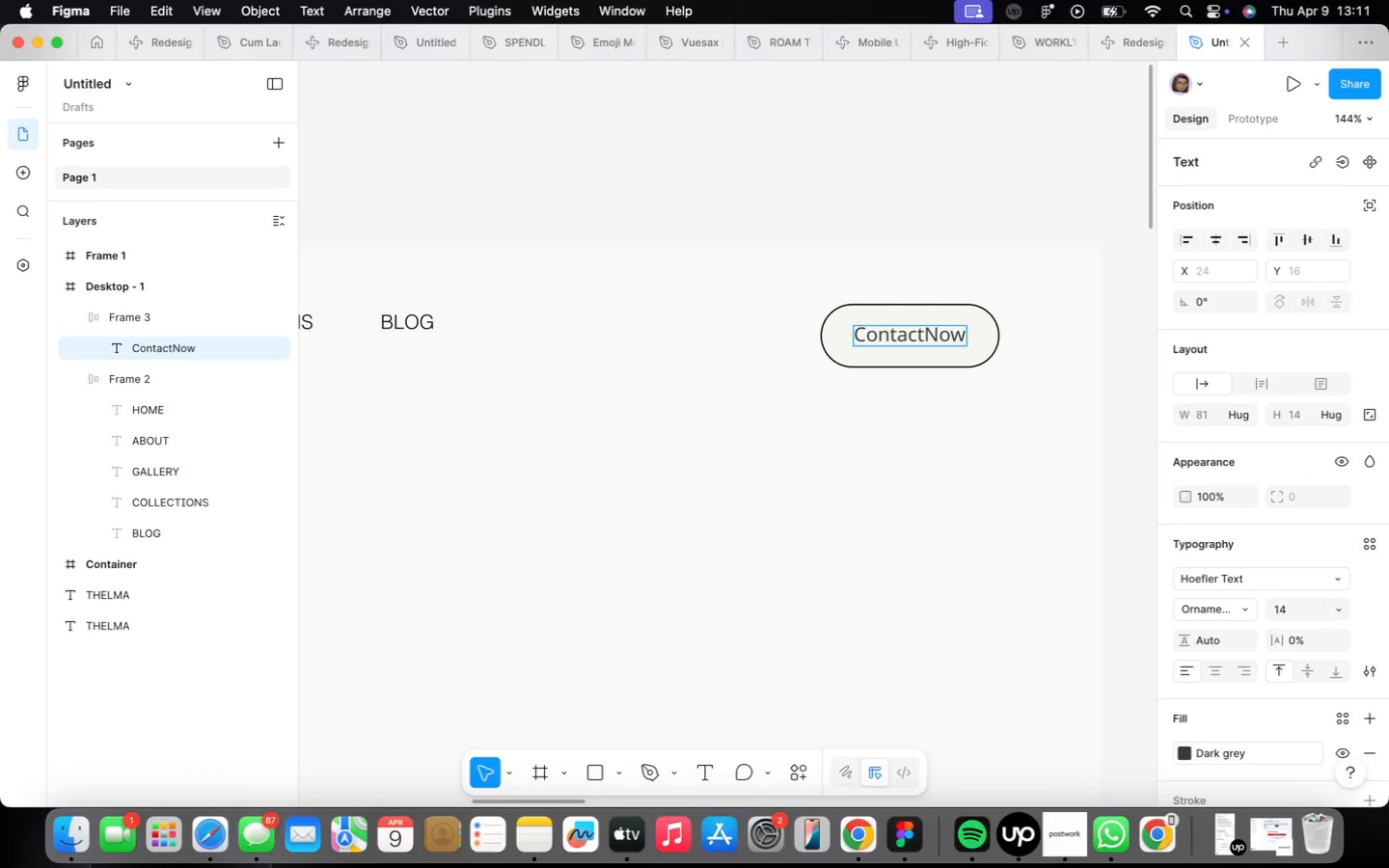 
key(Space)
 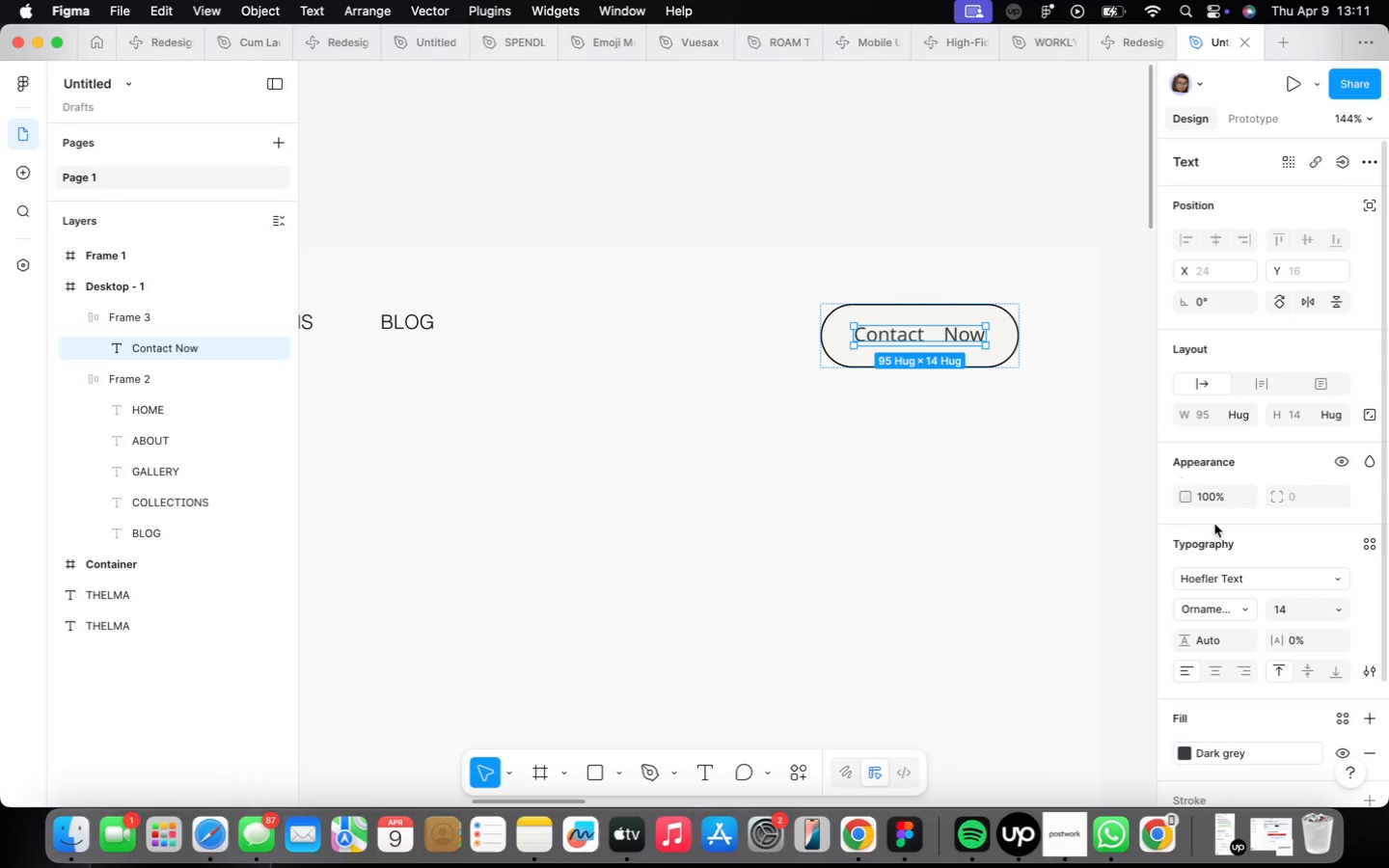 
left_click([1239, 604])
 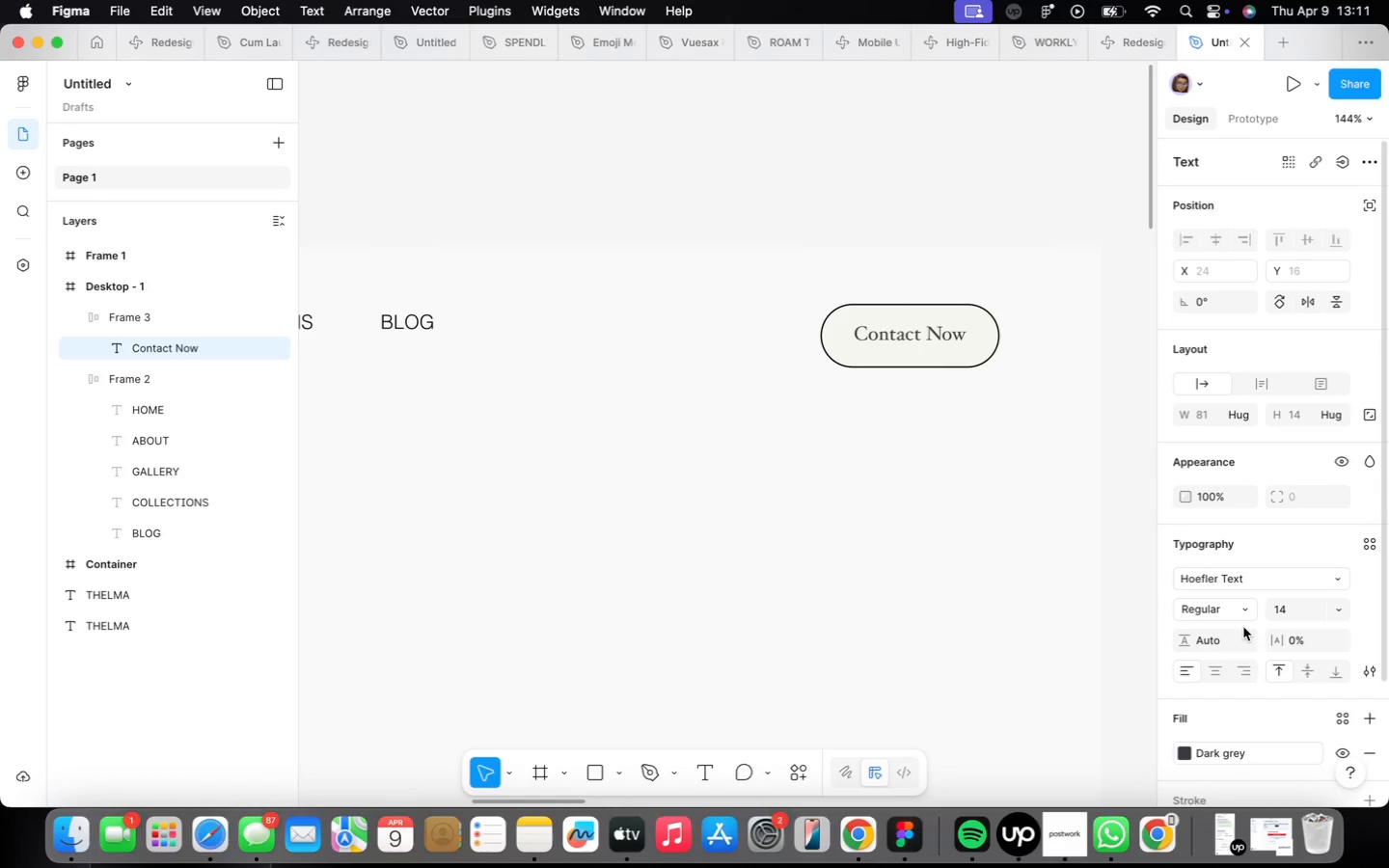 
left_click([909, 432])
 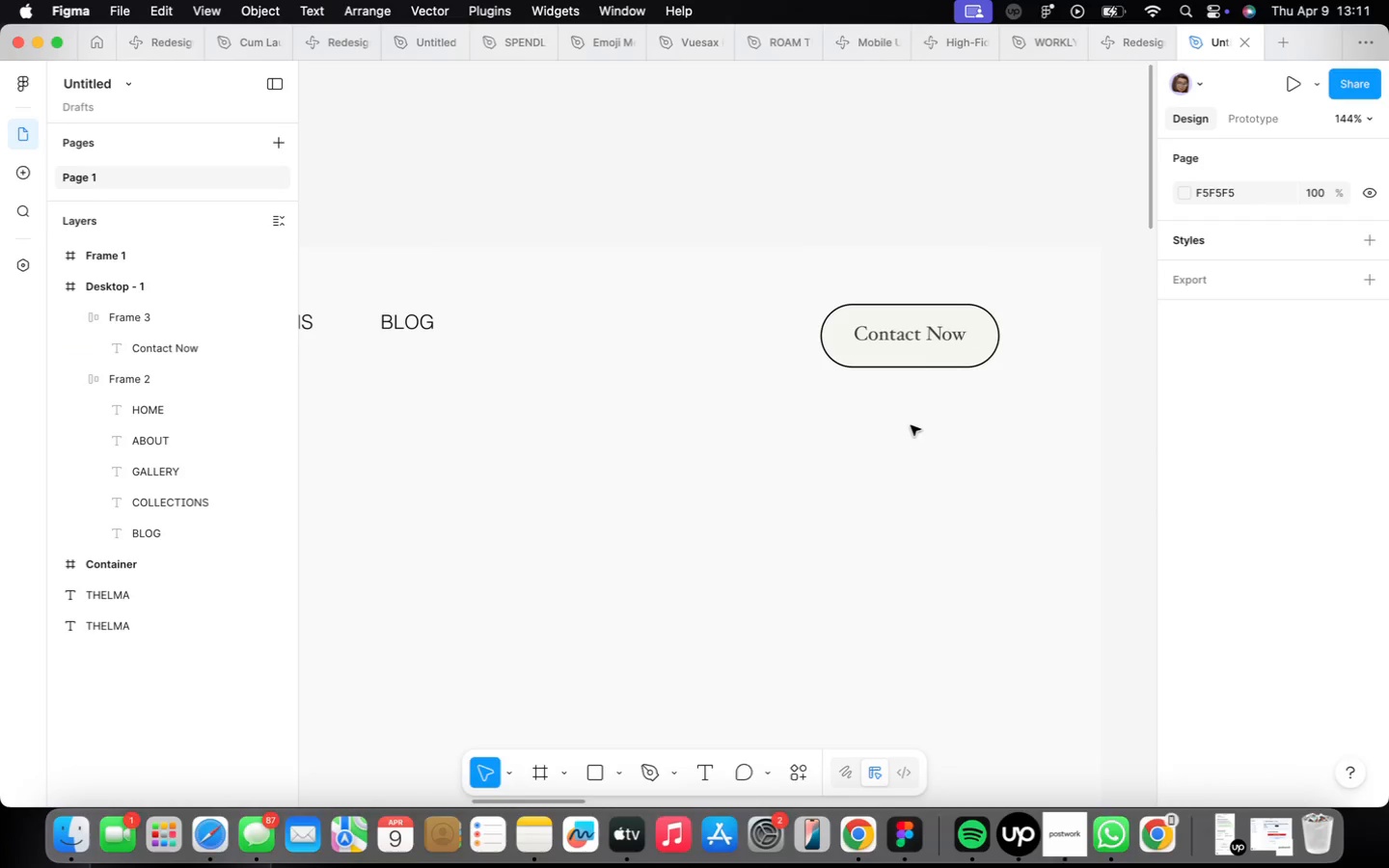 
scroll: coordinate [910, 417], scroll_direction: down, amount: 2.0
 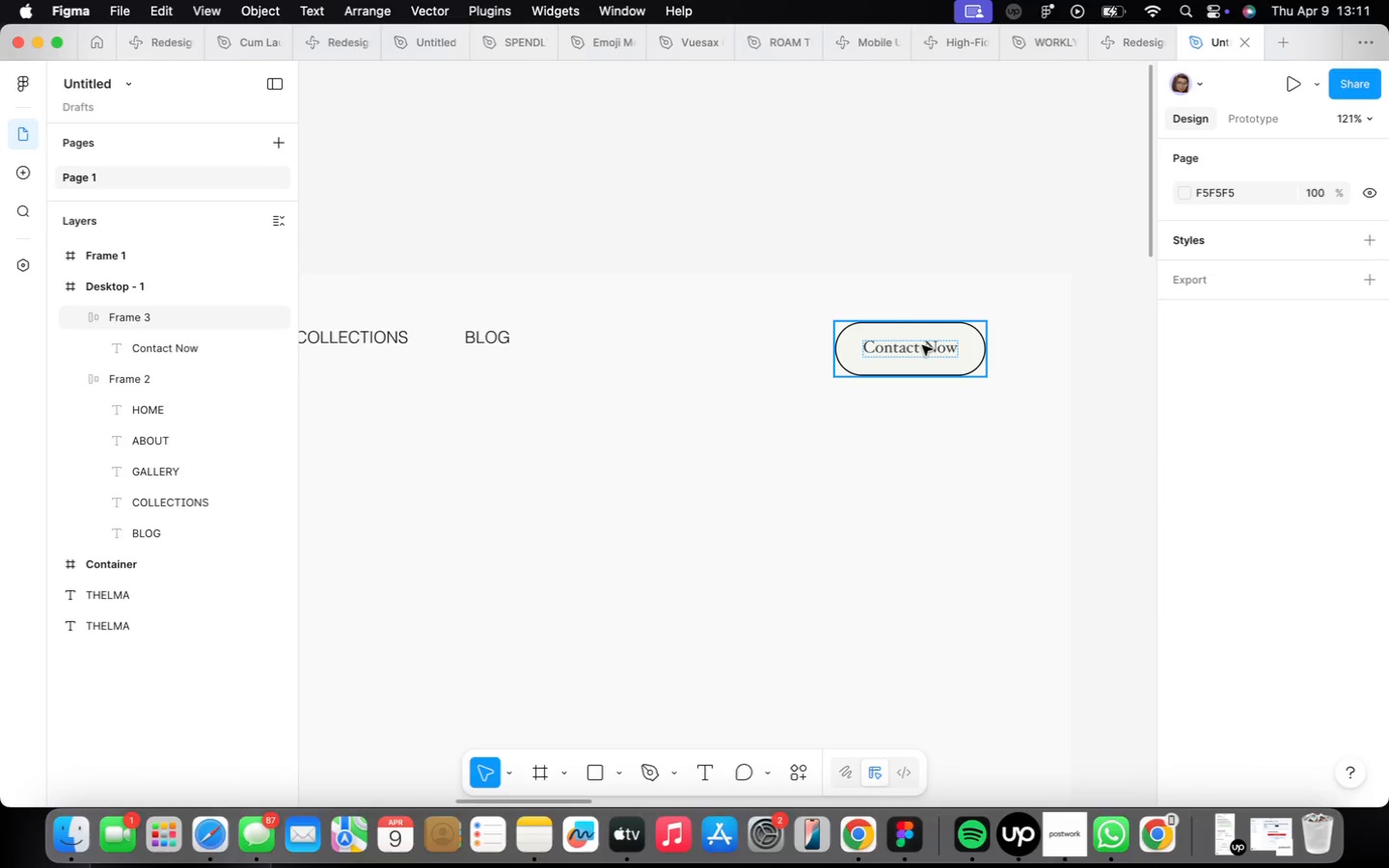 
double_click([922, 345])
 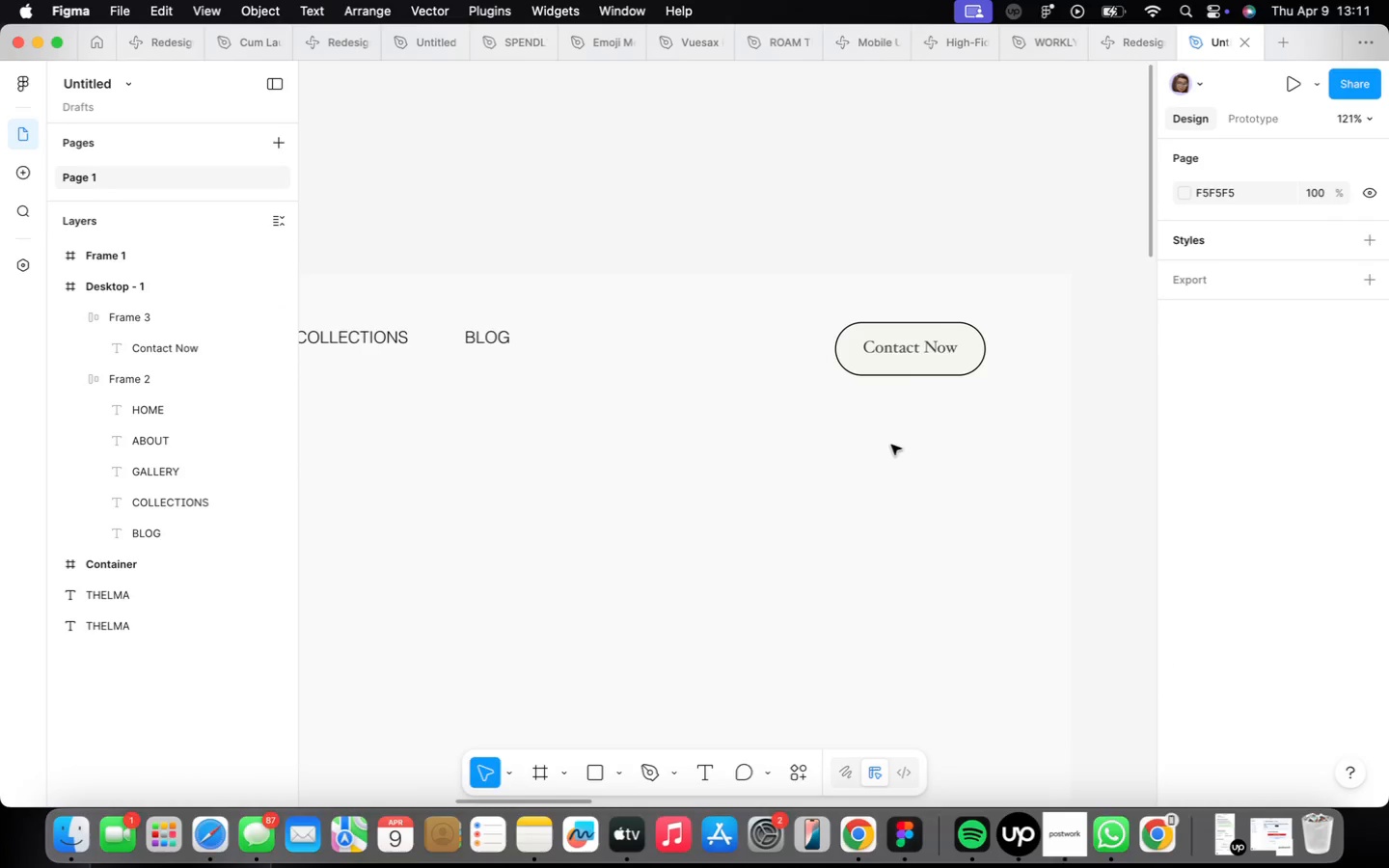 
scroll: coordinate [787, 445], scroll_direction: down, amount: 9.0
 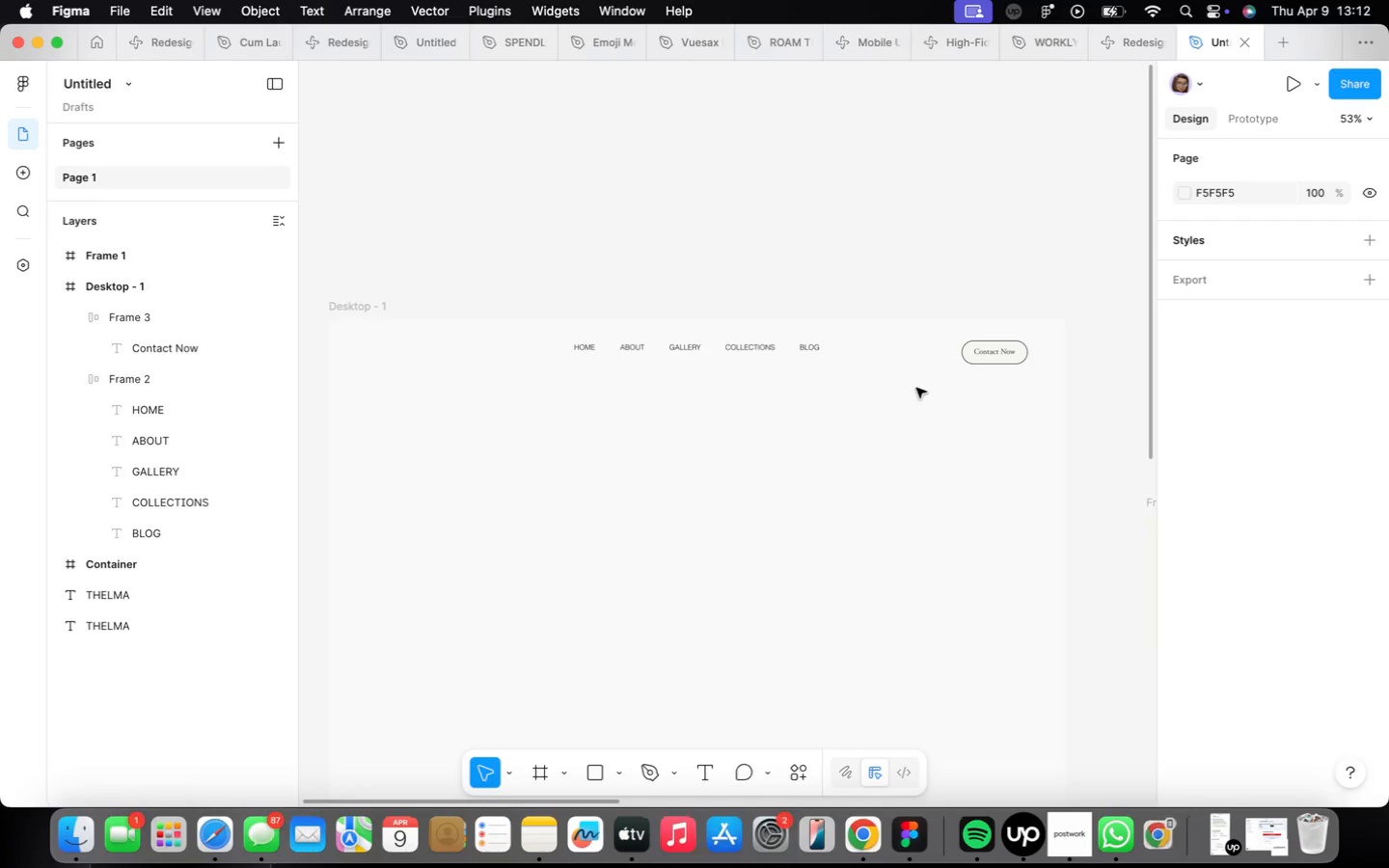 
wait(13.32)
 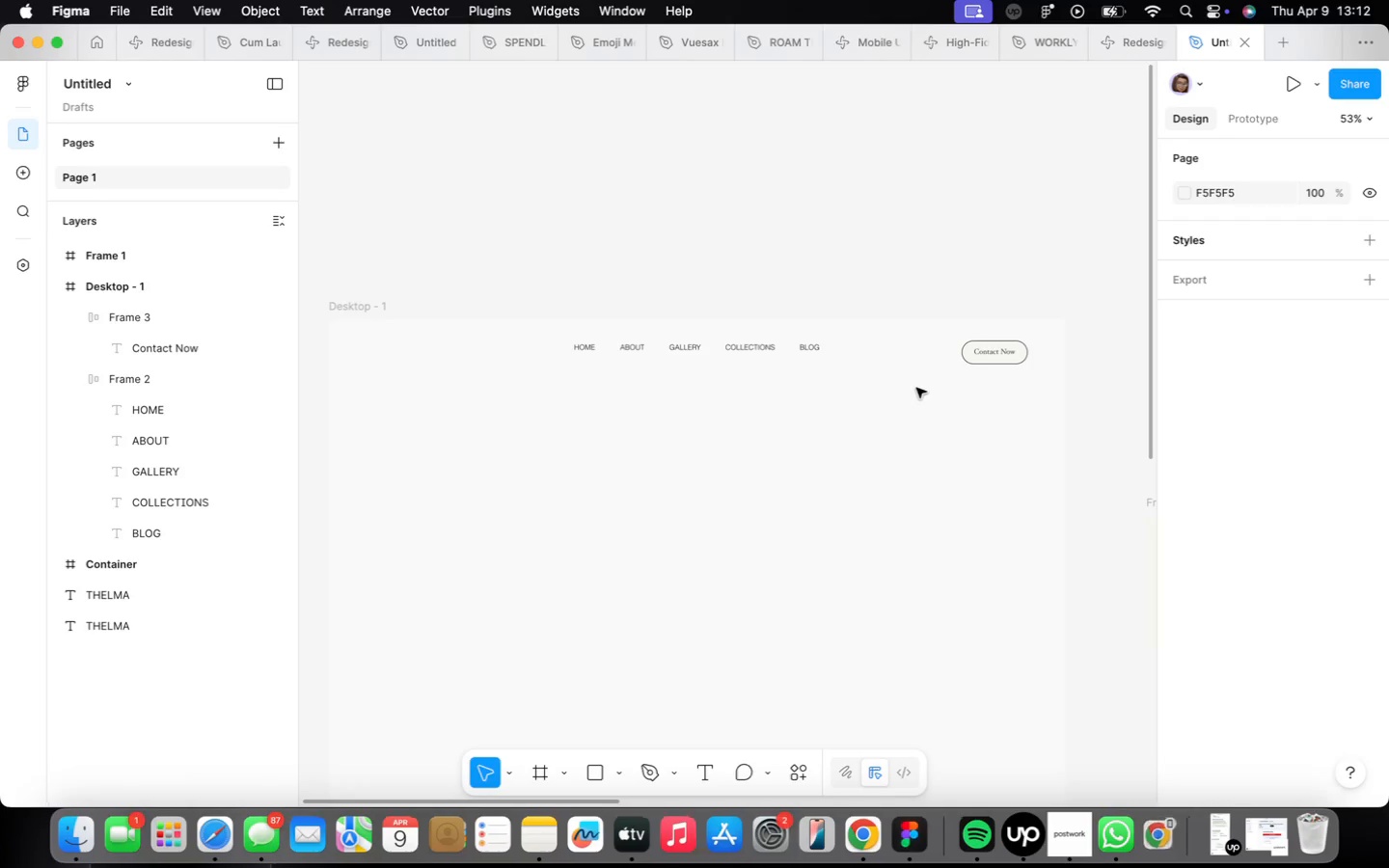 
scroll: coordinate [885, 454], scroll_direction: down, amount: 2.0
 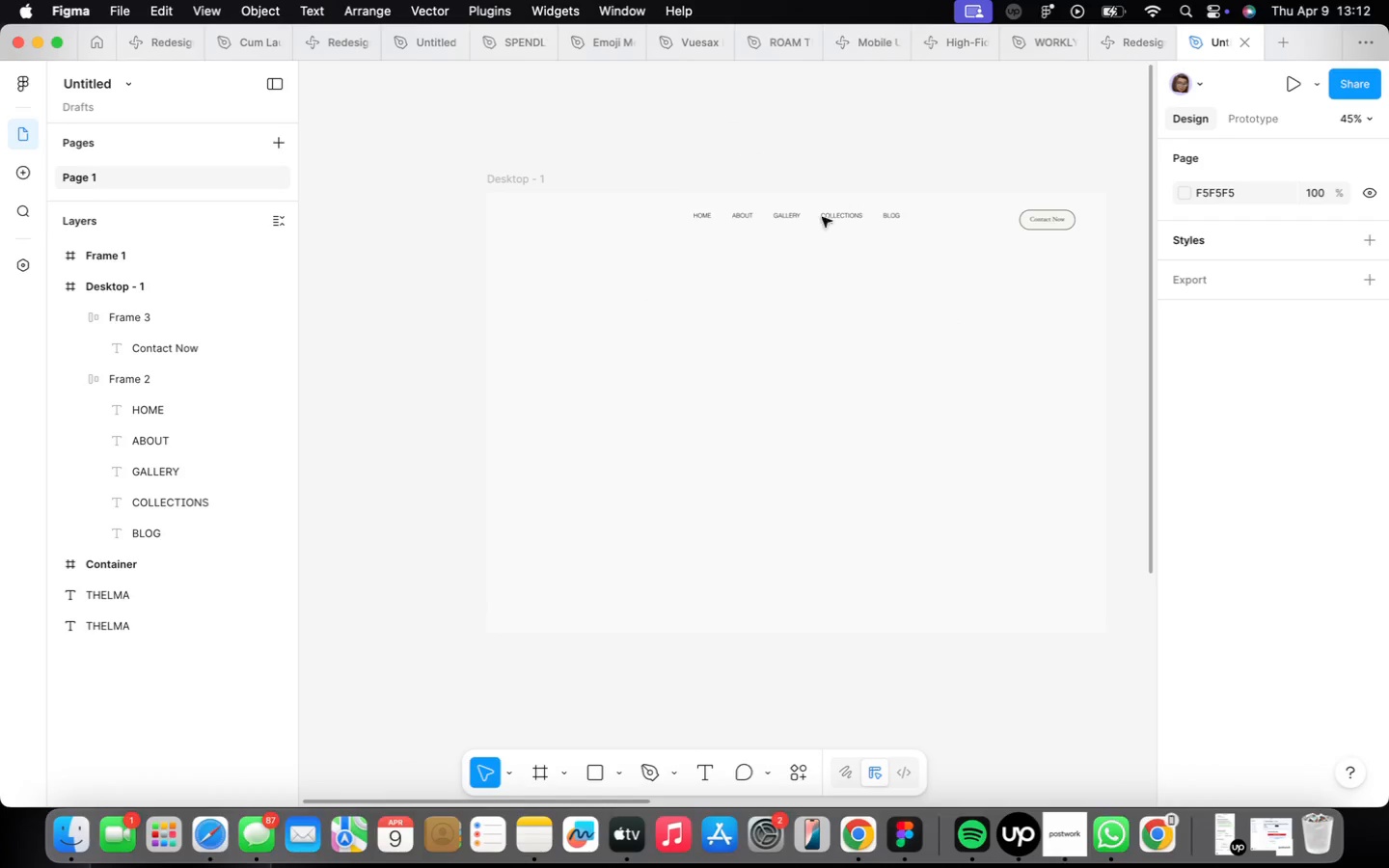 
left_click([832, 210])
 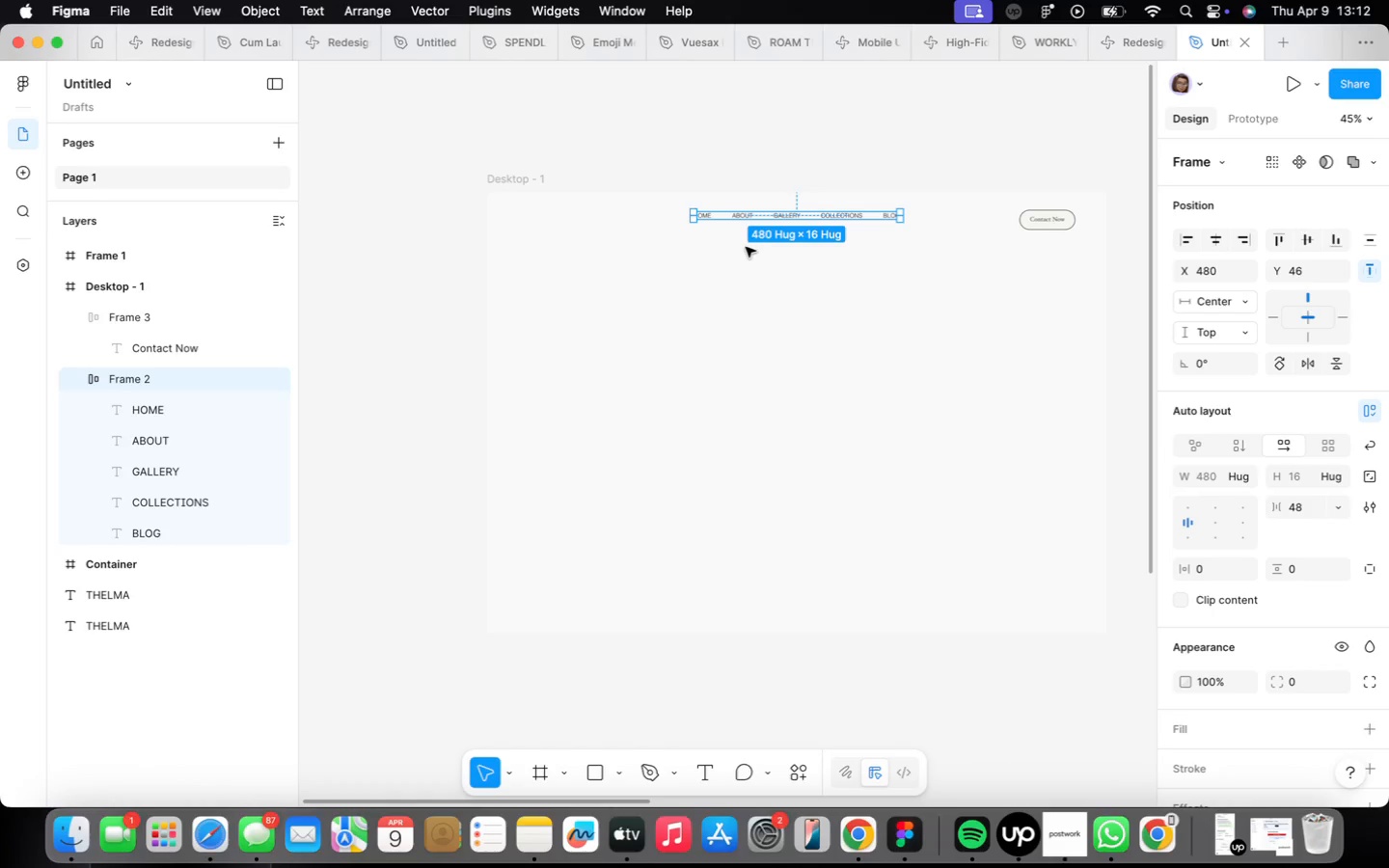 
scroll: coordinate [660, 353], scroll_direction: down, amount: 2.0
 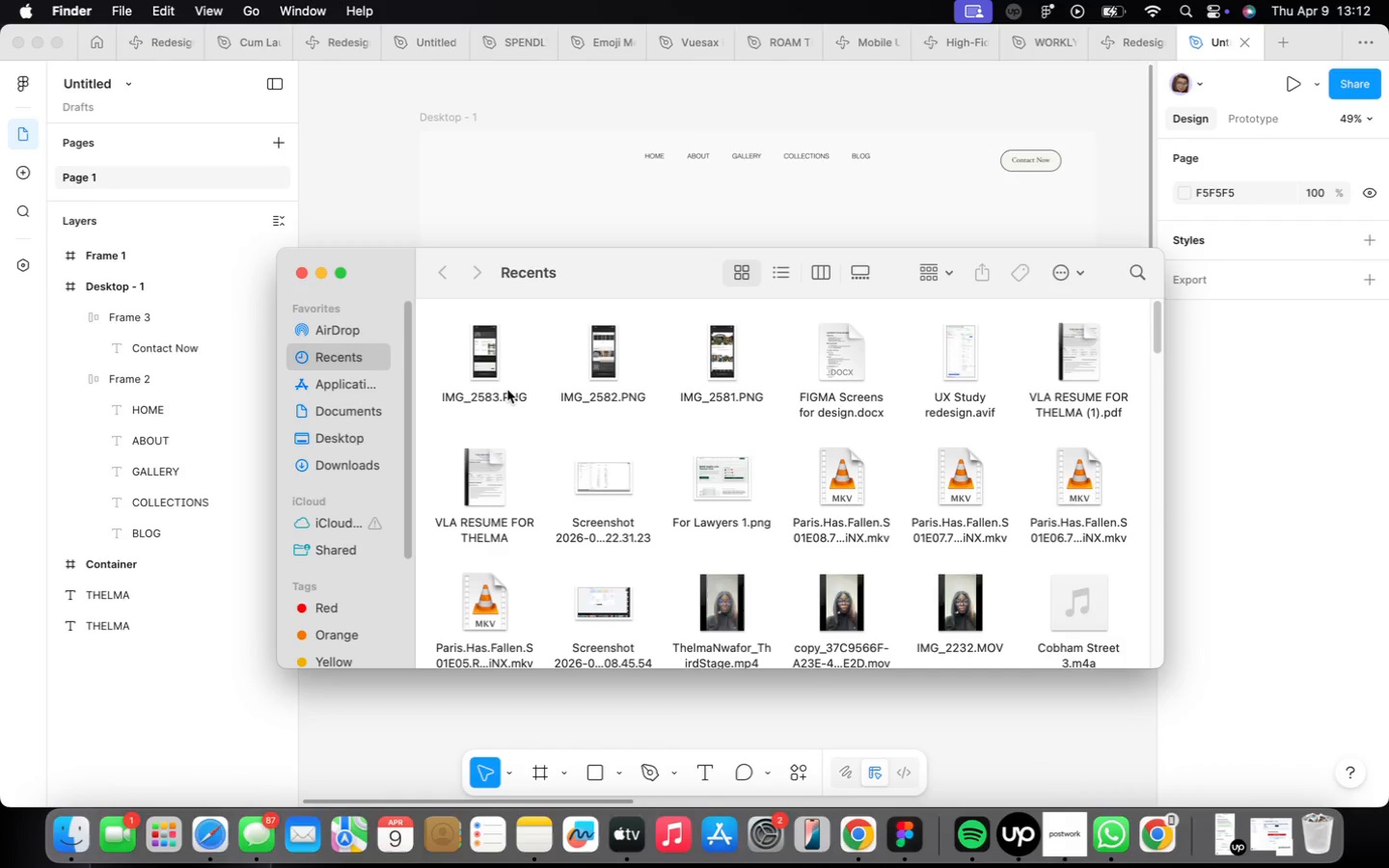 
wait(11.07)
 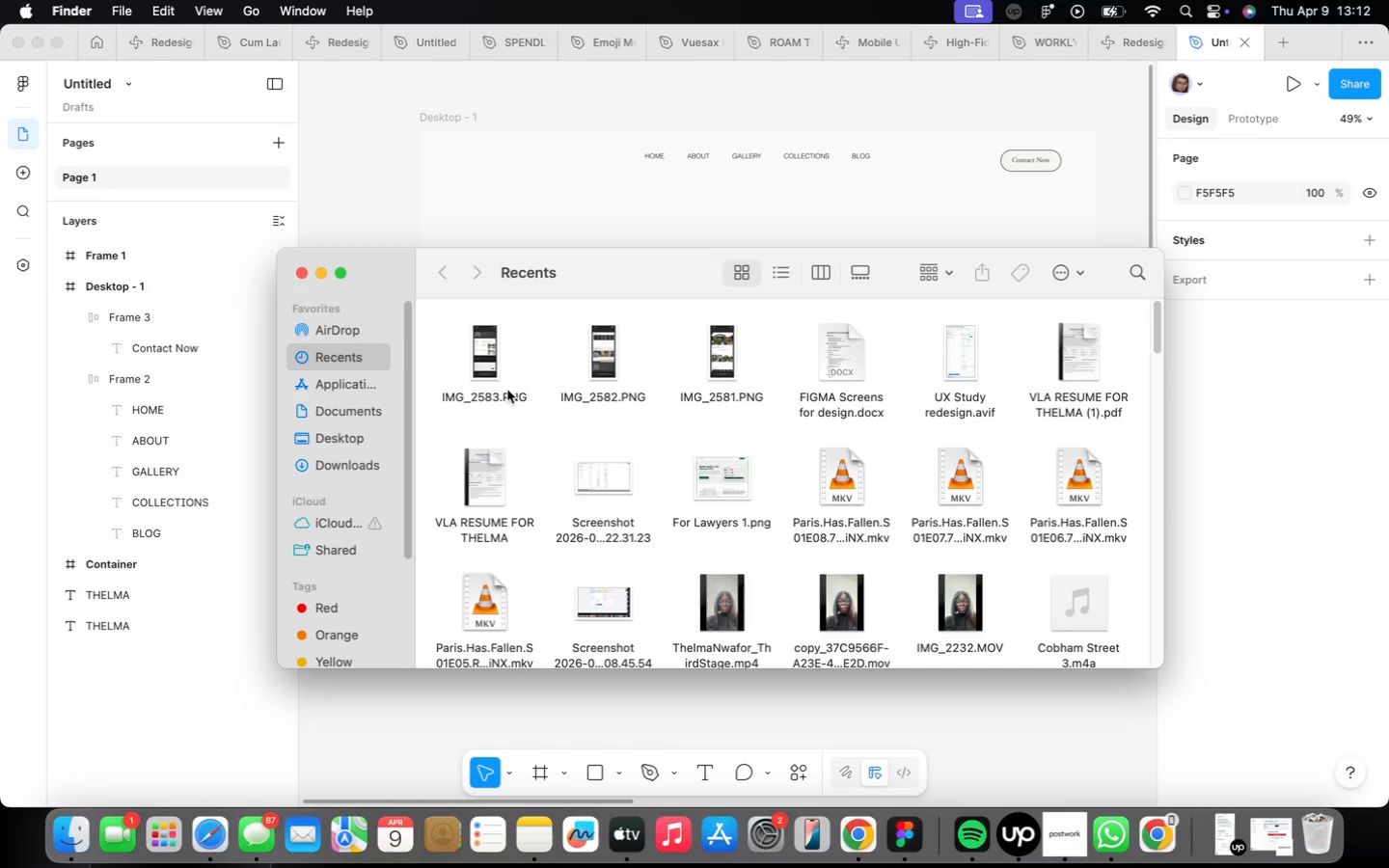 
left_click([351, 329])
 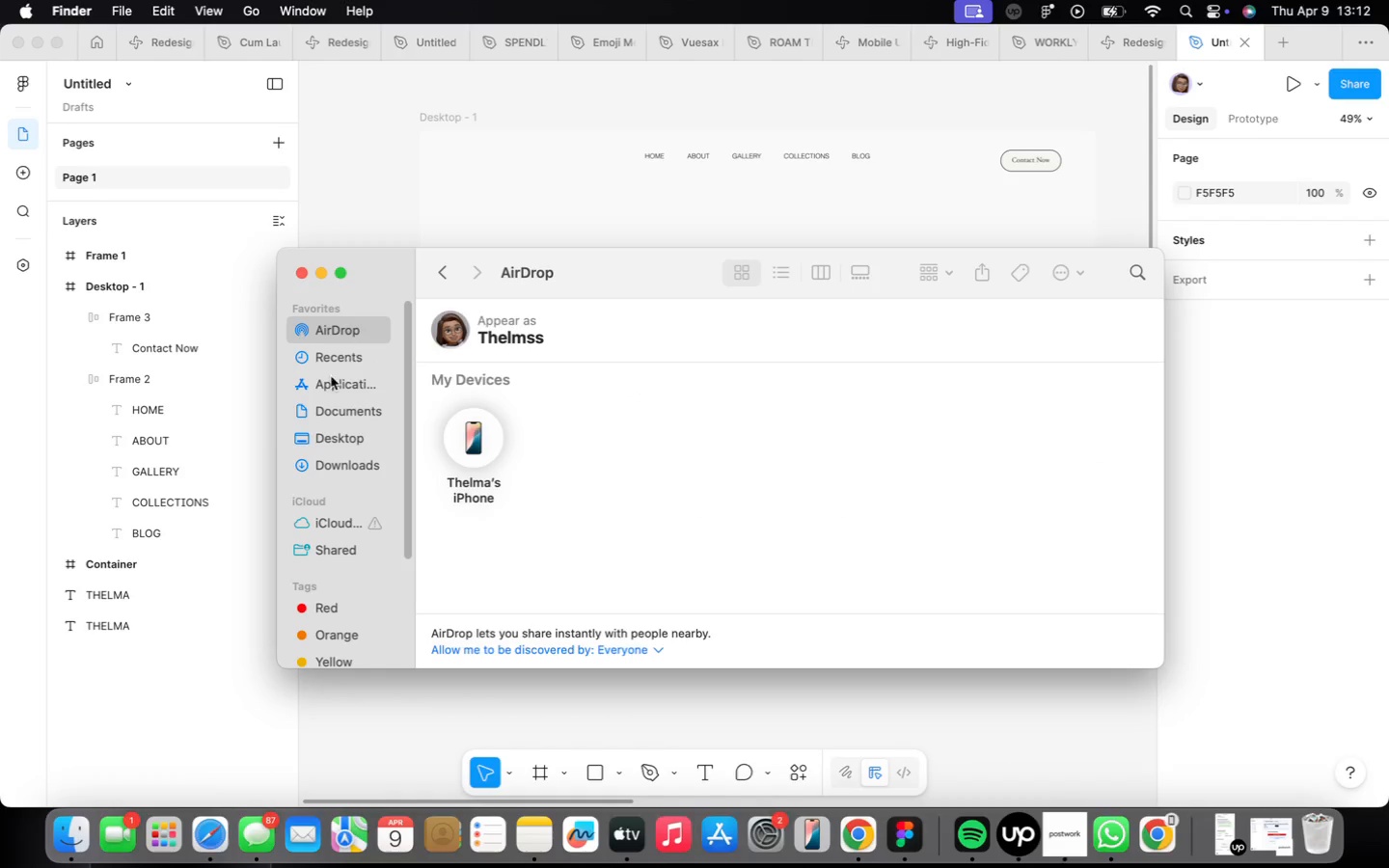 
left_click([331, 376])
 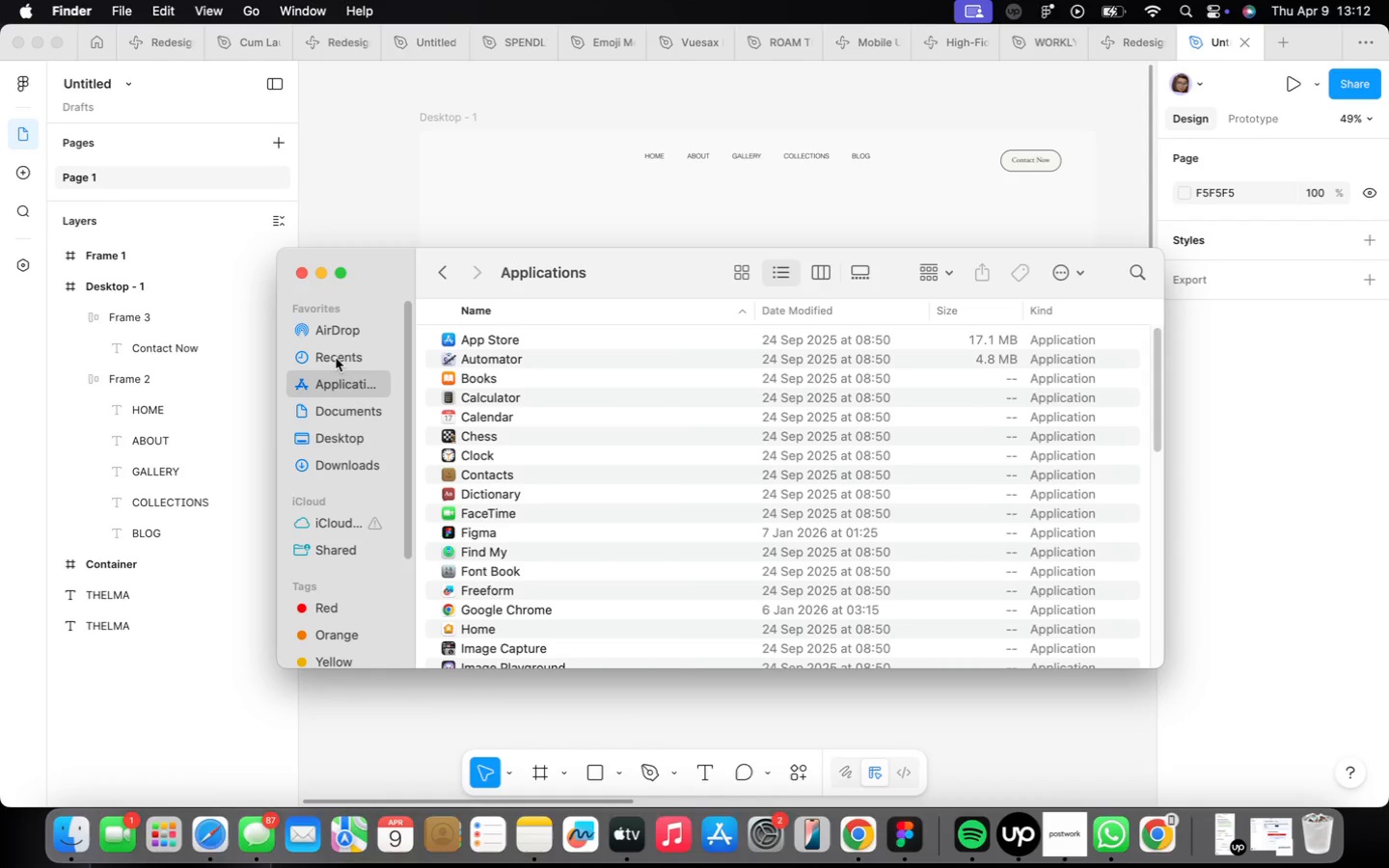 
left_click([339, 358])
 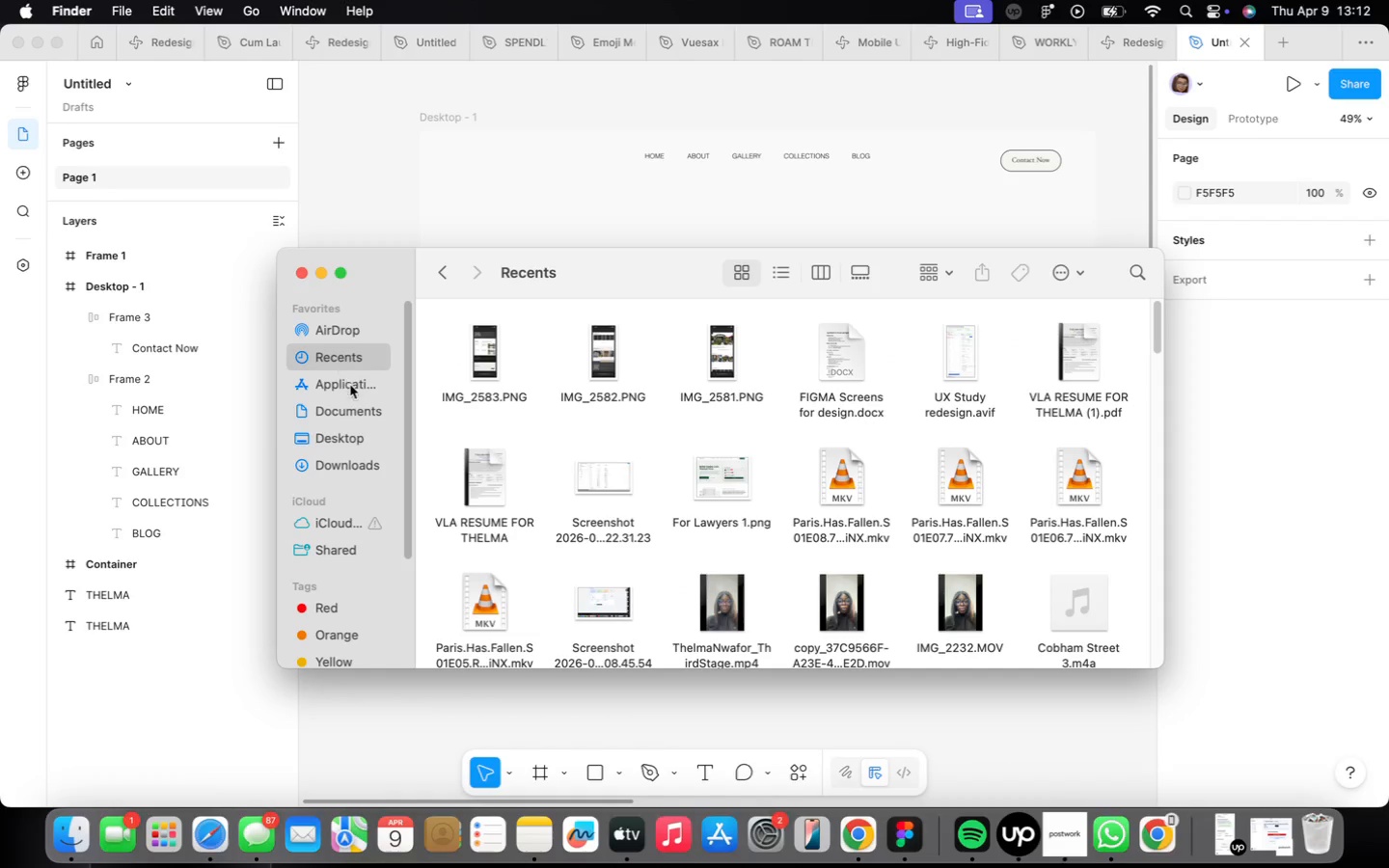 
left_click([350, 386])
 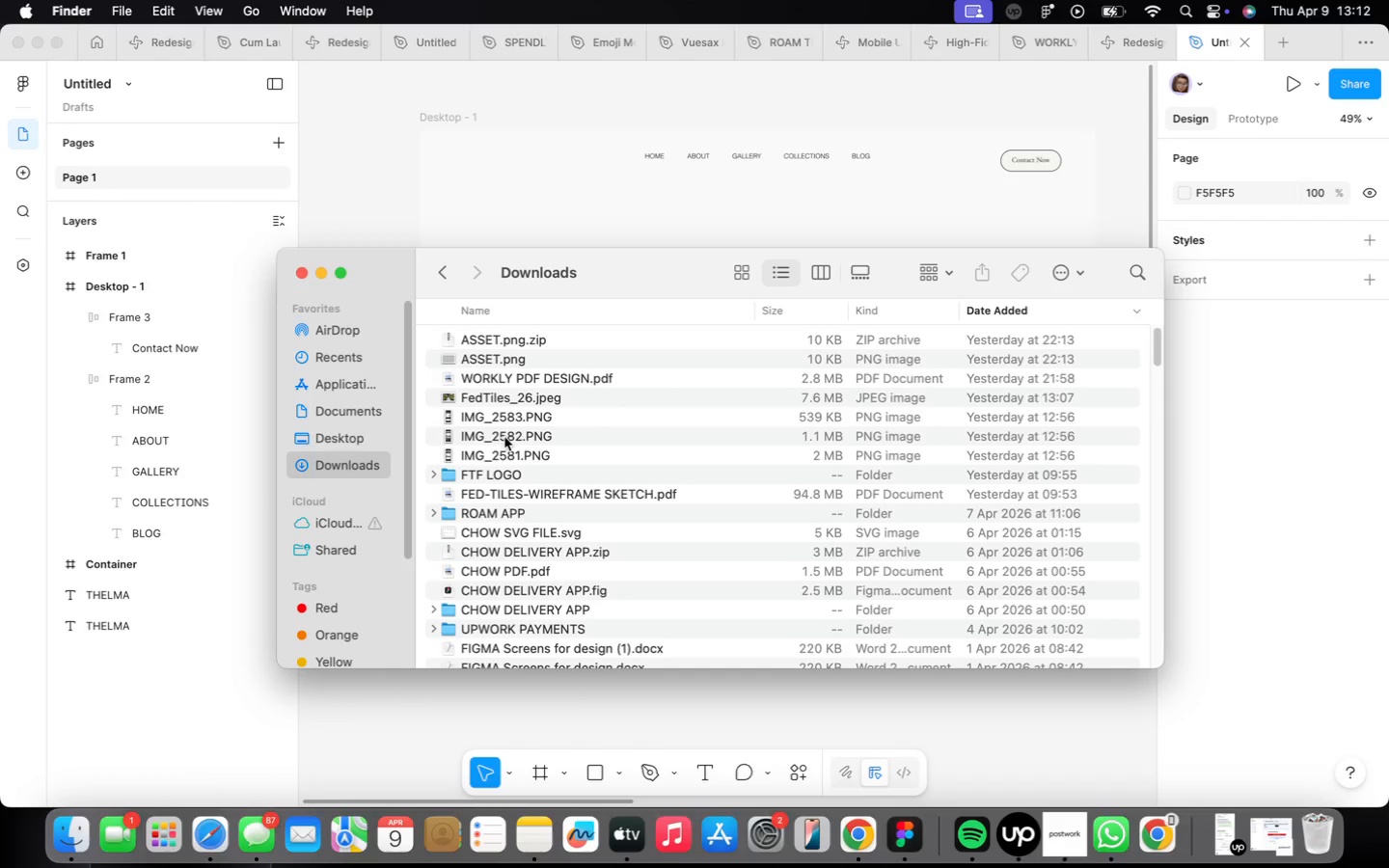 
wait(6.87)
 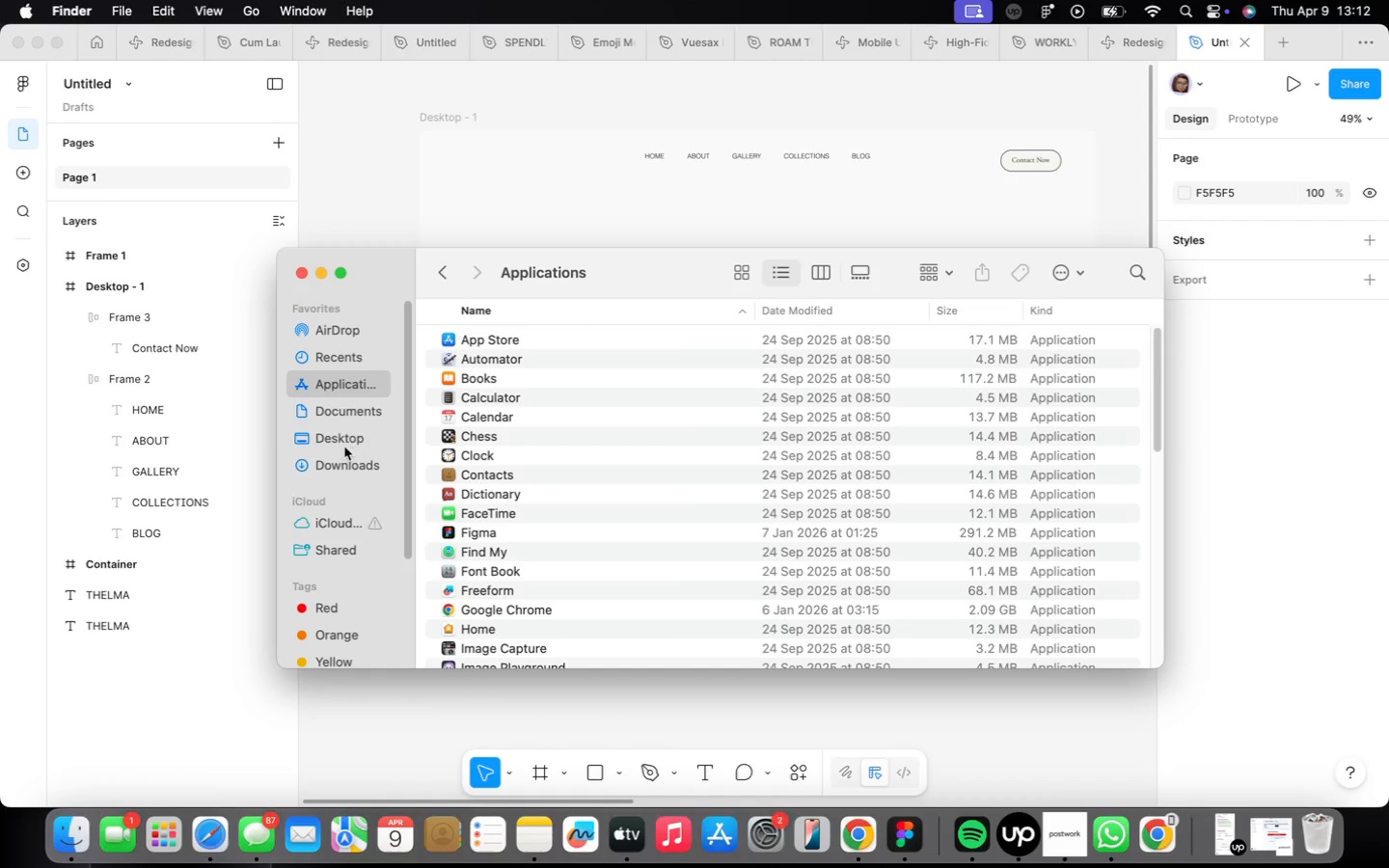 
double_click([514, 474])
 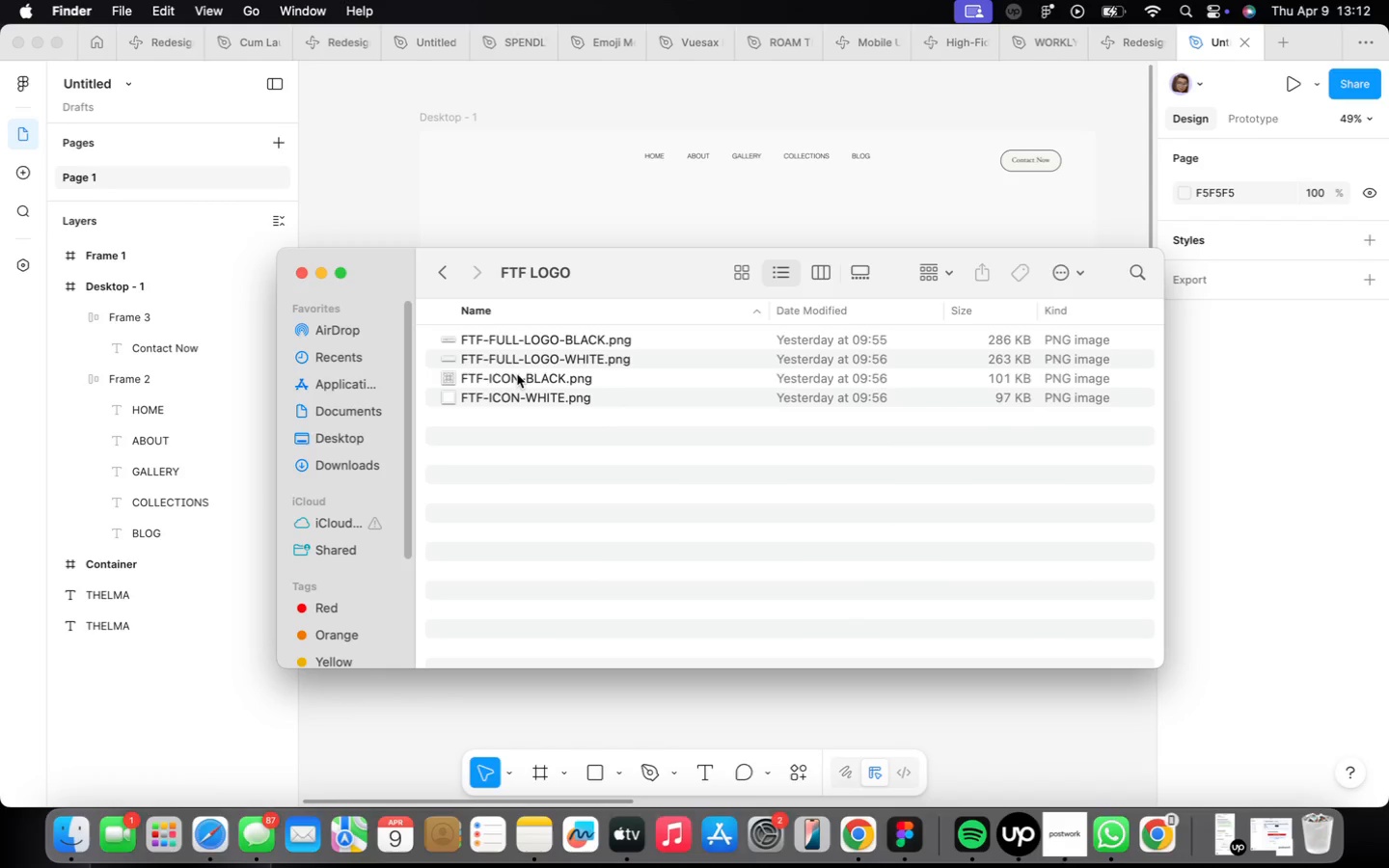 
wait(11.08)
 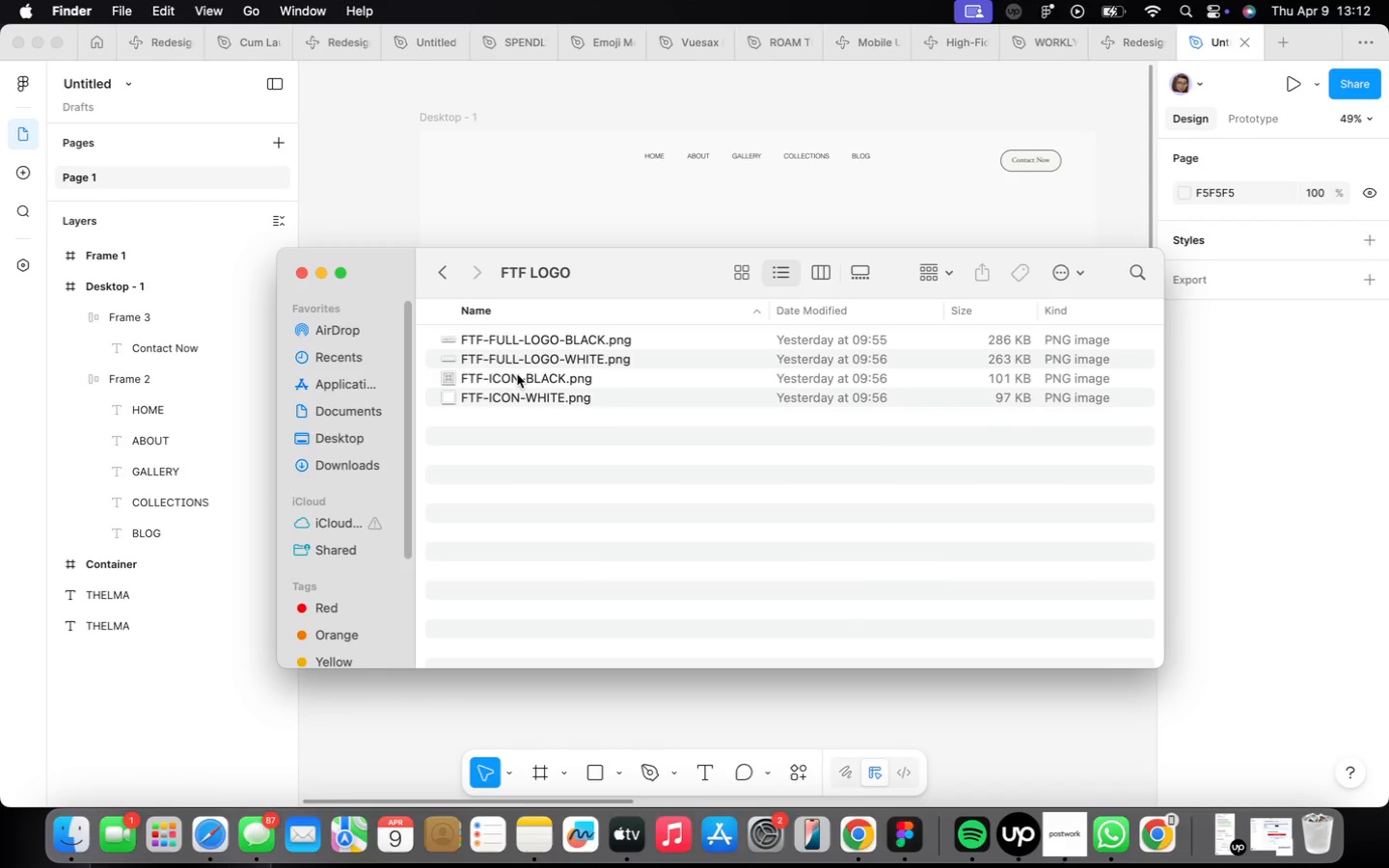 
left_click([539, 387])
 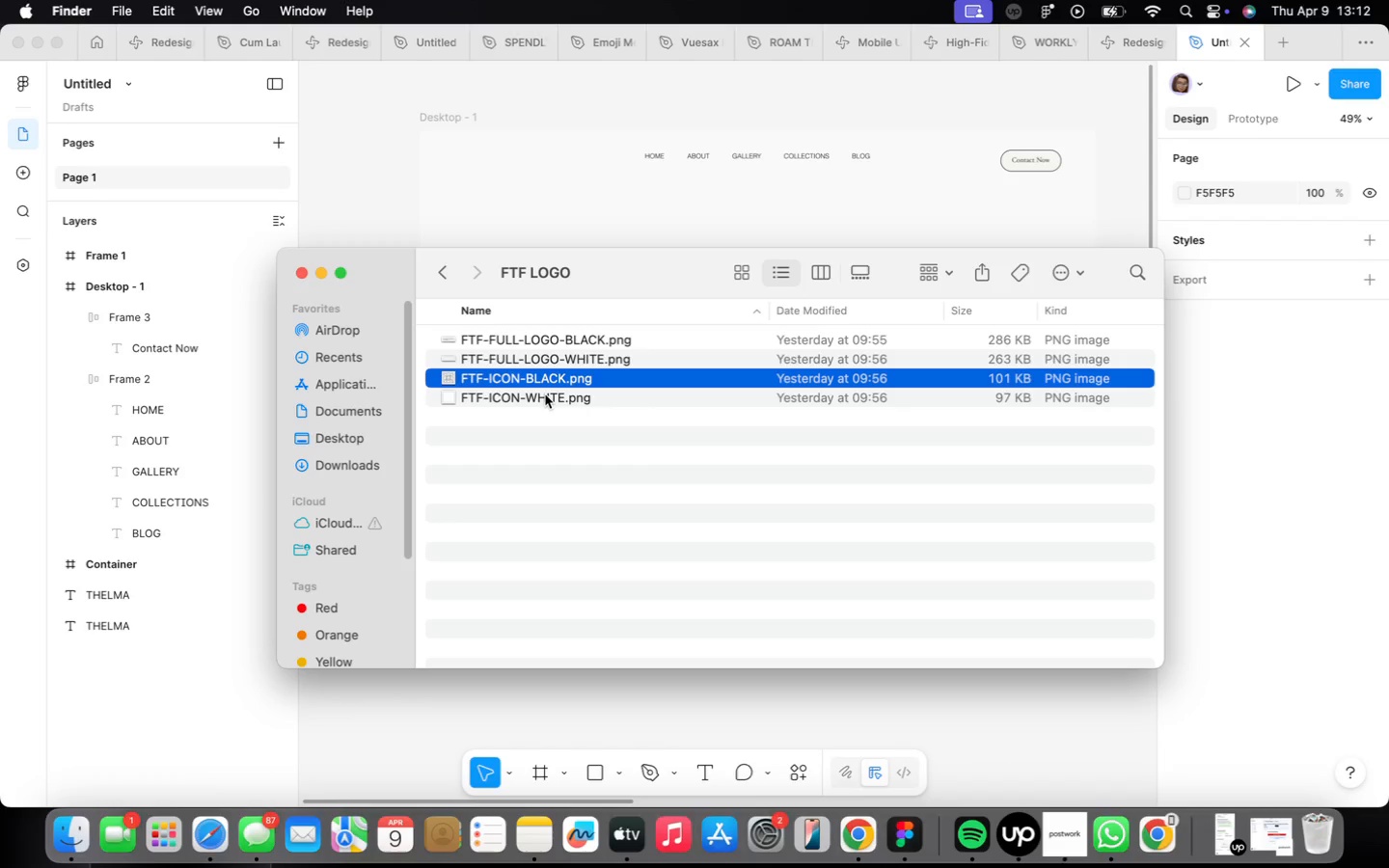 
left_click([545, 394])
 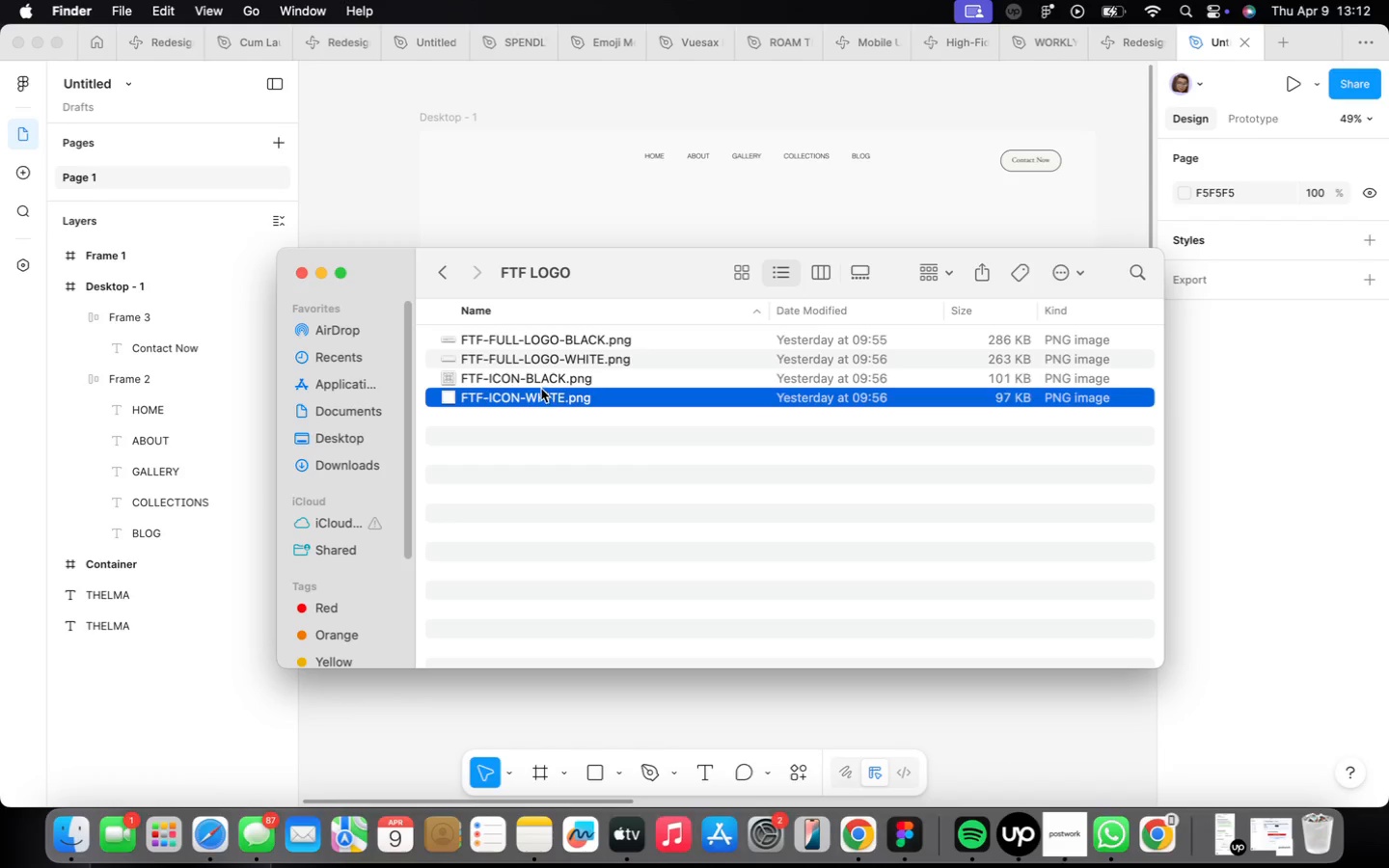 
left_click([555, 400])
 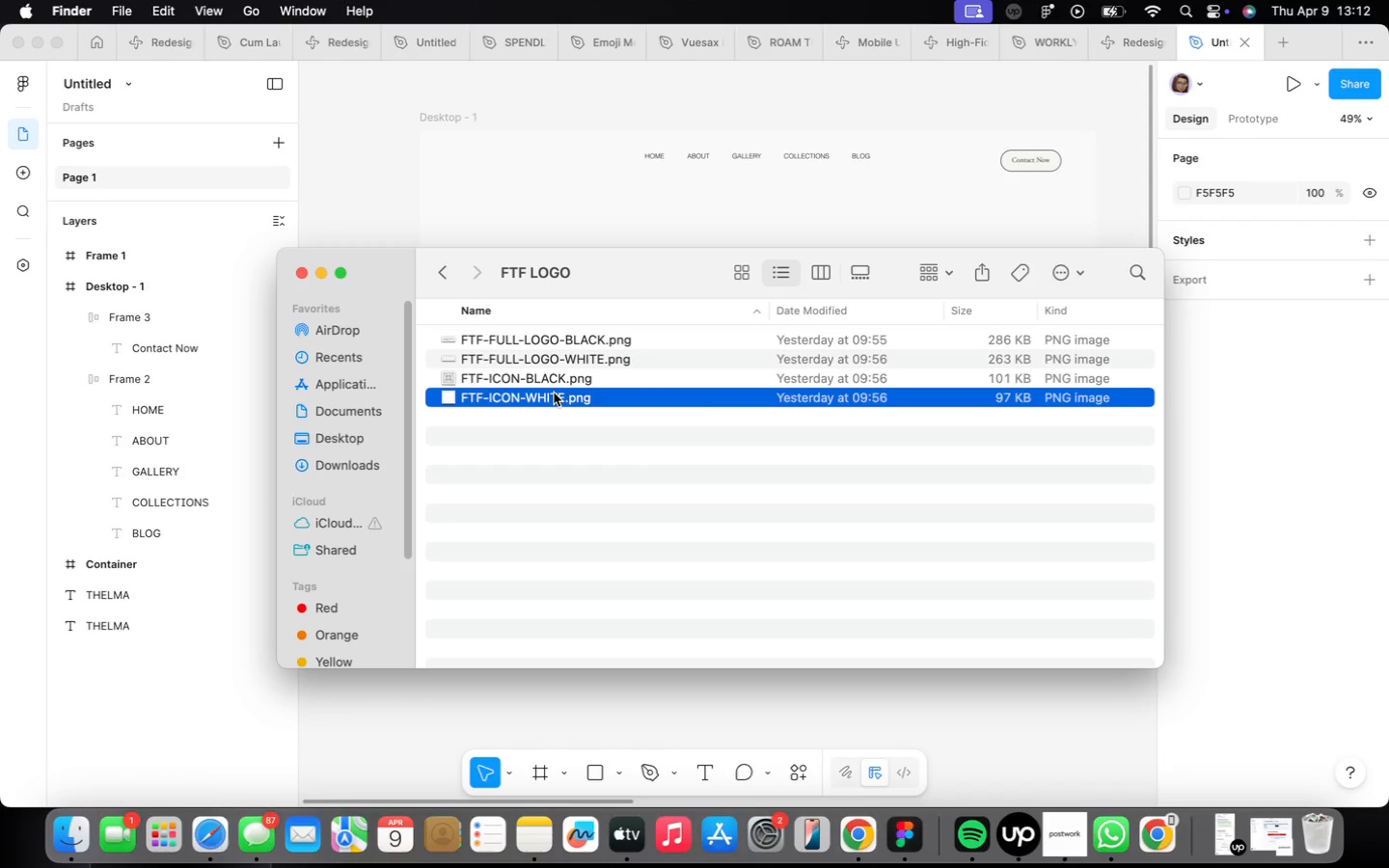 
left_click_drag(start_coordinate=[554, 397], to_coordinate=[596, 339])
 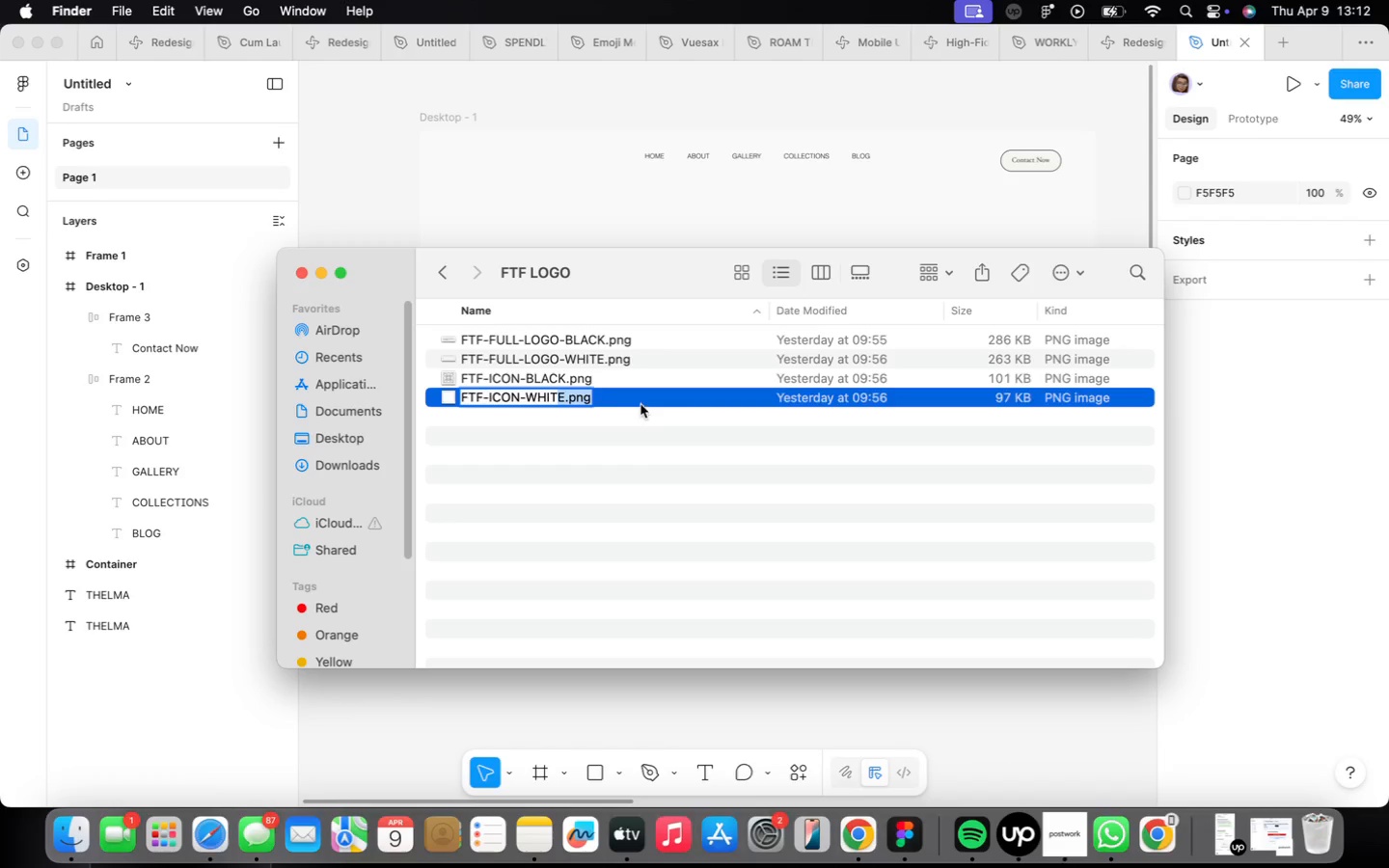 
left_click([634, 398])
 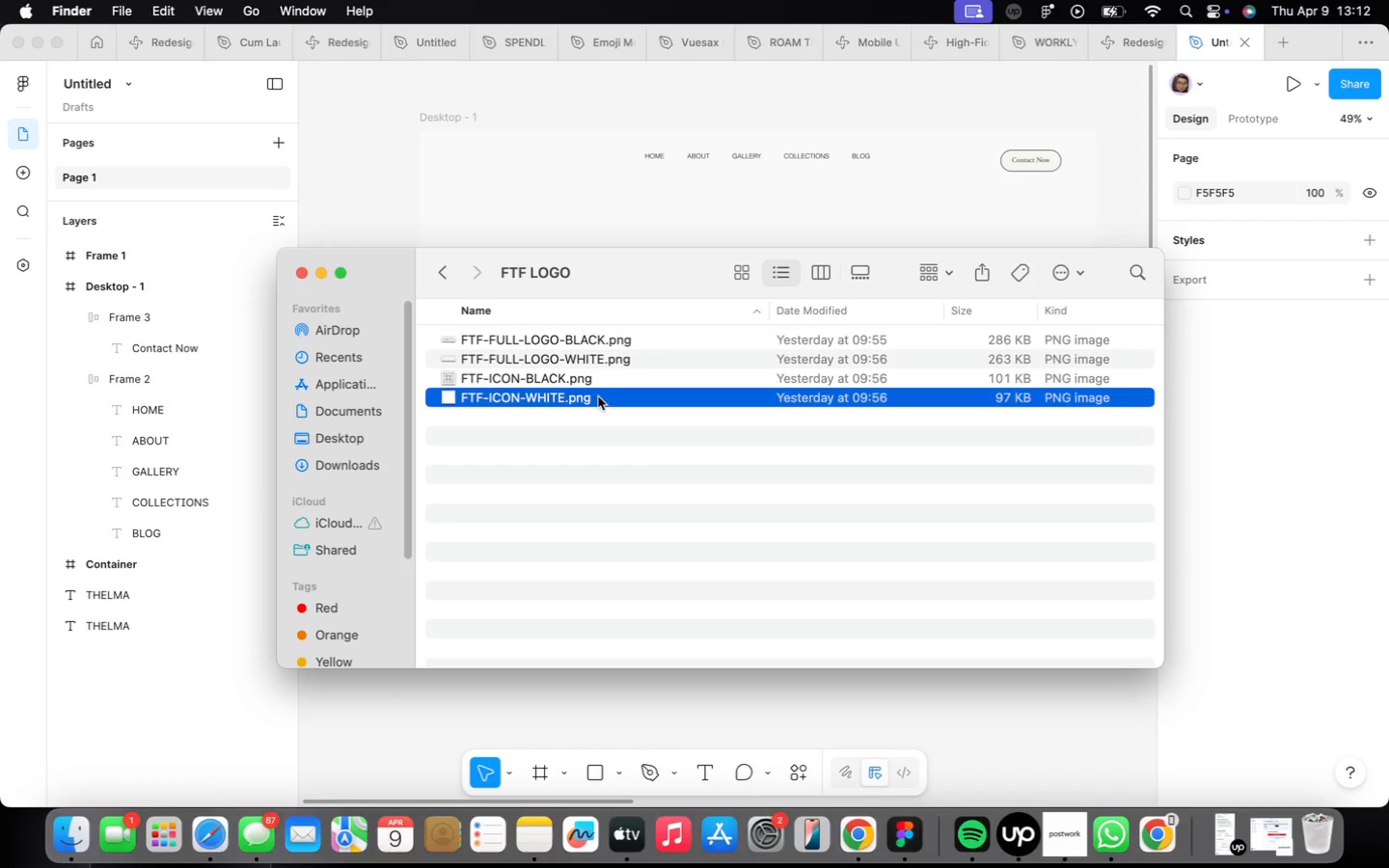 
left_click_drag(start_coordinate=[597, 397], to_coordinate=[713, 114])
 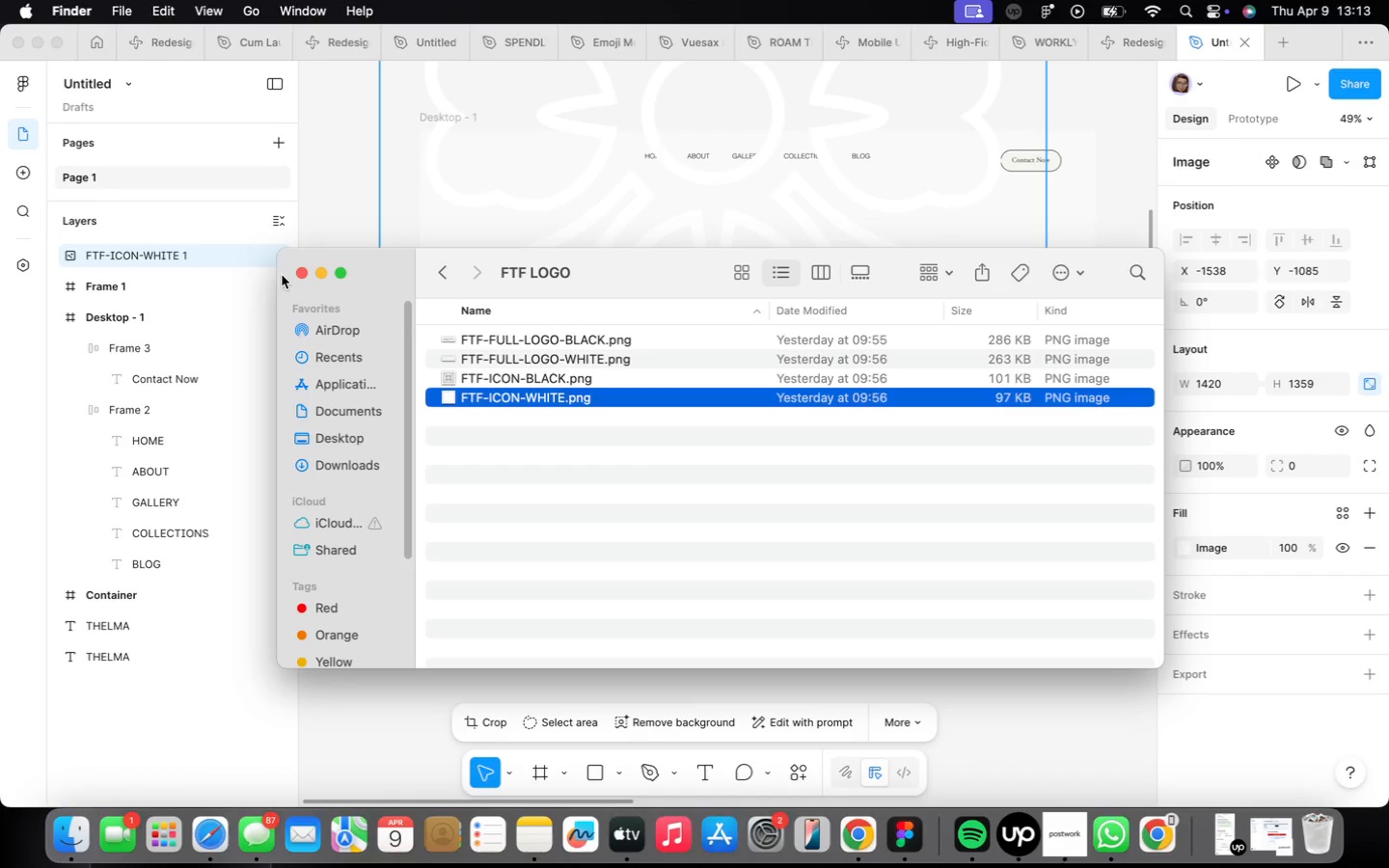 
left_click([304, 273])
 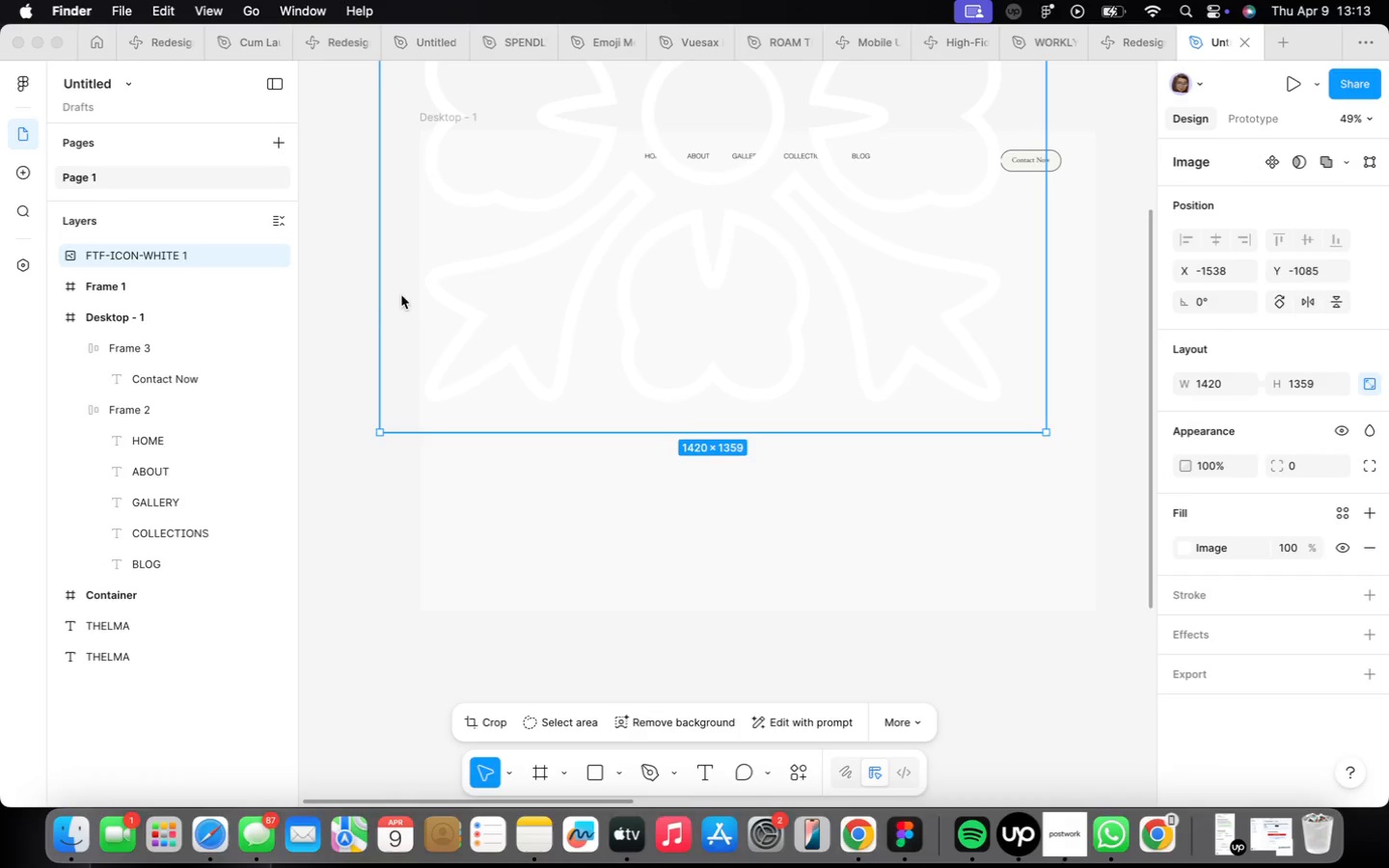 
left_click_drag(start_coordinate=[434, 268], to_coordinate=[574, 260])
 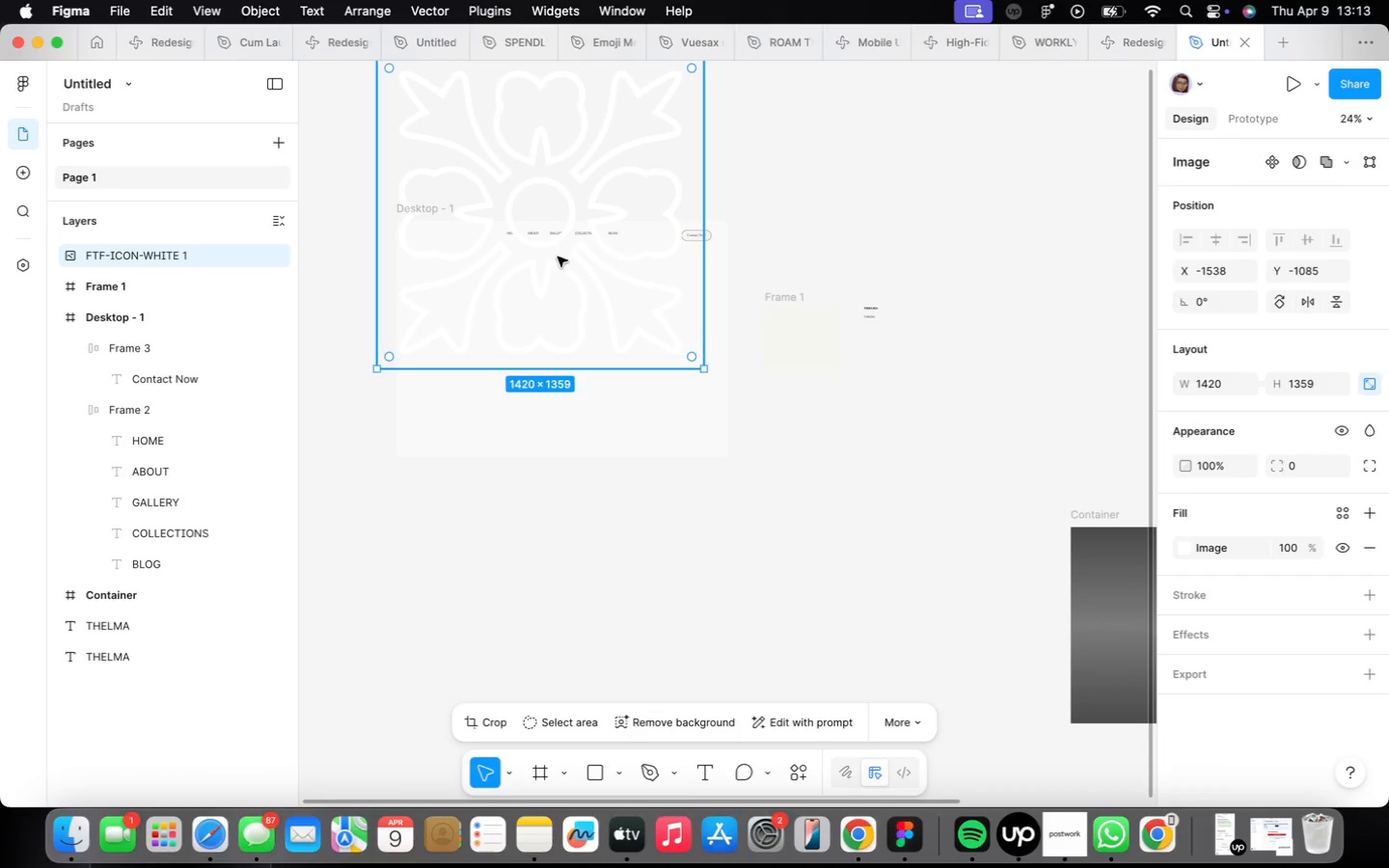 
scroll: coordinate [373, 308], scroll_direction: down, amount: 10.0
 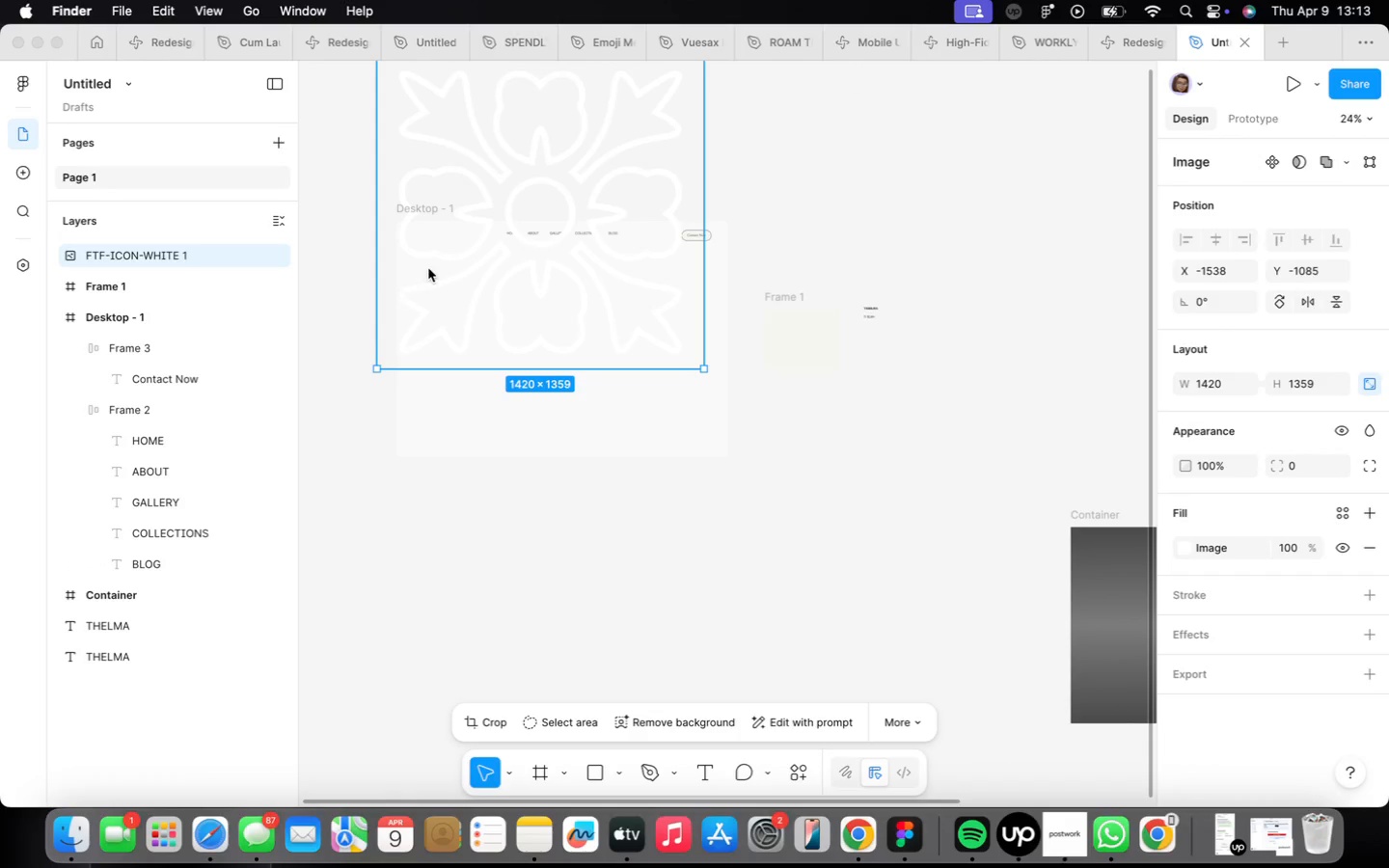 
left_click_drag(start_coordinate=[559, 222], to_coordinate=[408, 511])
 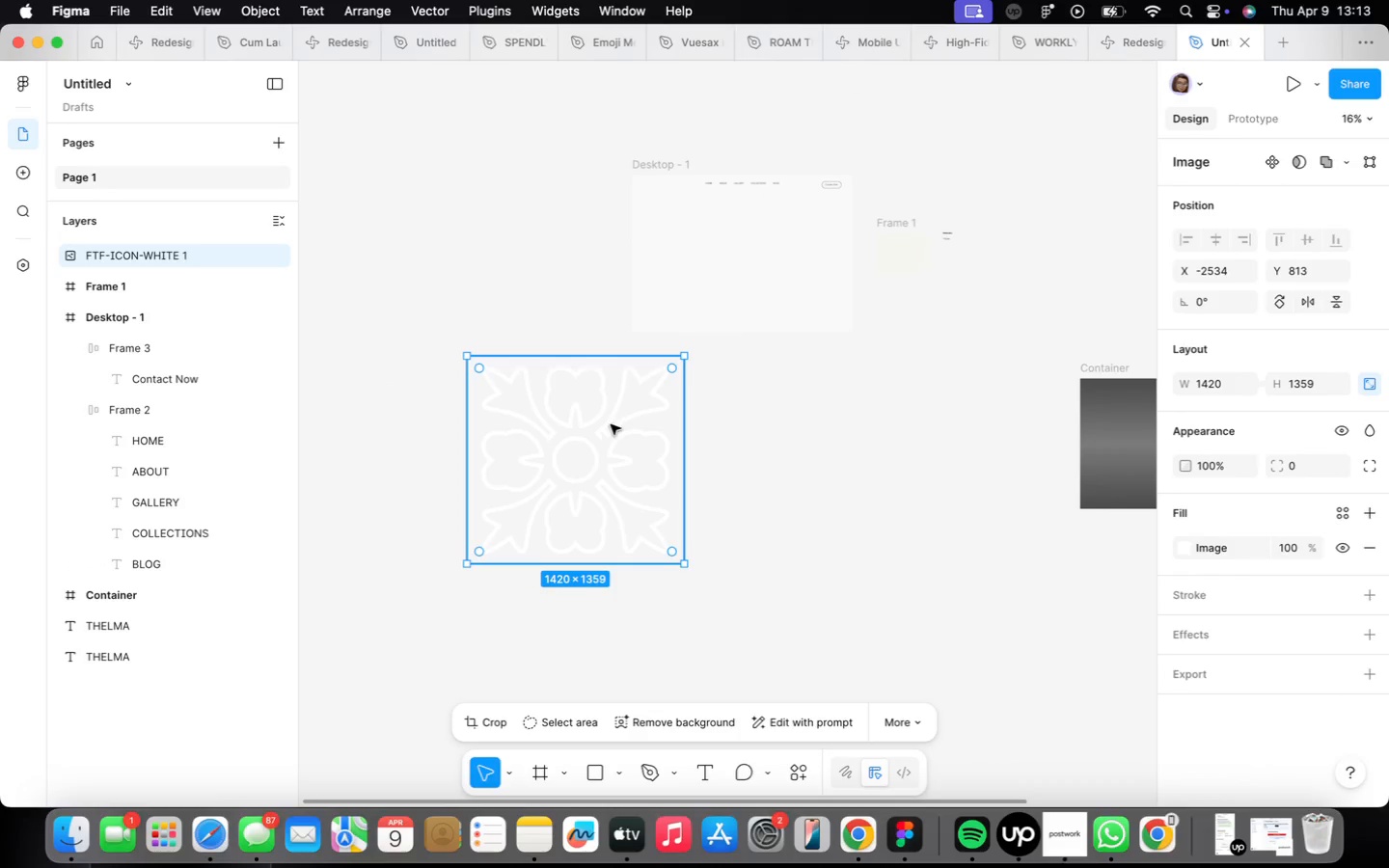 
scroll: coordinate [556, 261], scroll_direction: down, amount: 4.0
 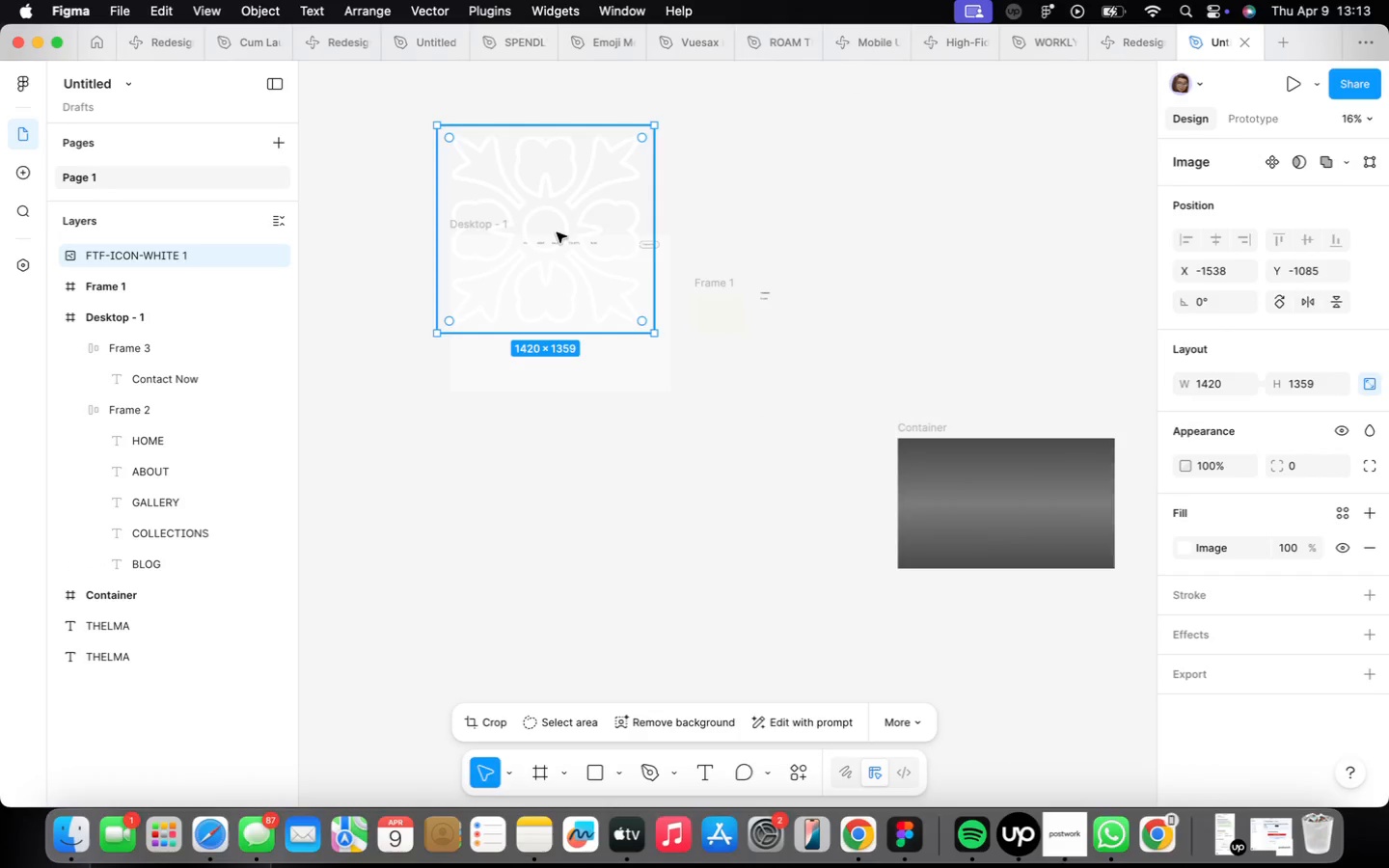 
left_click_drag(start_coordinate=[610, 438], to_coordinate=[545, 290])
 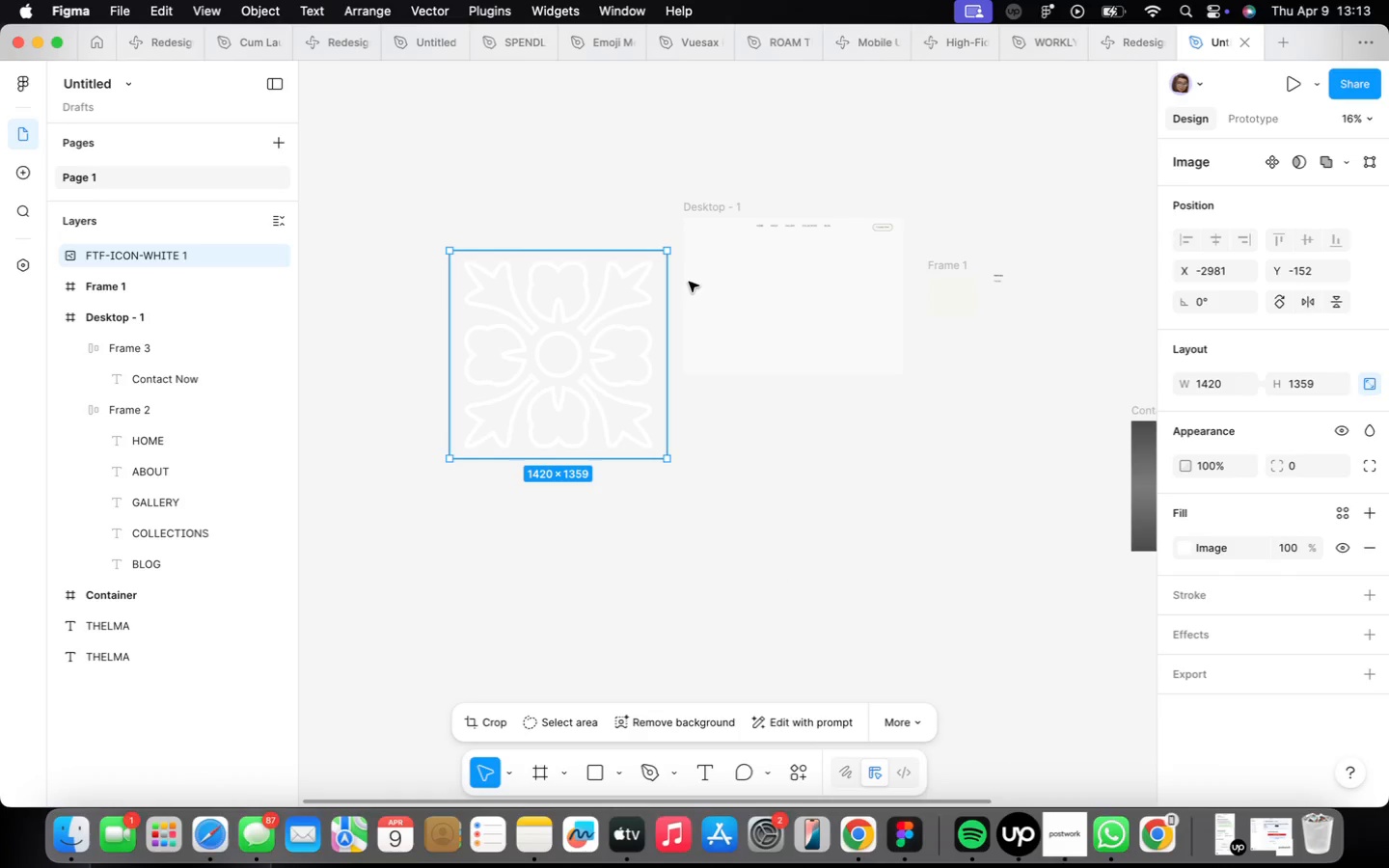 
wait(6.9)
 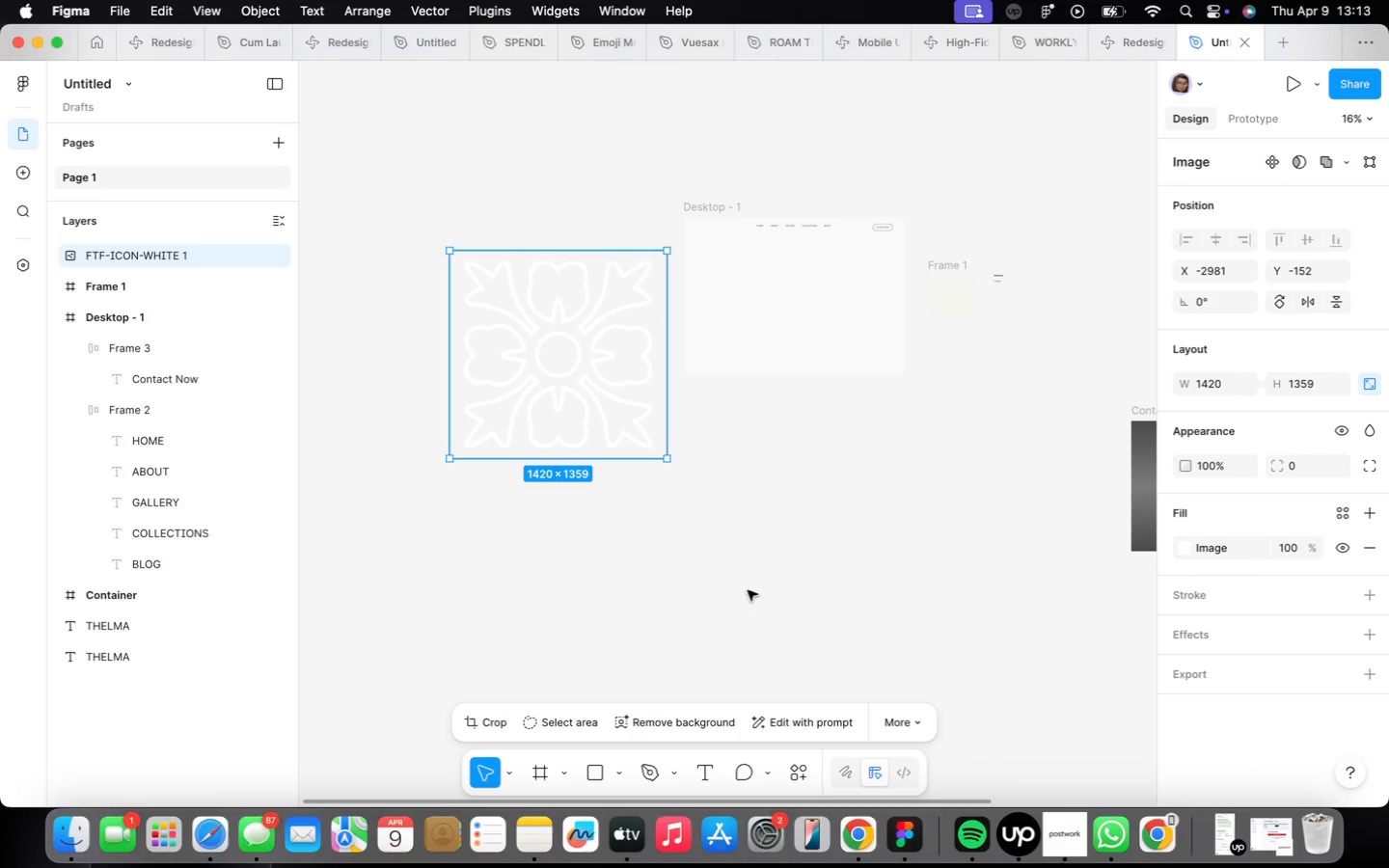 
key(K)
 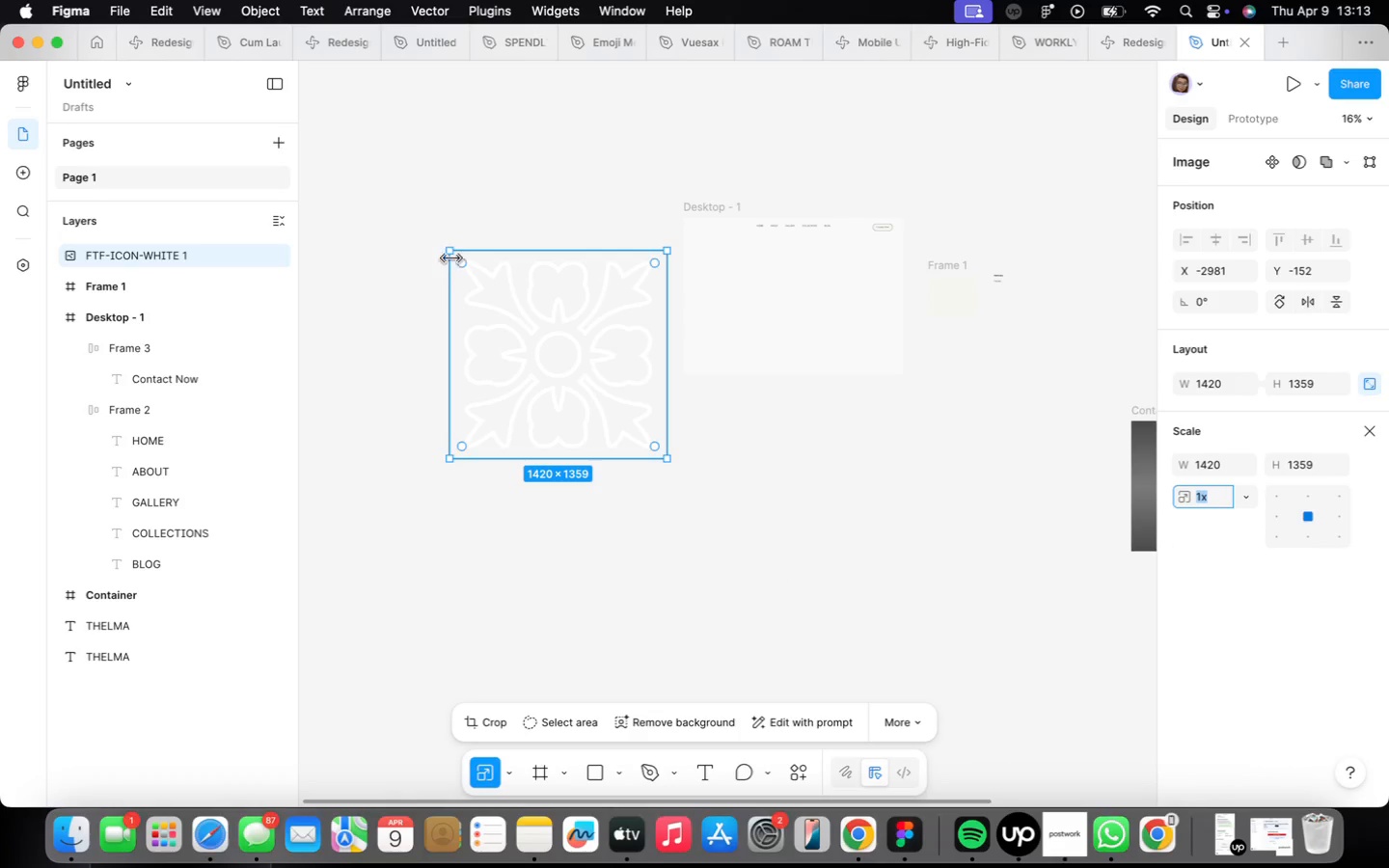 
left_click_drag(start_coordinate=[449, 250], to_coordinate=[630, 446])
 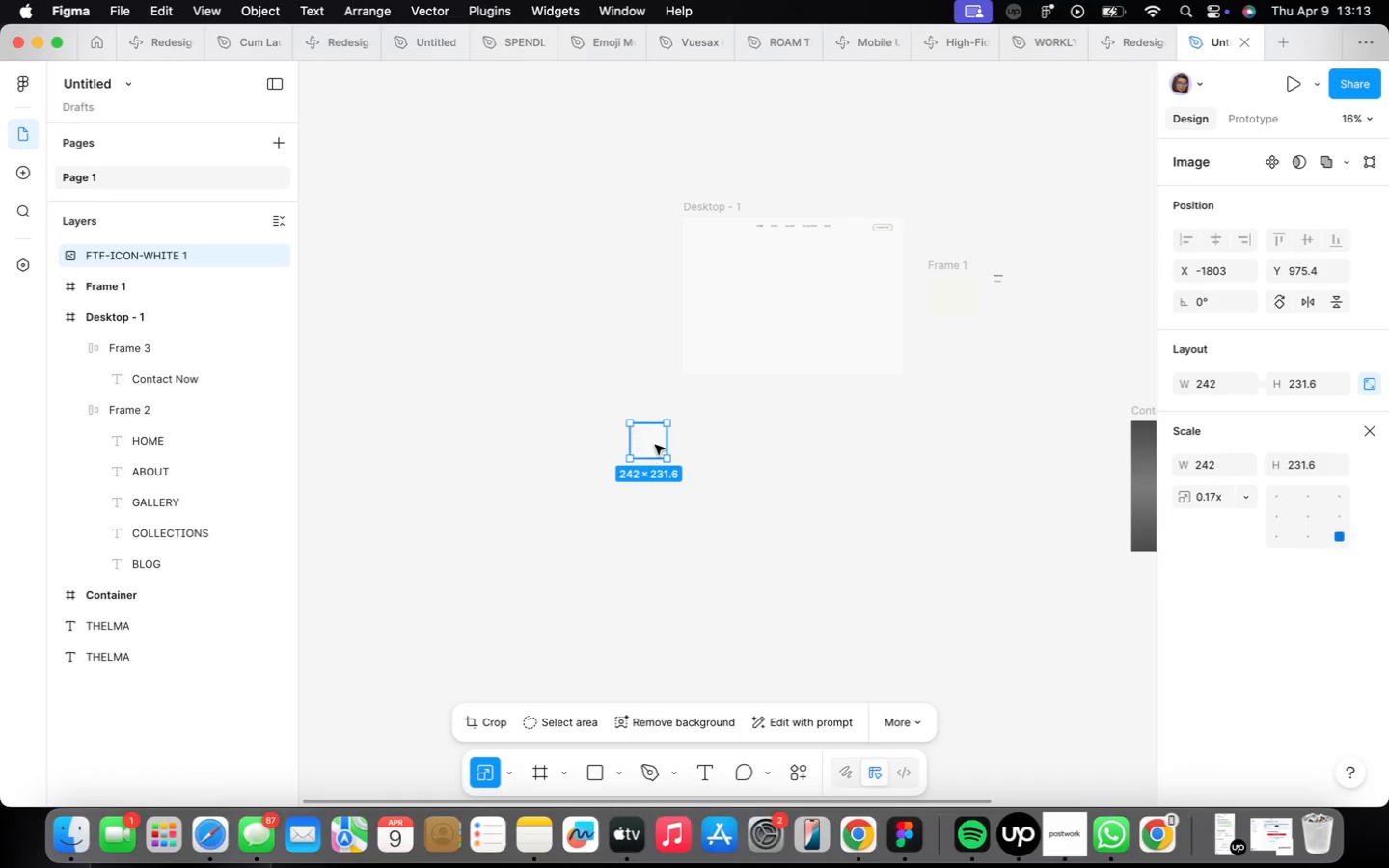 
left_click_drag(start_coordinate=[655, 445], to_coordinate=[667, 313])
 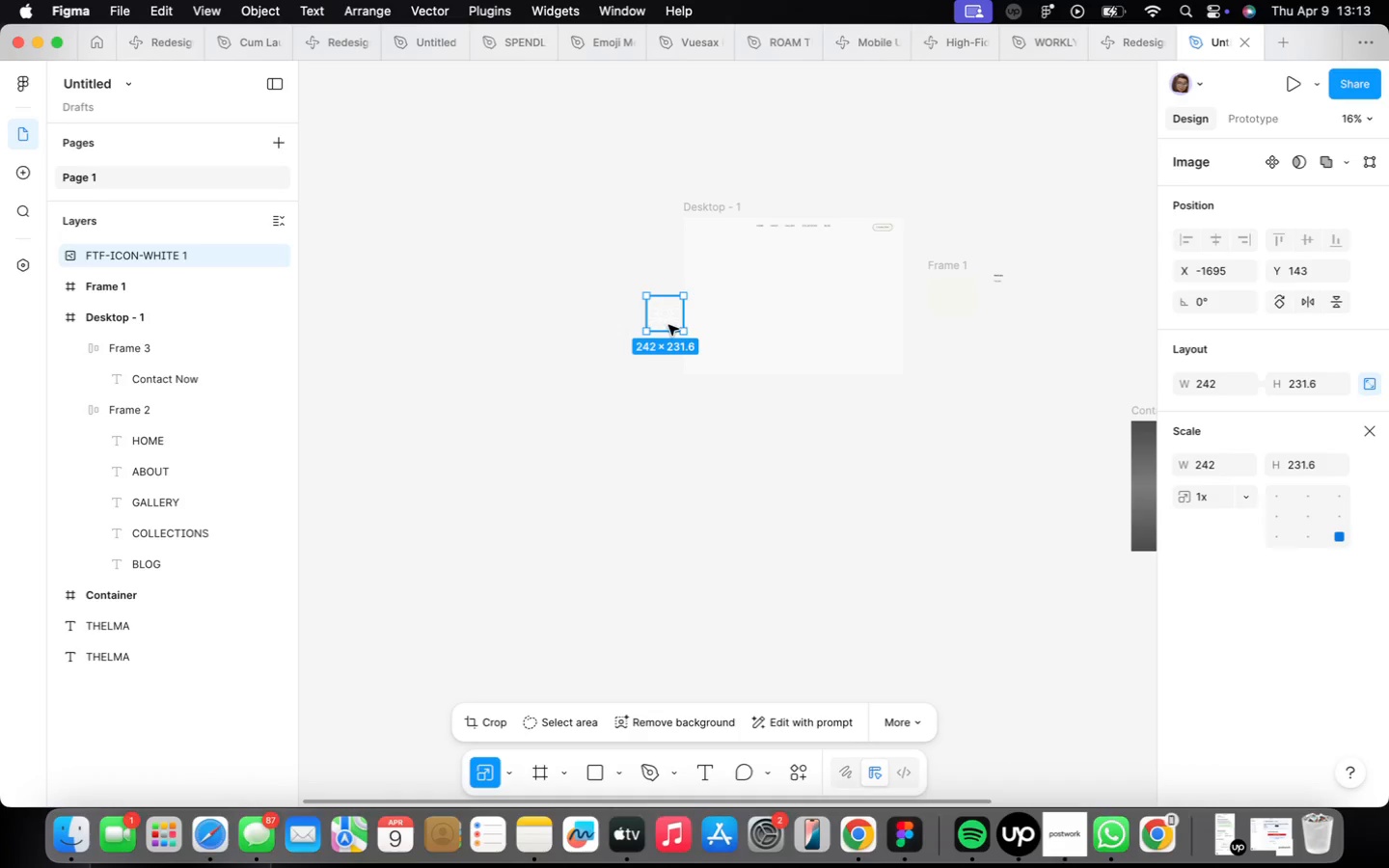 
scroll: coordinate [665, 319], scroll_direction: up, amount: 10.0
 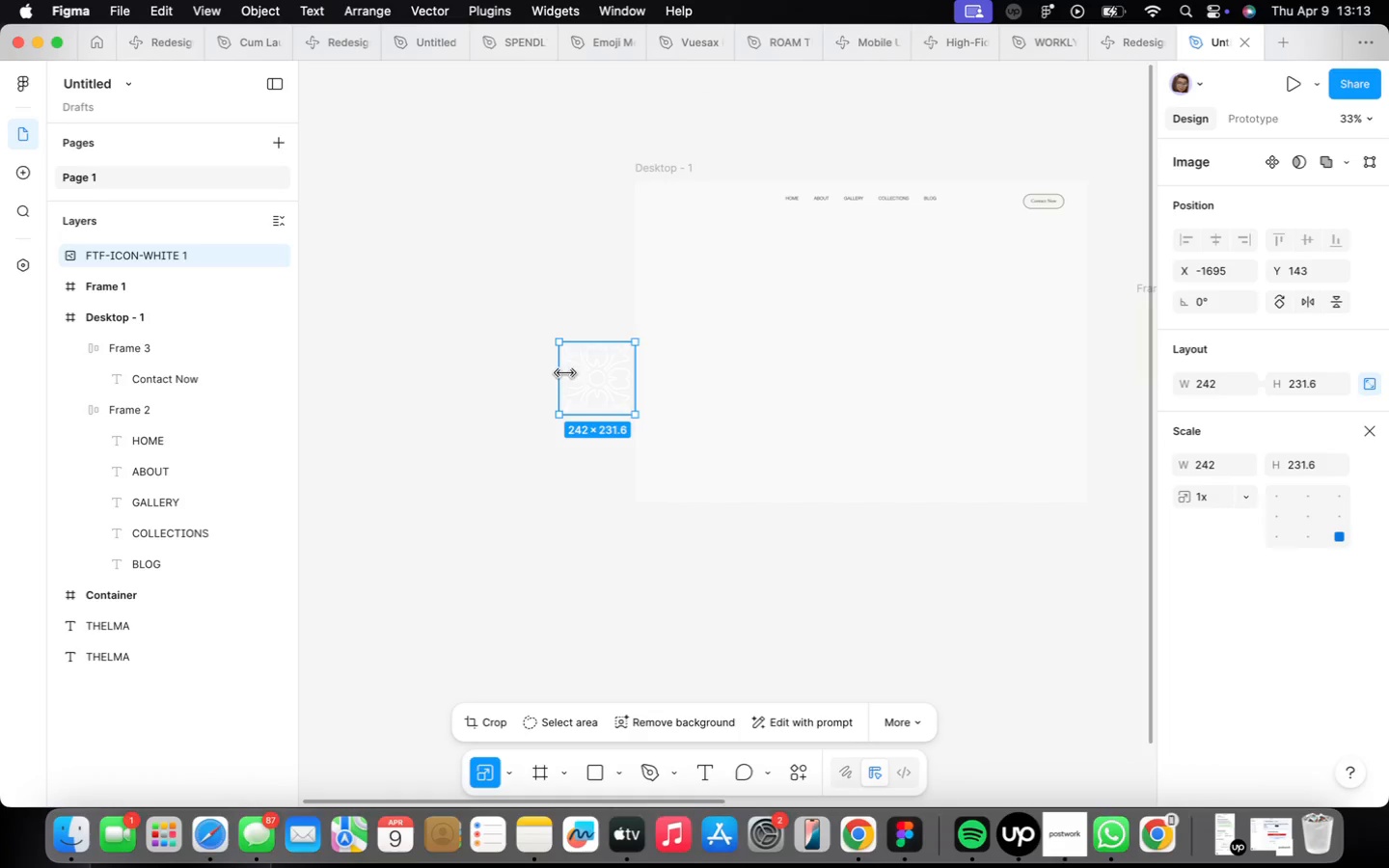 
left_click_drag(start_coordinate=[561, 345], to_coordinate=[610, 392])
 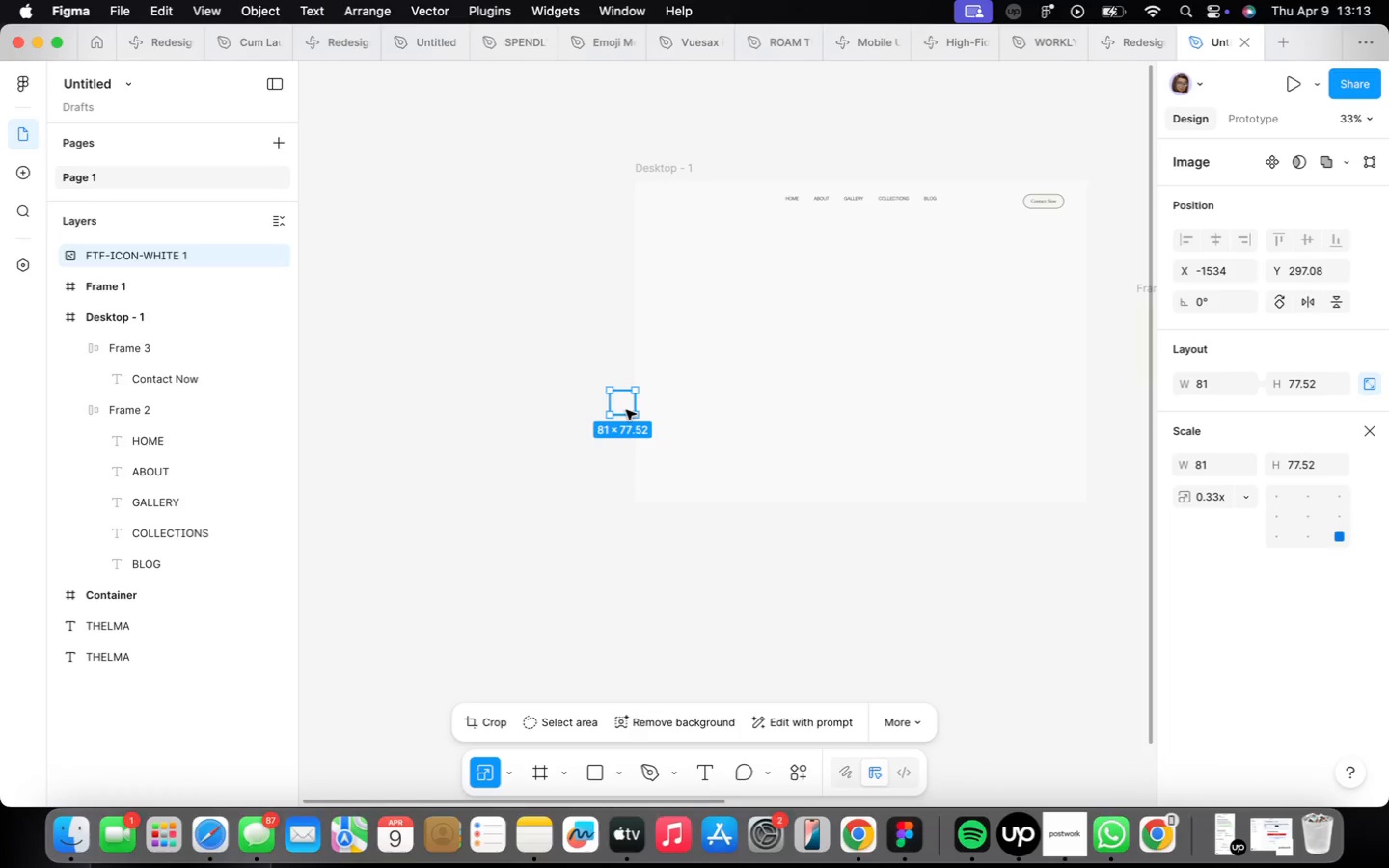 
left_click_drag(start_coordinate=[625, 408], to_coordinate=[595, 202])
 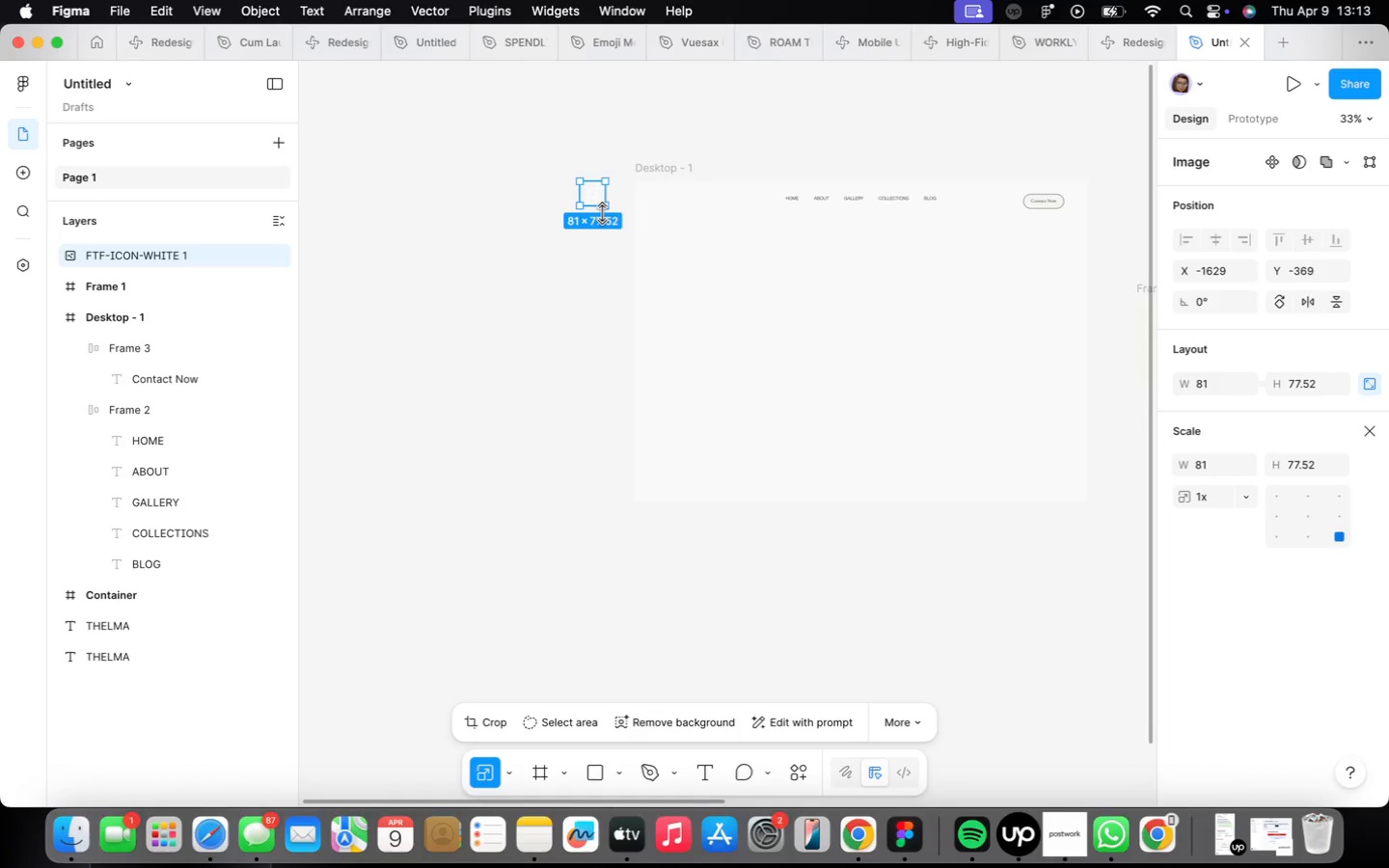 
scroll: coordinate [599, 223], scroll_direction: up, amount: 8.0
 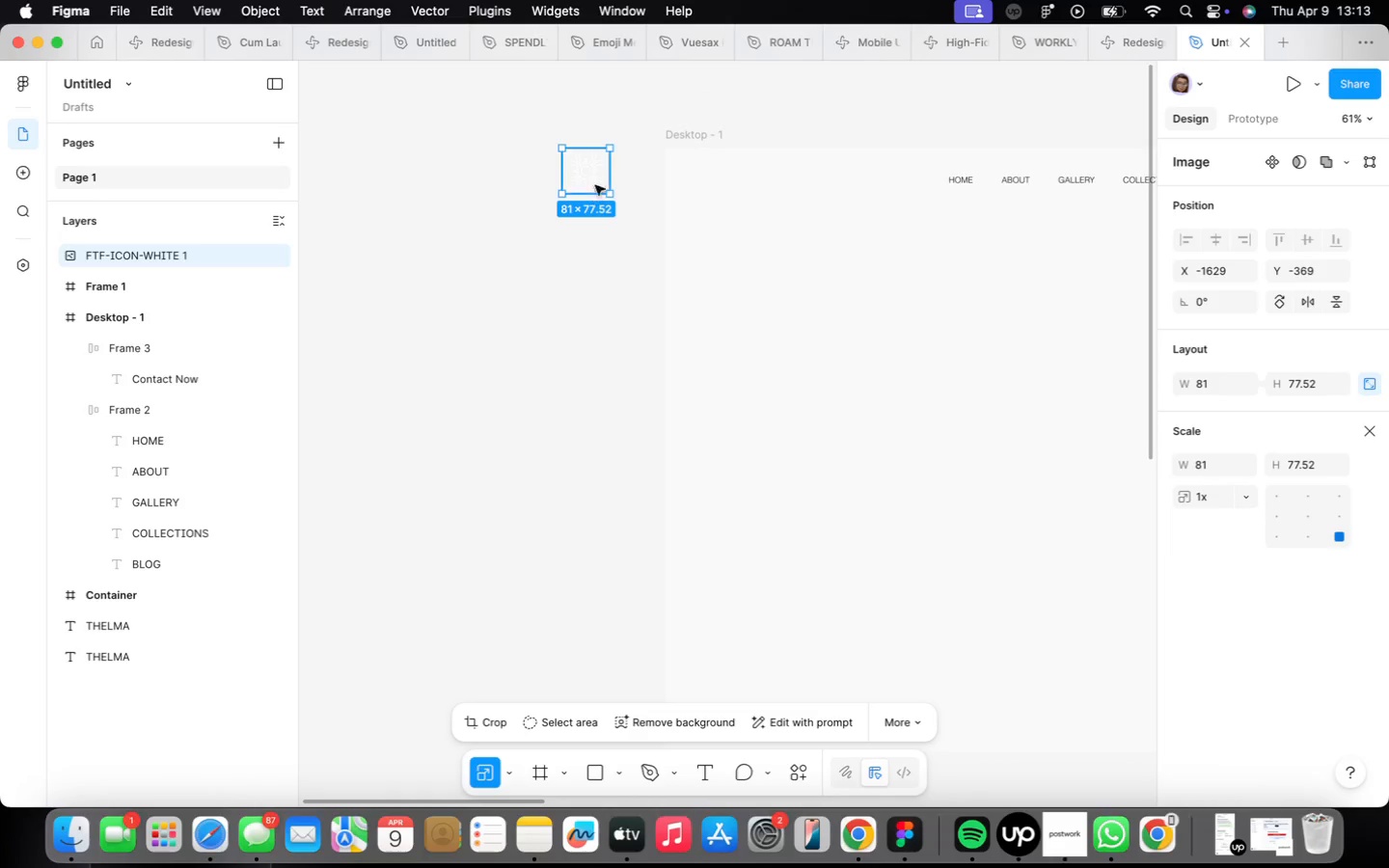 
left_click_drag(start_coordinate=[591, 171], to_coordinate=[587, 222])
 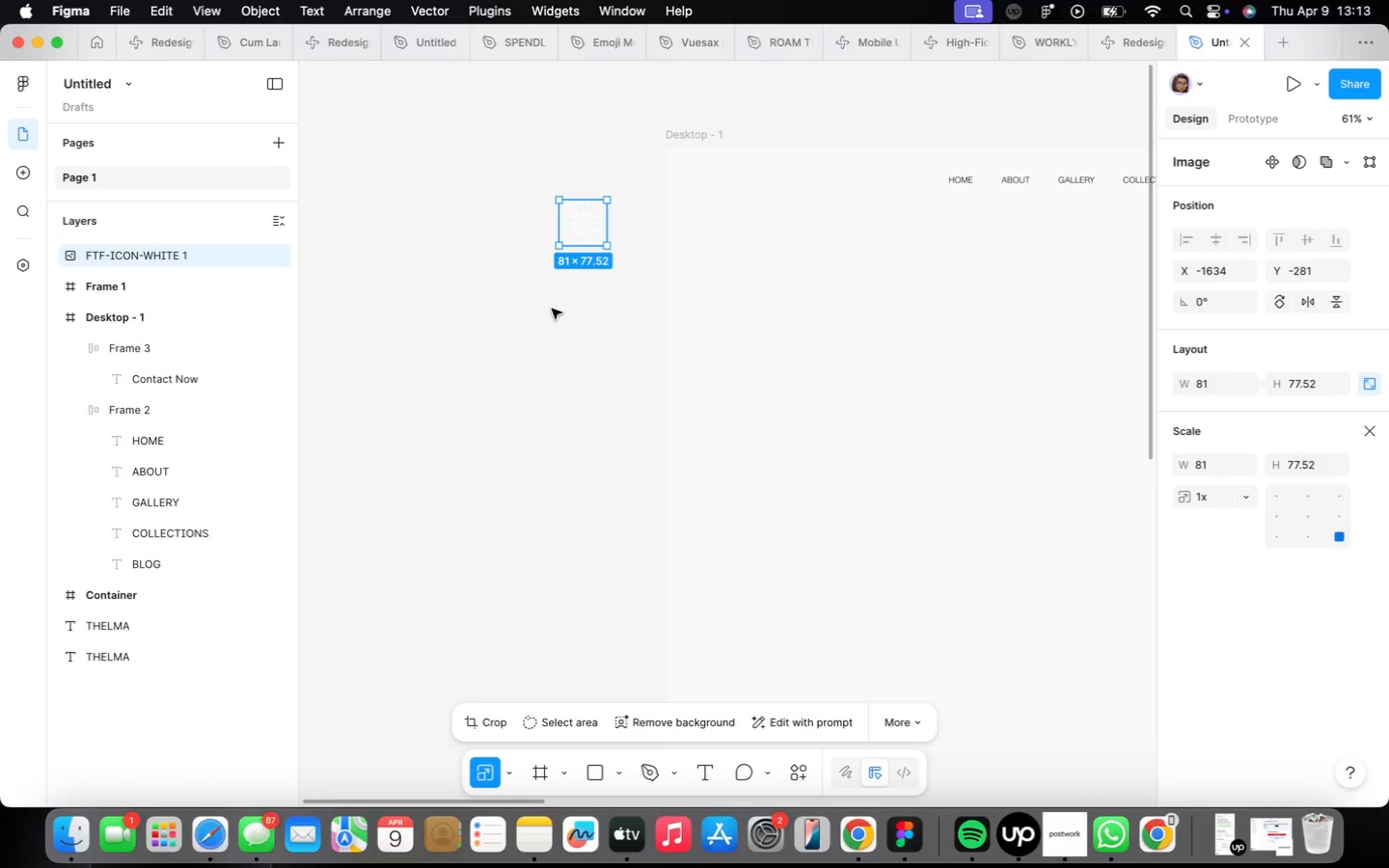 
left_click([564, 316])
 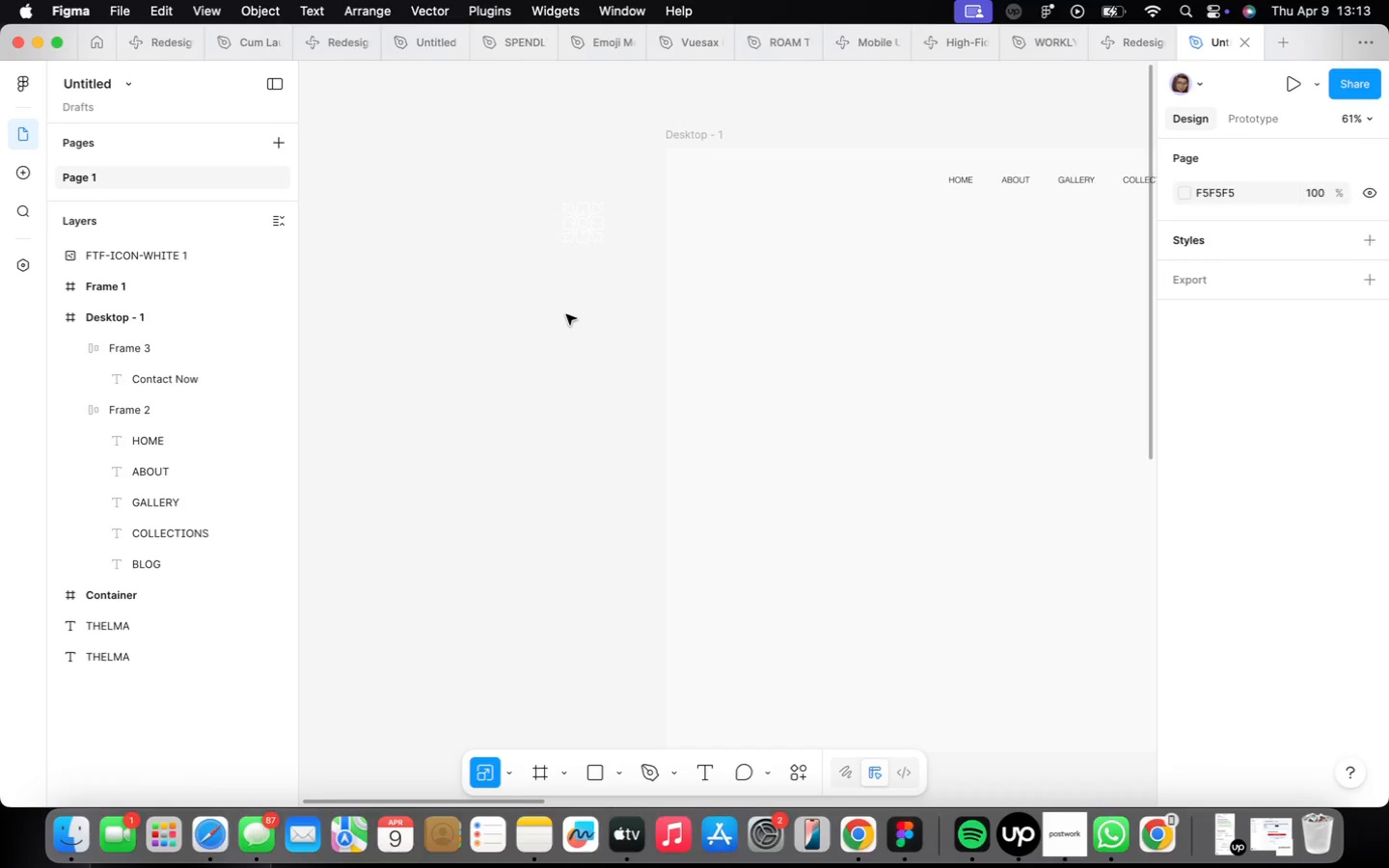 
key(F)
 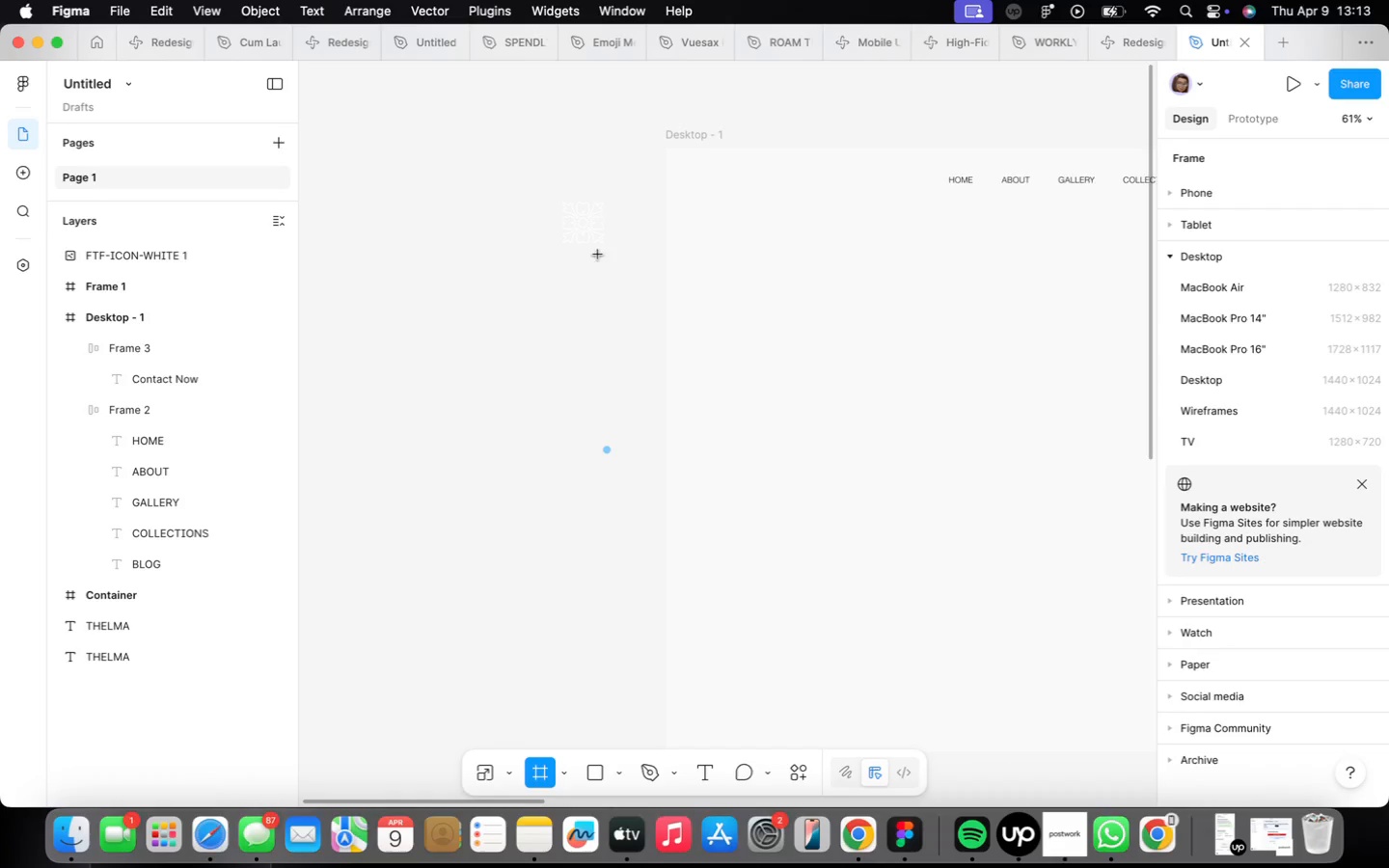 
left_click_drag(start_coordinate=[568, 257], to_coordinate=[634, 314])
 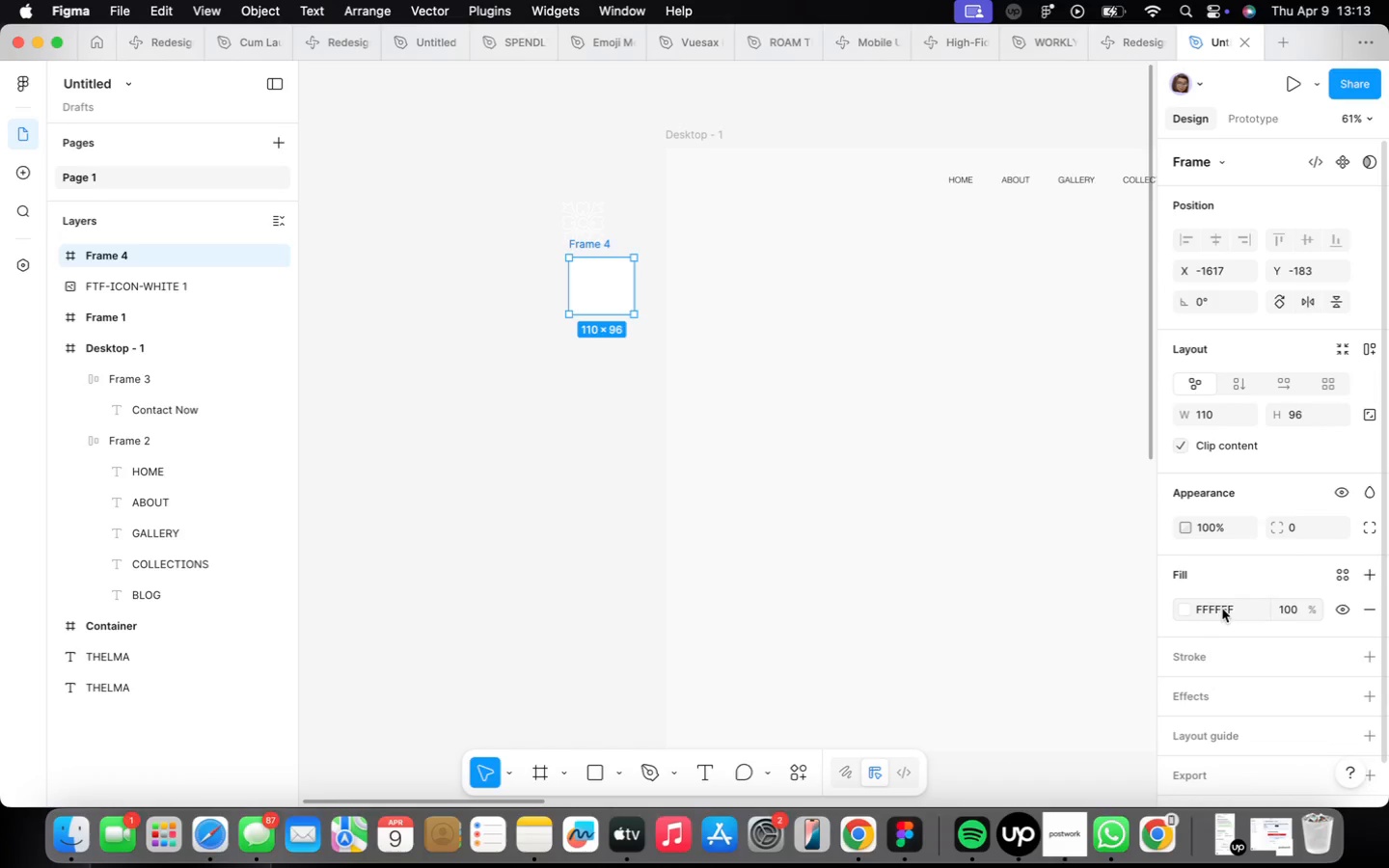 
left_click([1184, 611])
 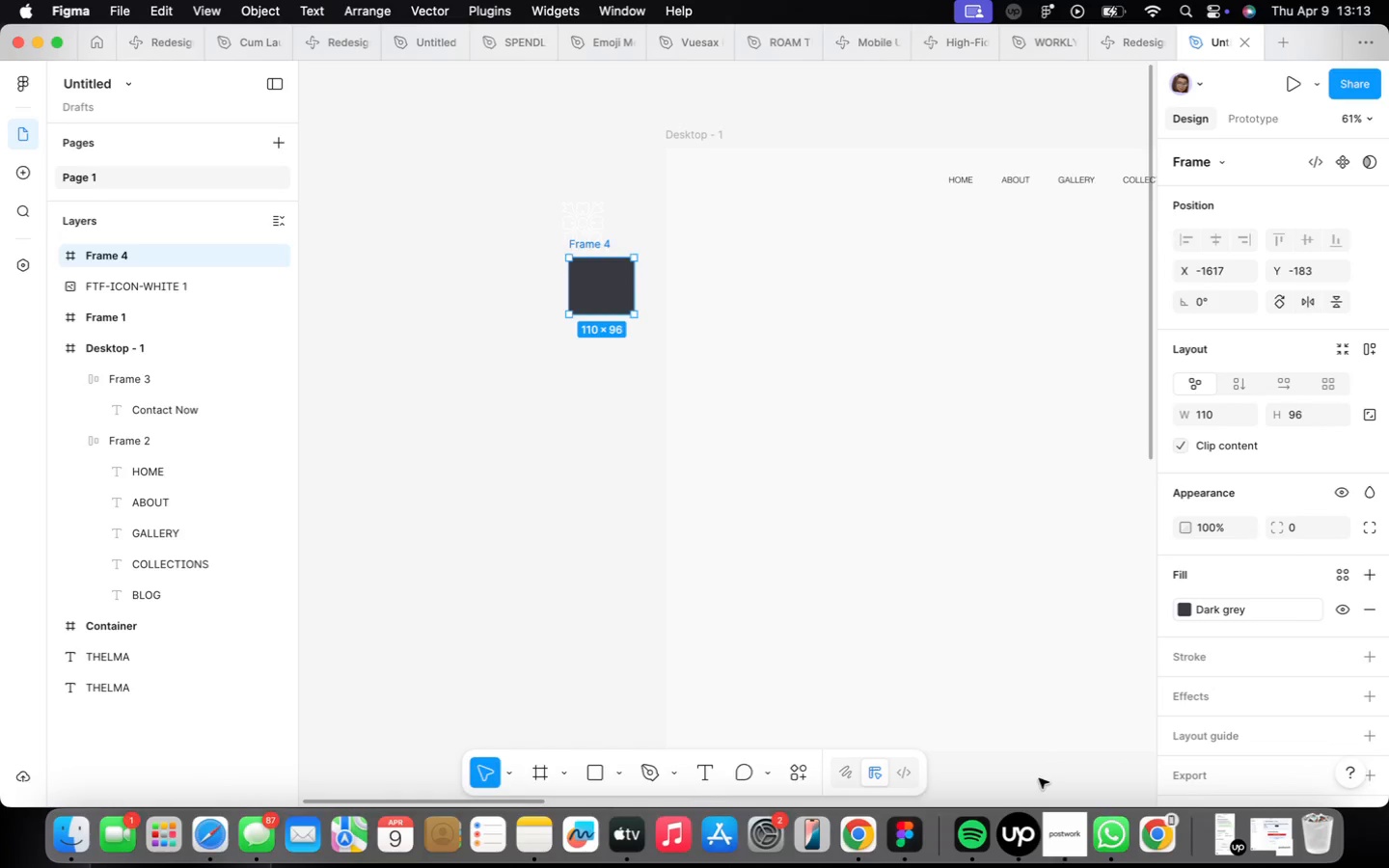 
scroll: coordinate [676, 318], scroll_direction: up, amount: 3.0
 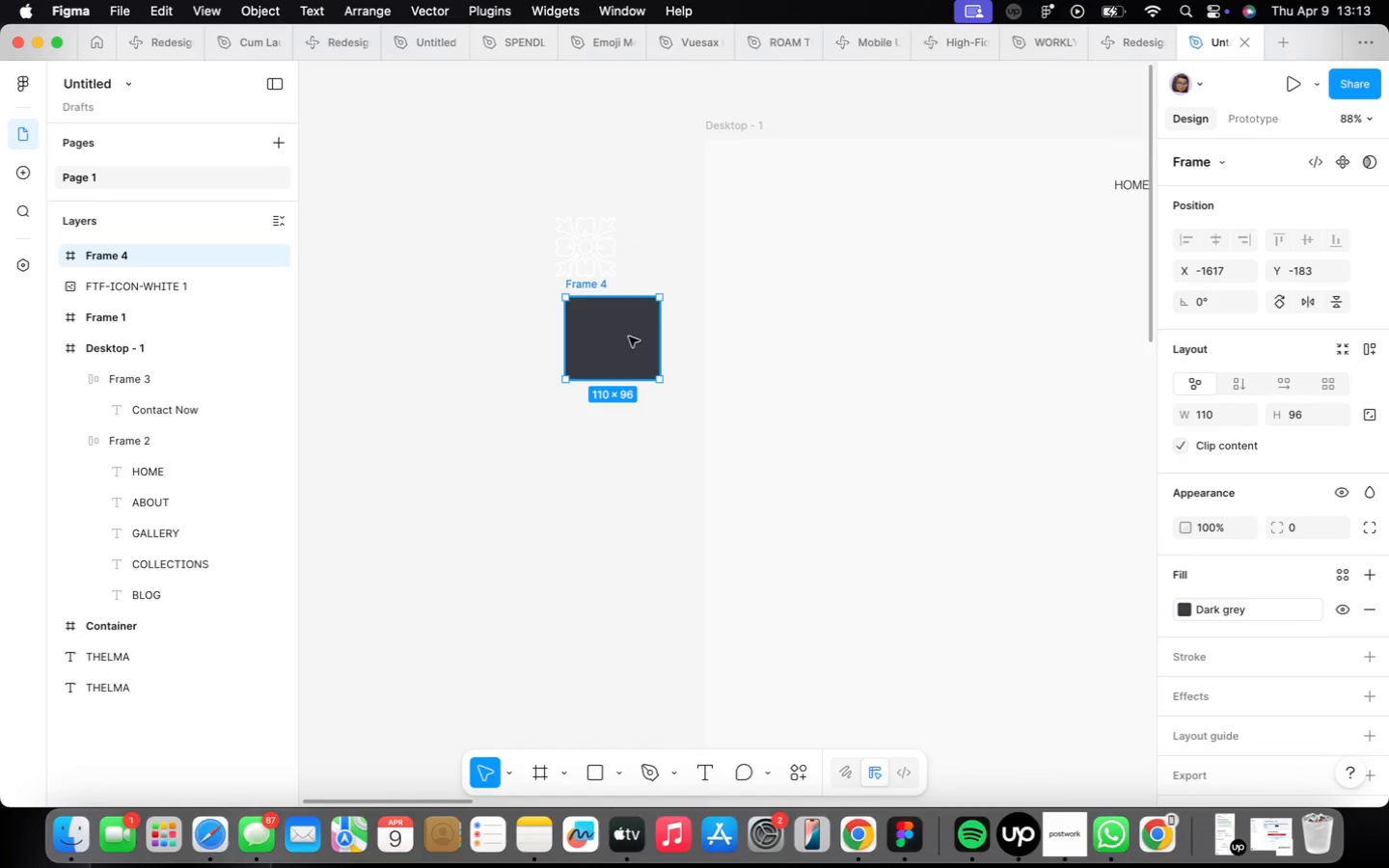 
left_click_drag(start_coordinate=[634, 336], to_coordinate=[808, 216])
 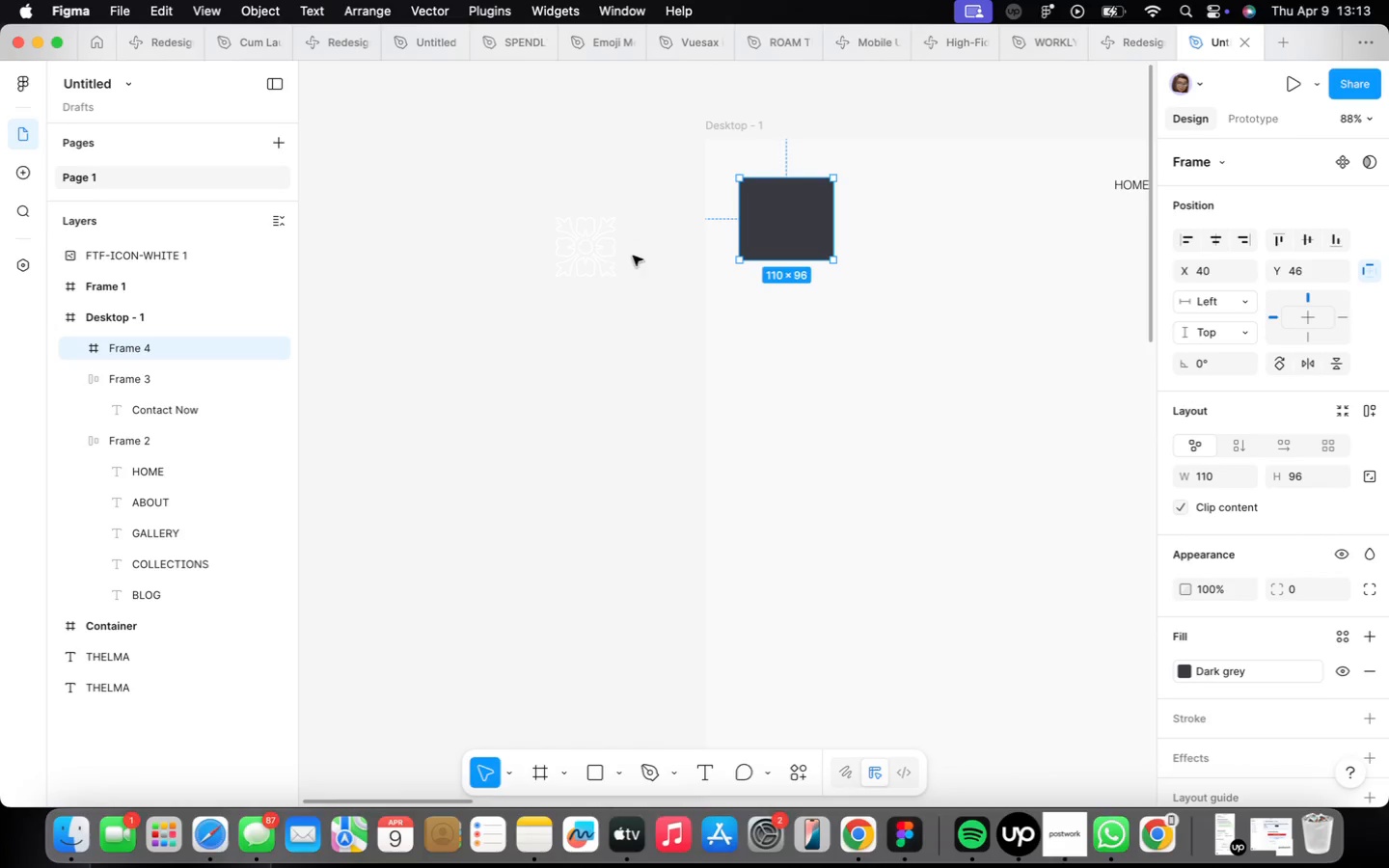 
left_click([596, 257])
 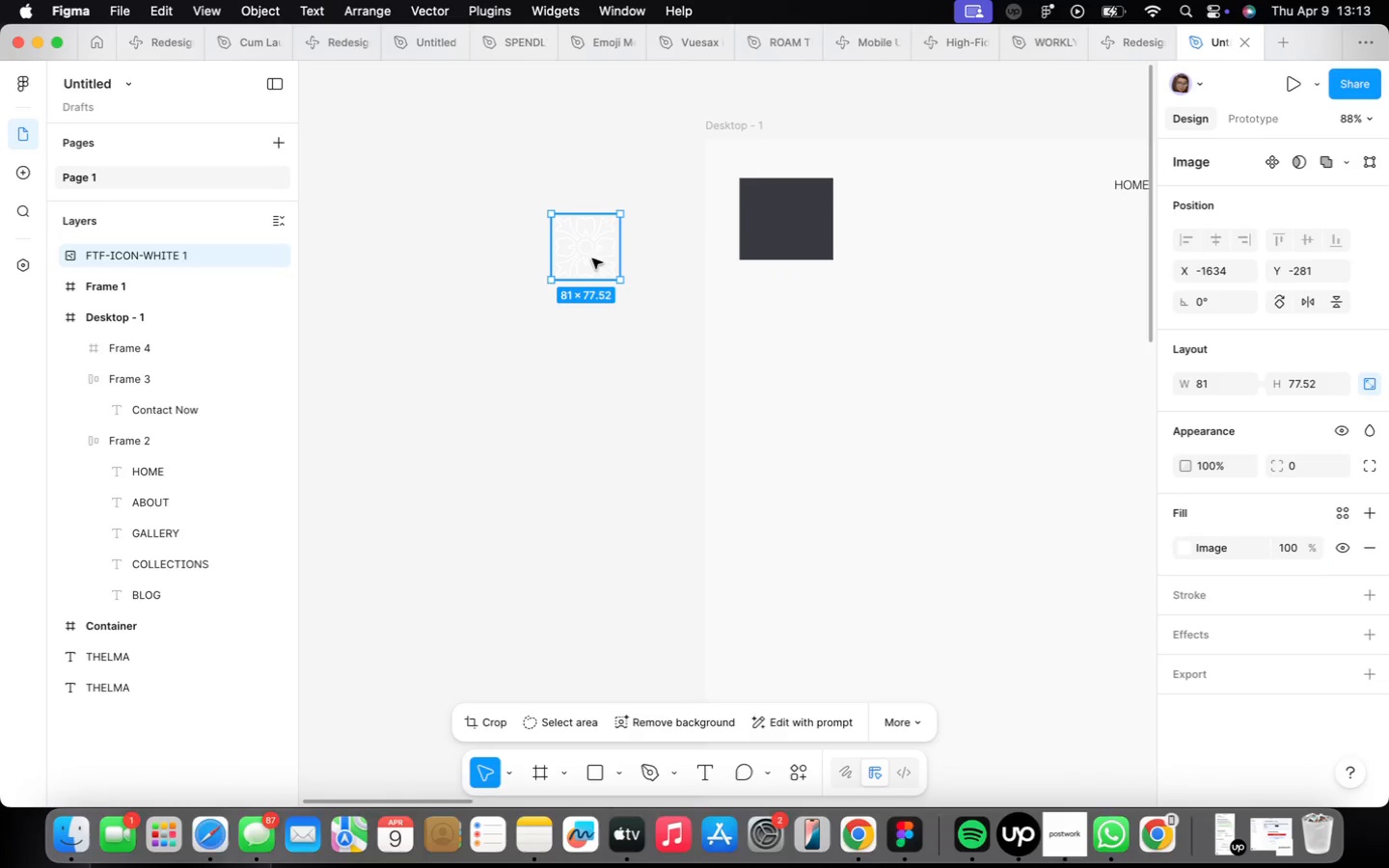 
left_click_drag(start_coordinate=[592, 258], to_coordinate=[788, 230])
 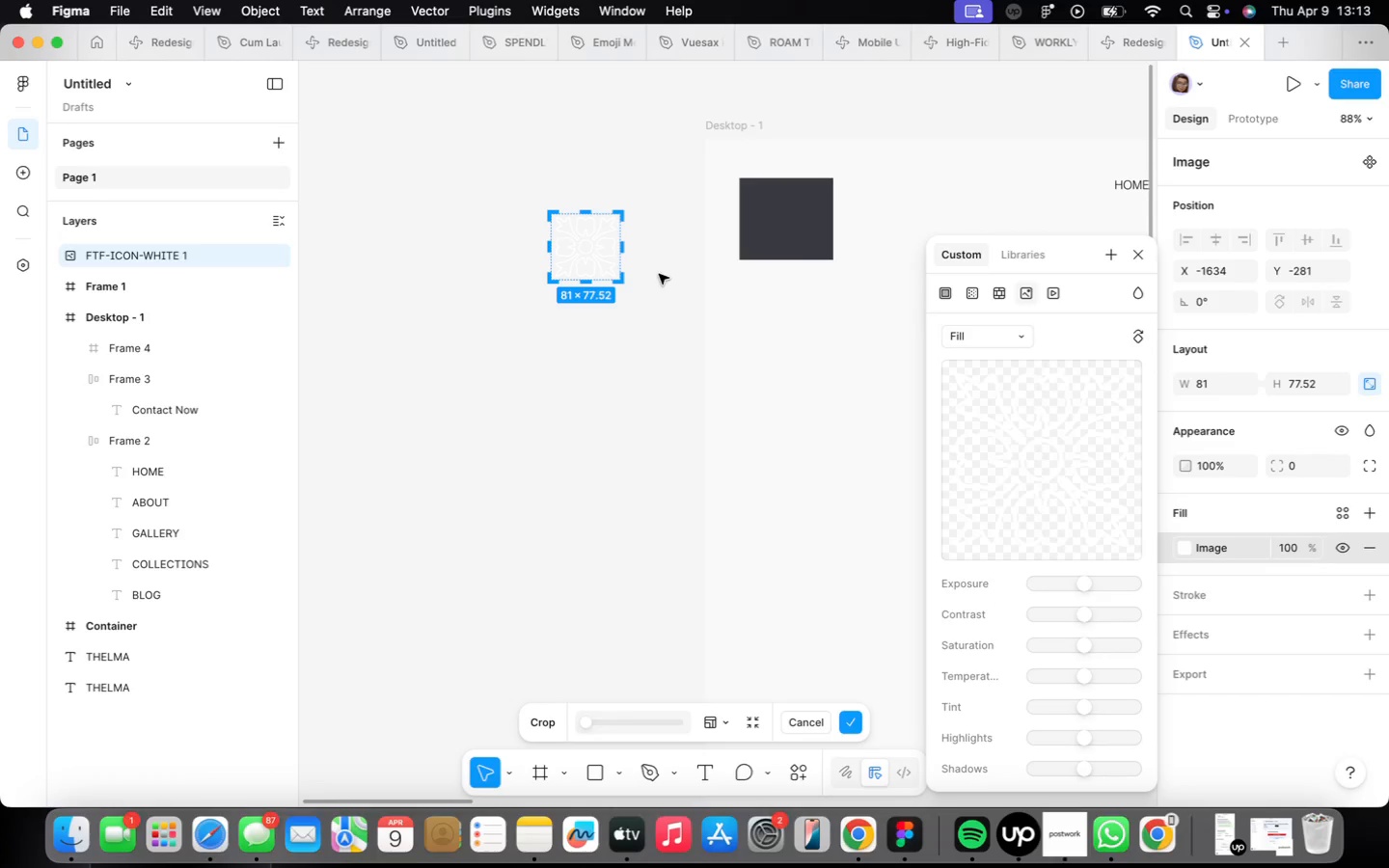 
double_click([659, 274])
 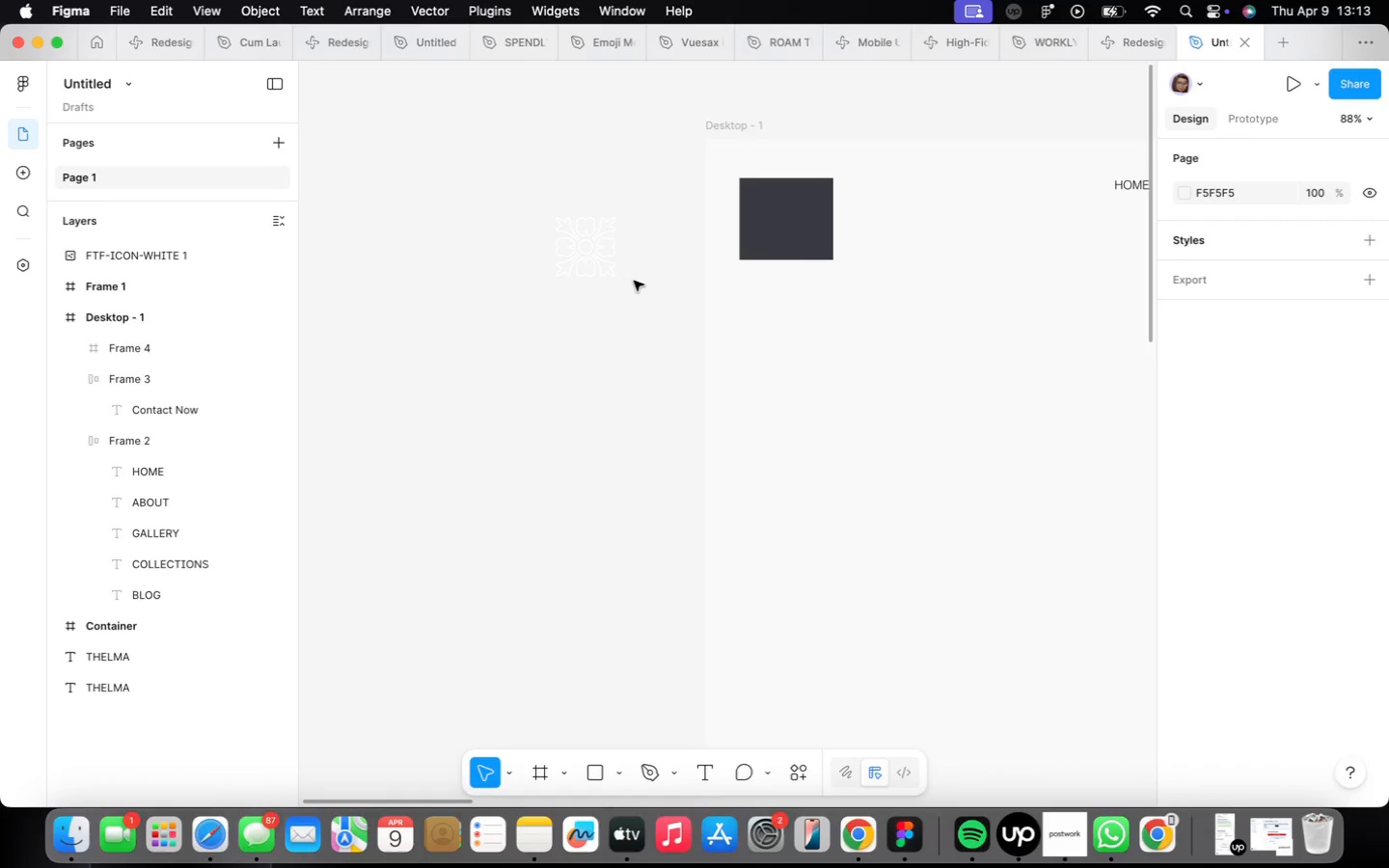 
left_click([599, 263])
 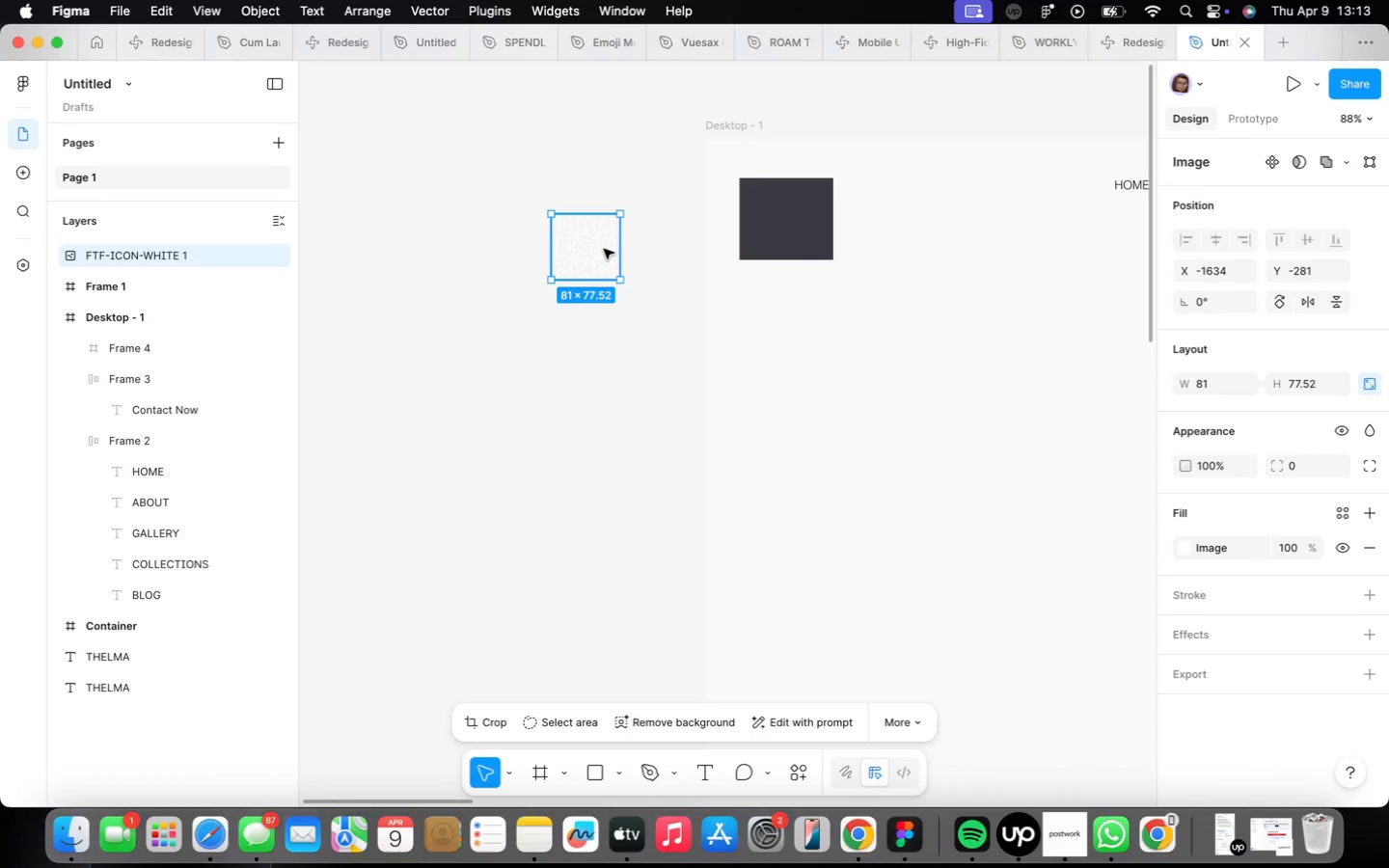 
left_click_drag(start_coordinate=[595, 245], to_coordinate=[797, 219])
 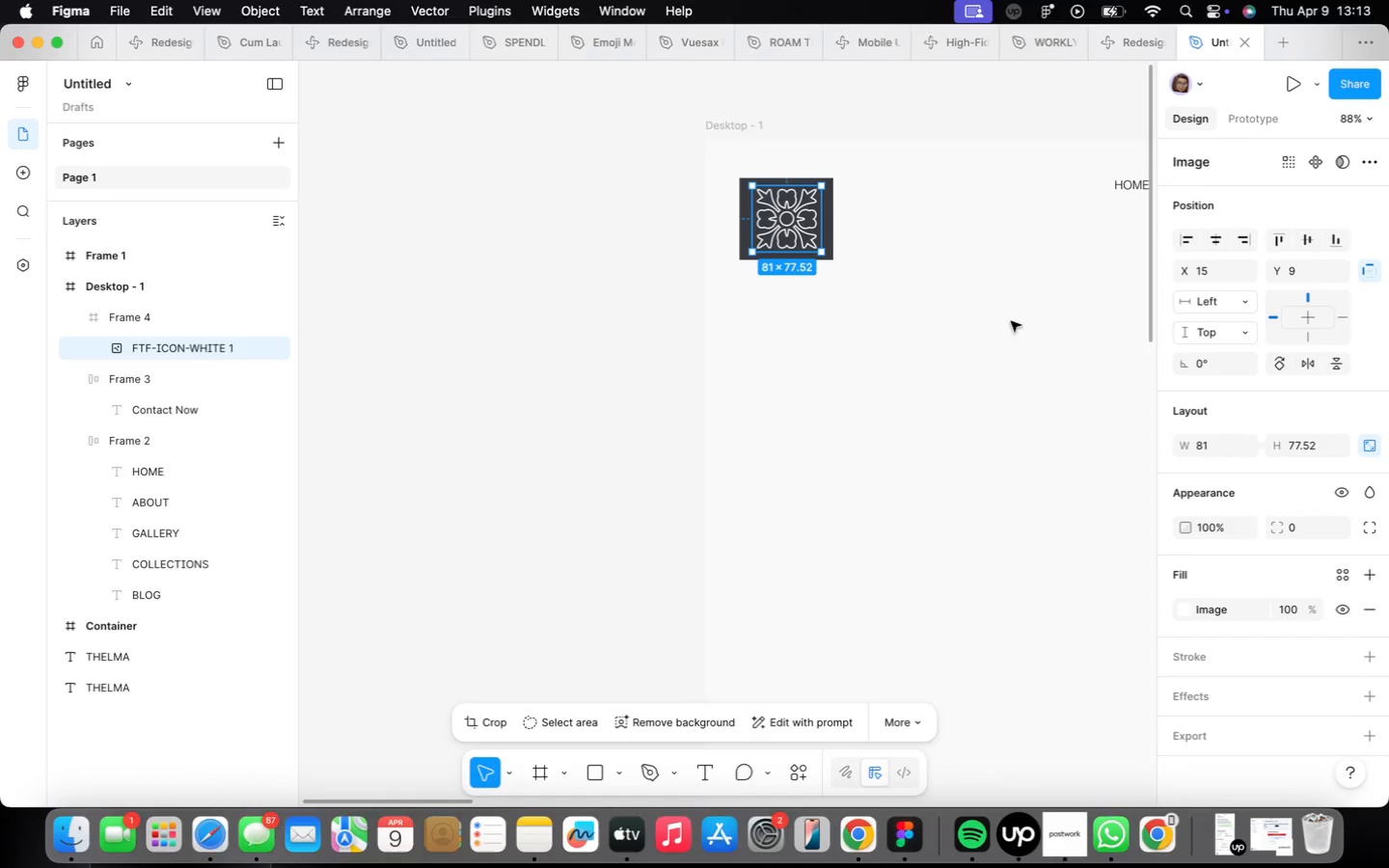 
scroll: coordinate [1026, 339], scroll_direction: up, amount: 3.0
 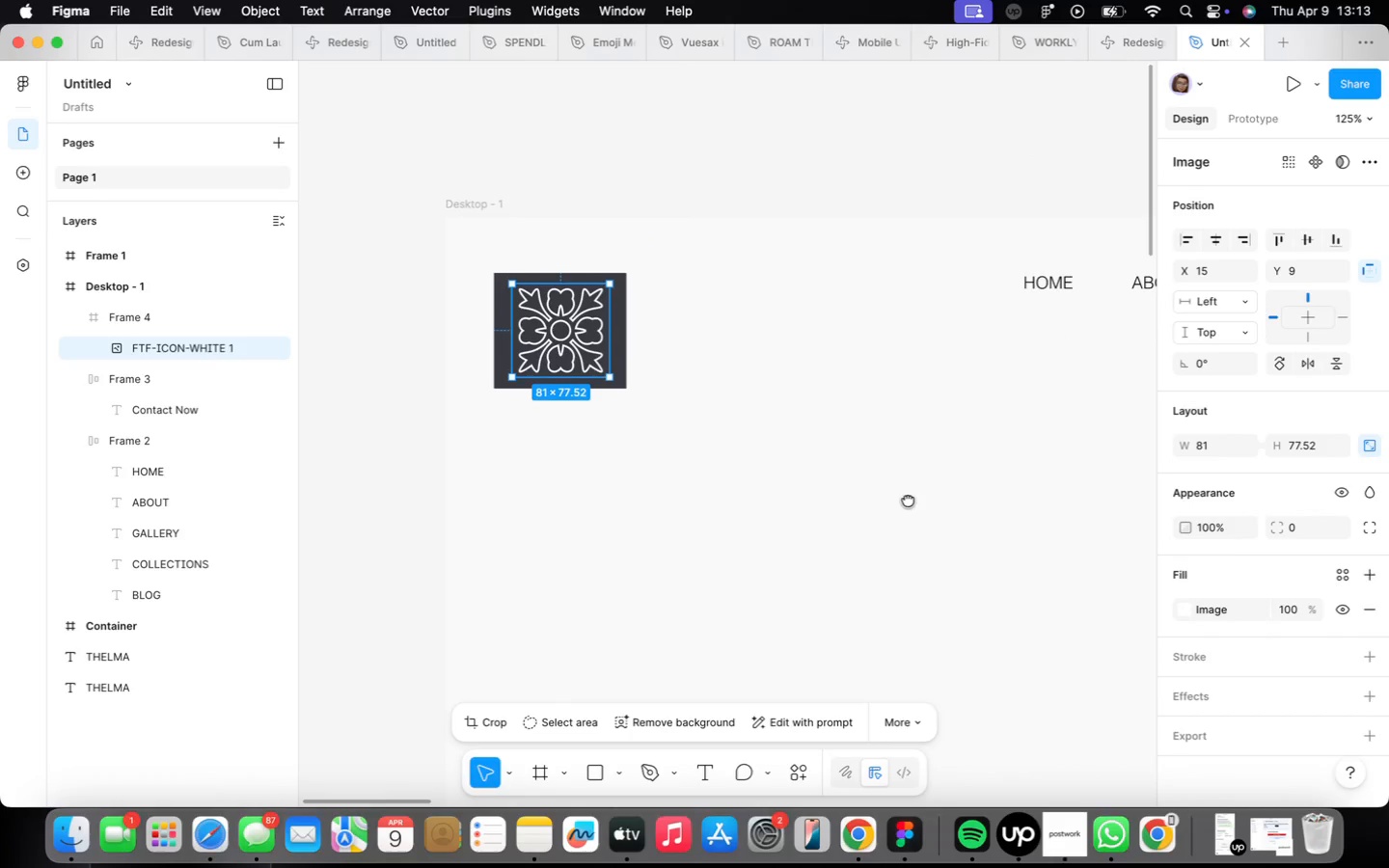 
left_click([919, 490])
 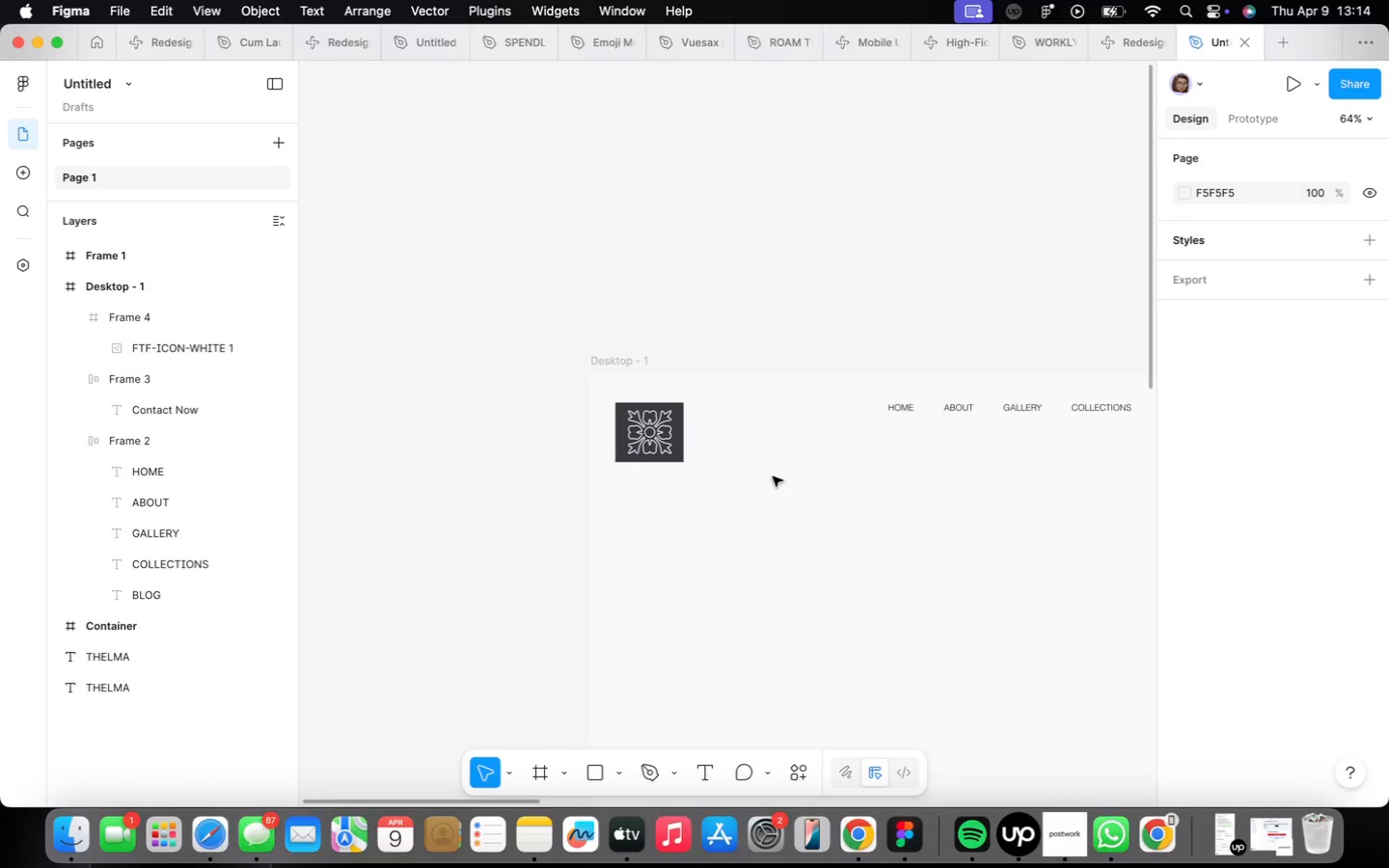 
scroll: coordinate [798, 516], scroll_direction: down, amount: 9.0
 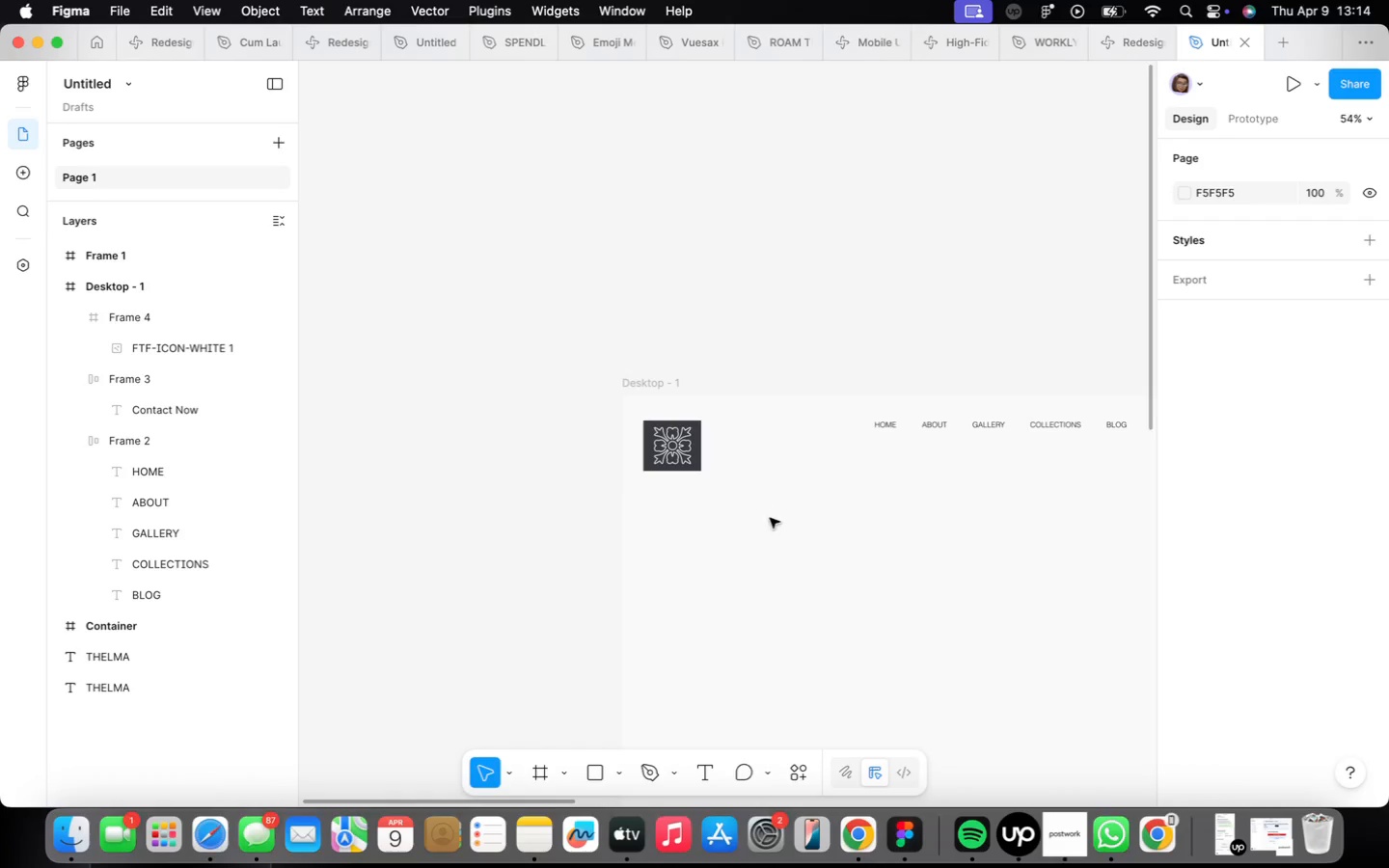 
scroll: coordinate [498, 352], scroll_direction: up, amount: 5.0
 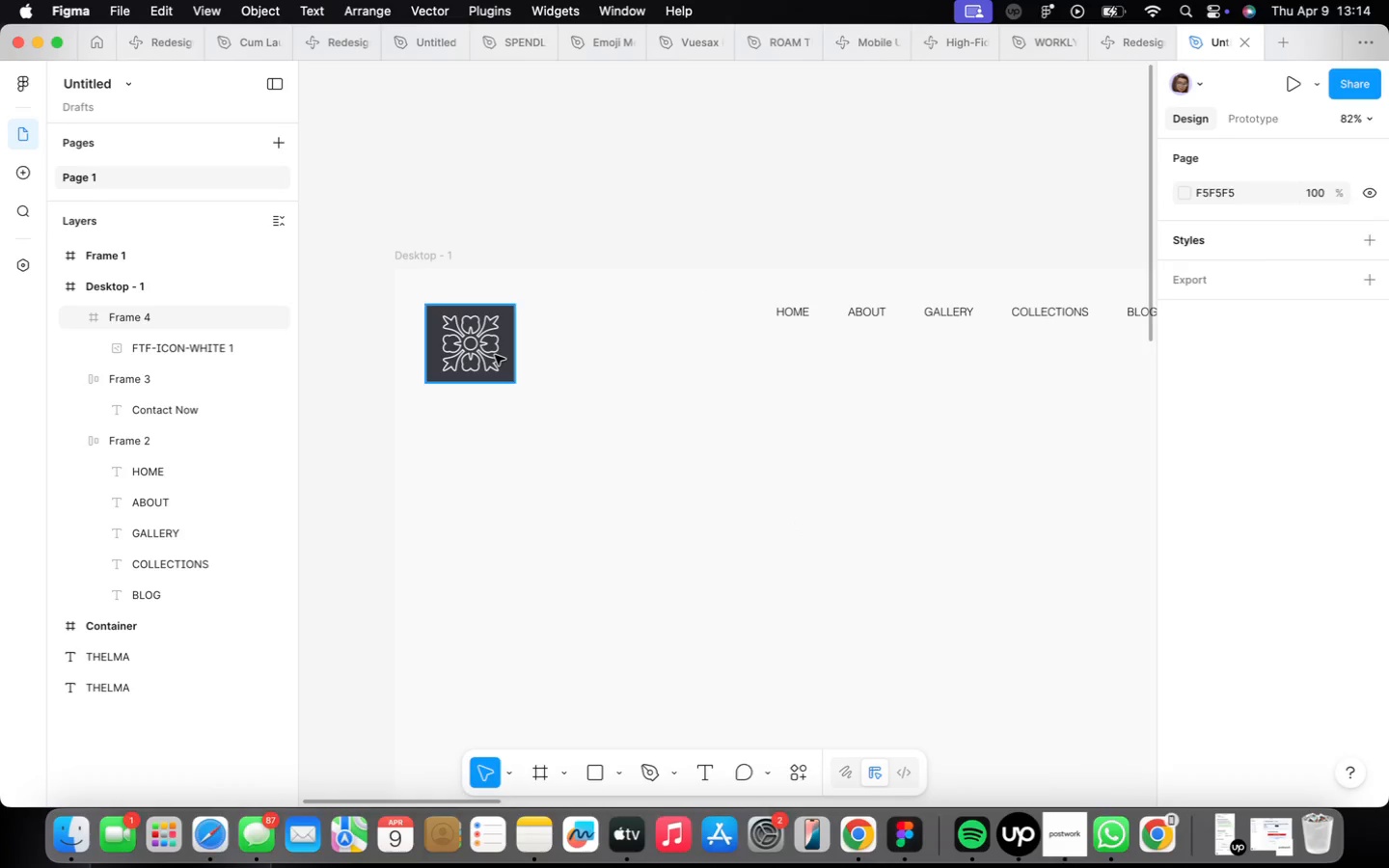 
double_click([495, 355])
 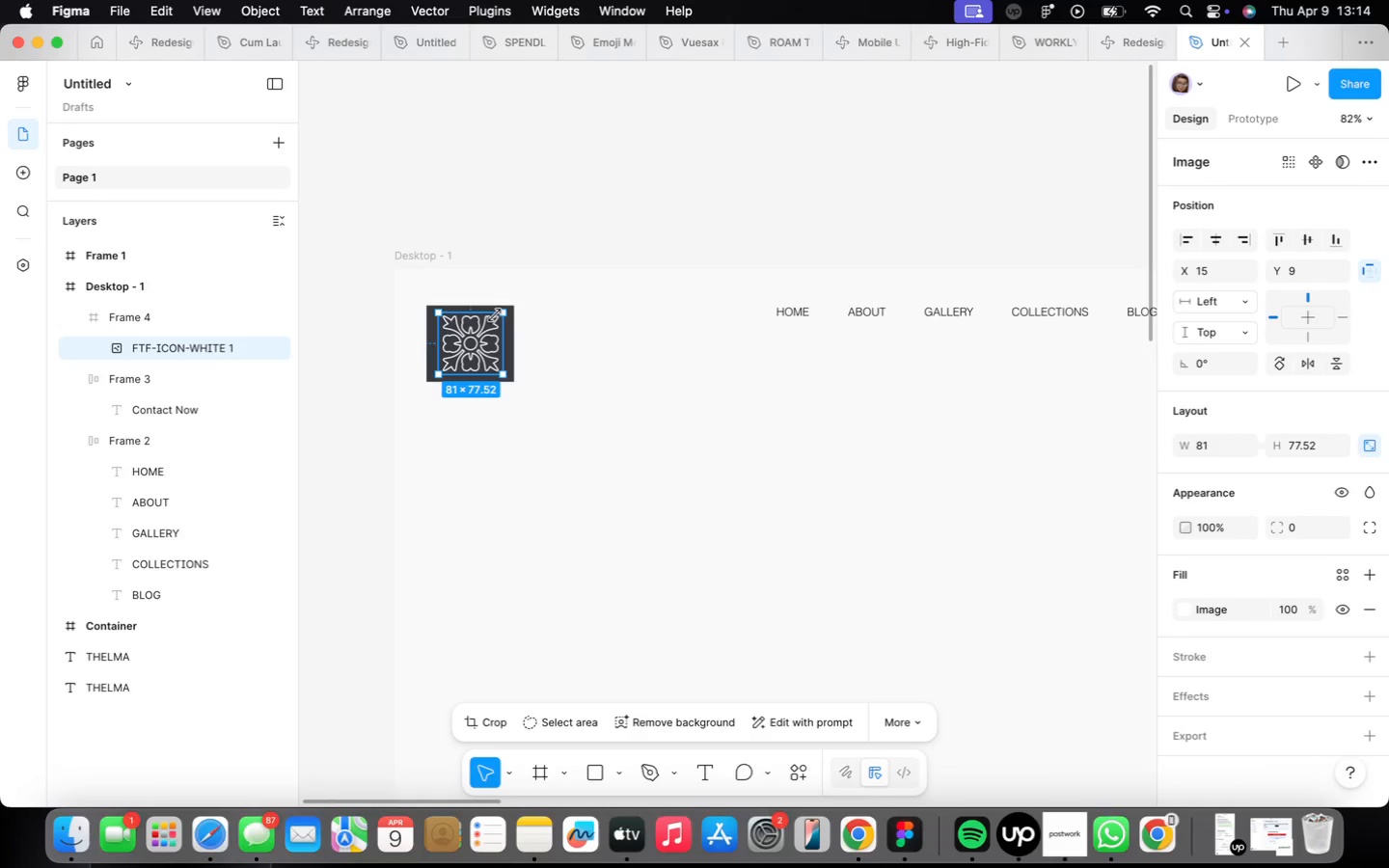 
key(K)
 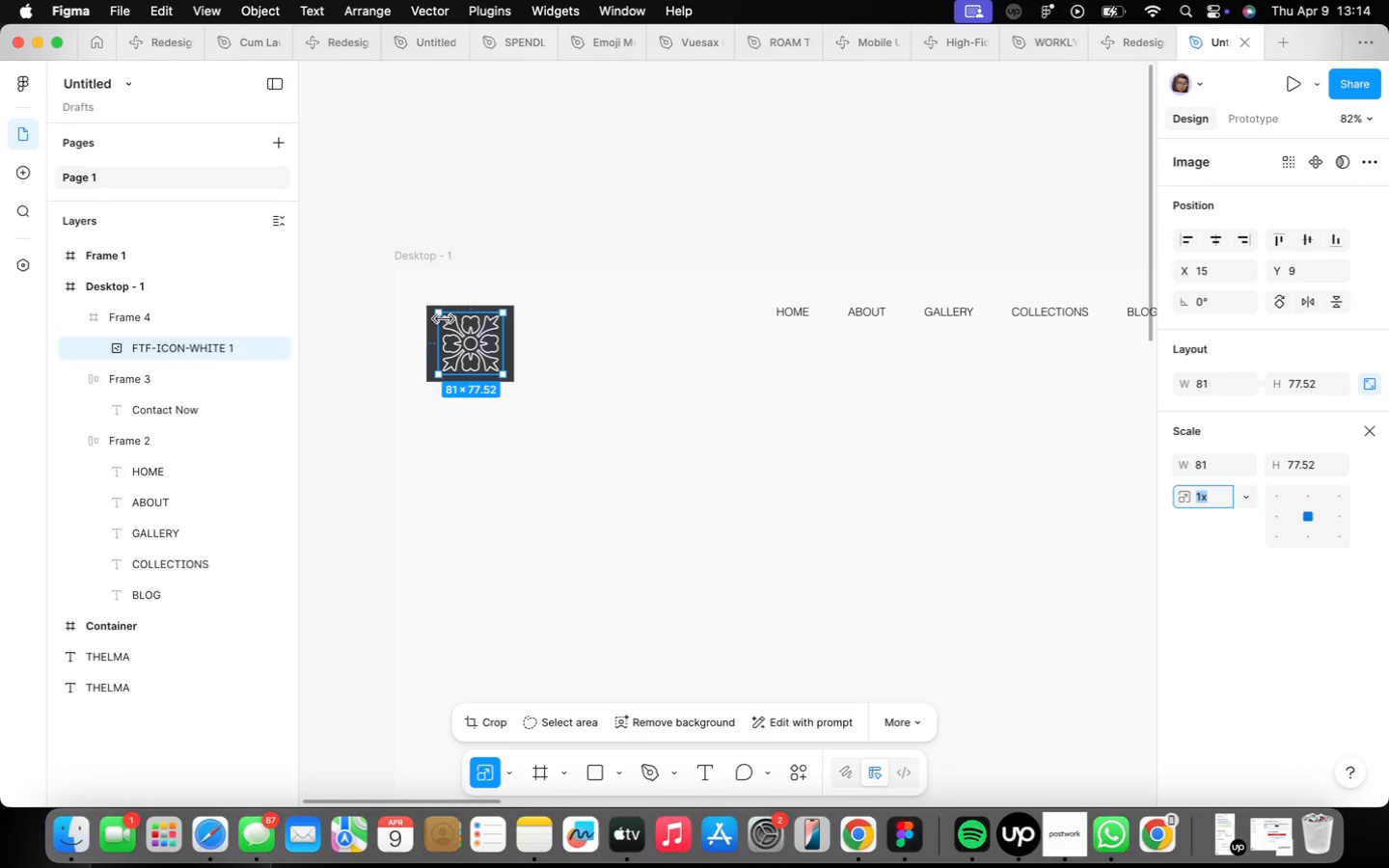 
left_click_drag(start_coordinate=[444, 314], to_coordinate=[455, 326])
 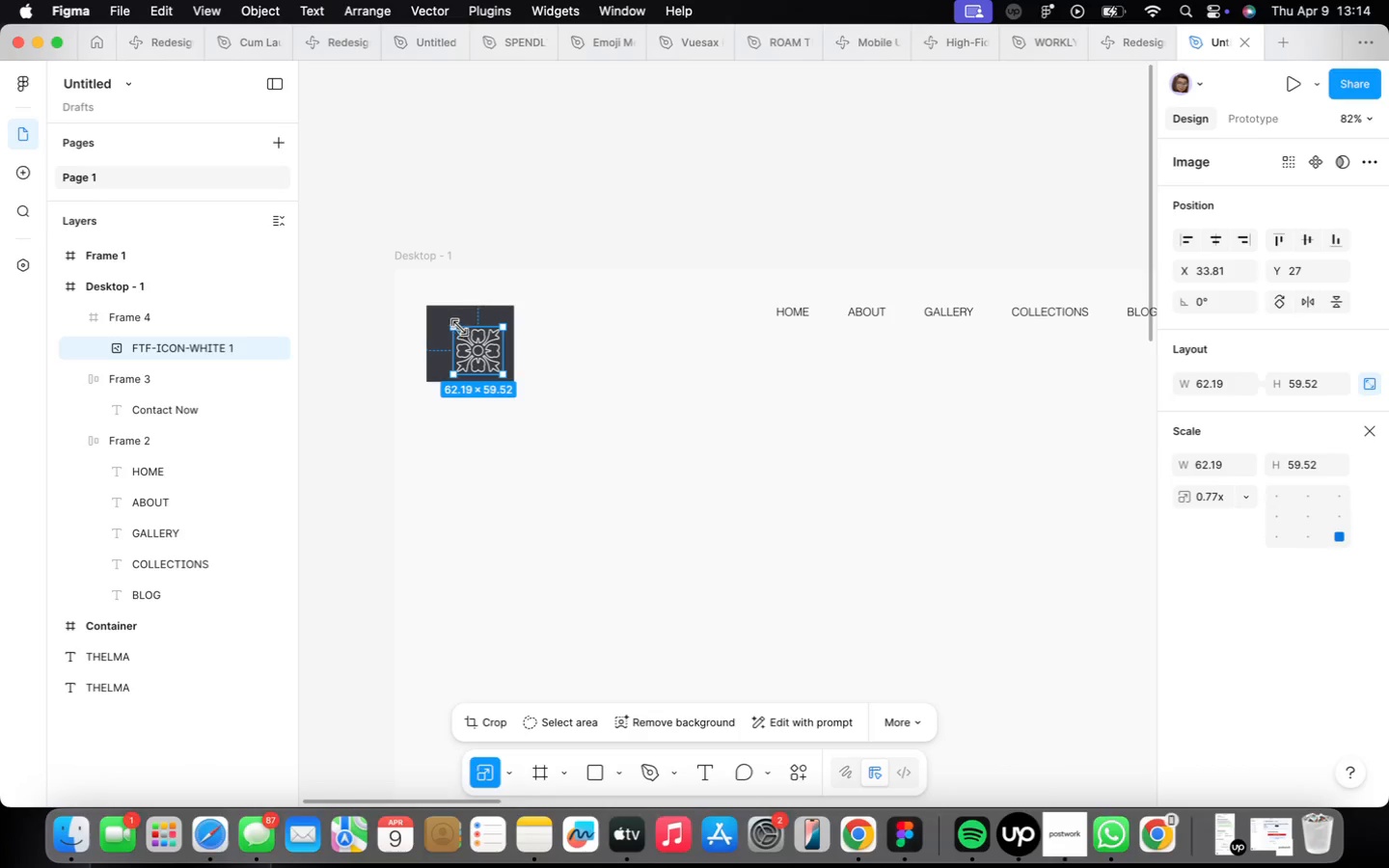 
scroll: coordinate [463, 335], scroll_direction: up, amount: 2.0
 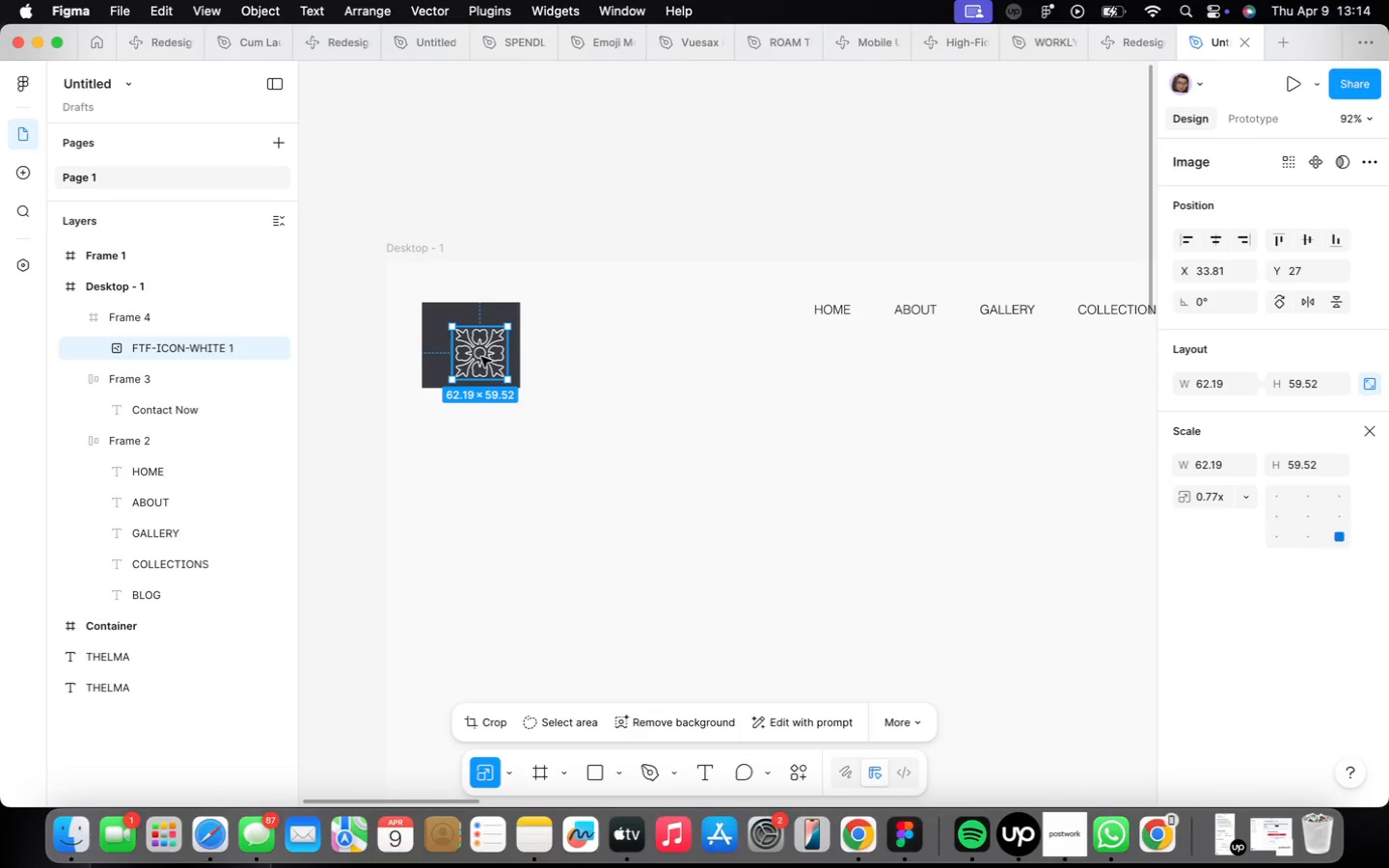 
left_click_drag(start_coordinate=[482, 357], to_coordinate=[475, 351])
 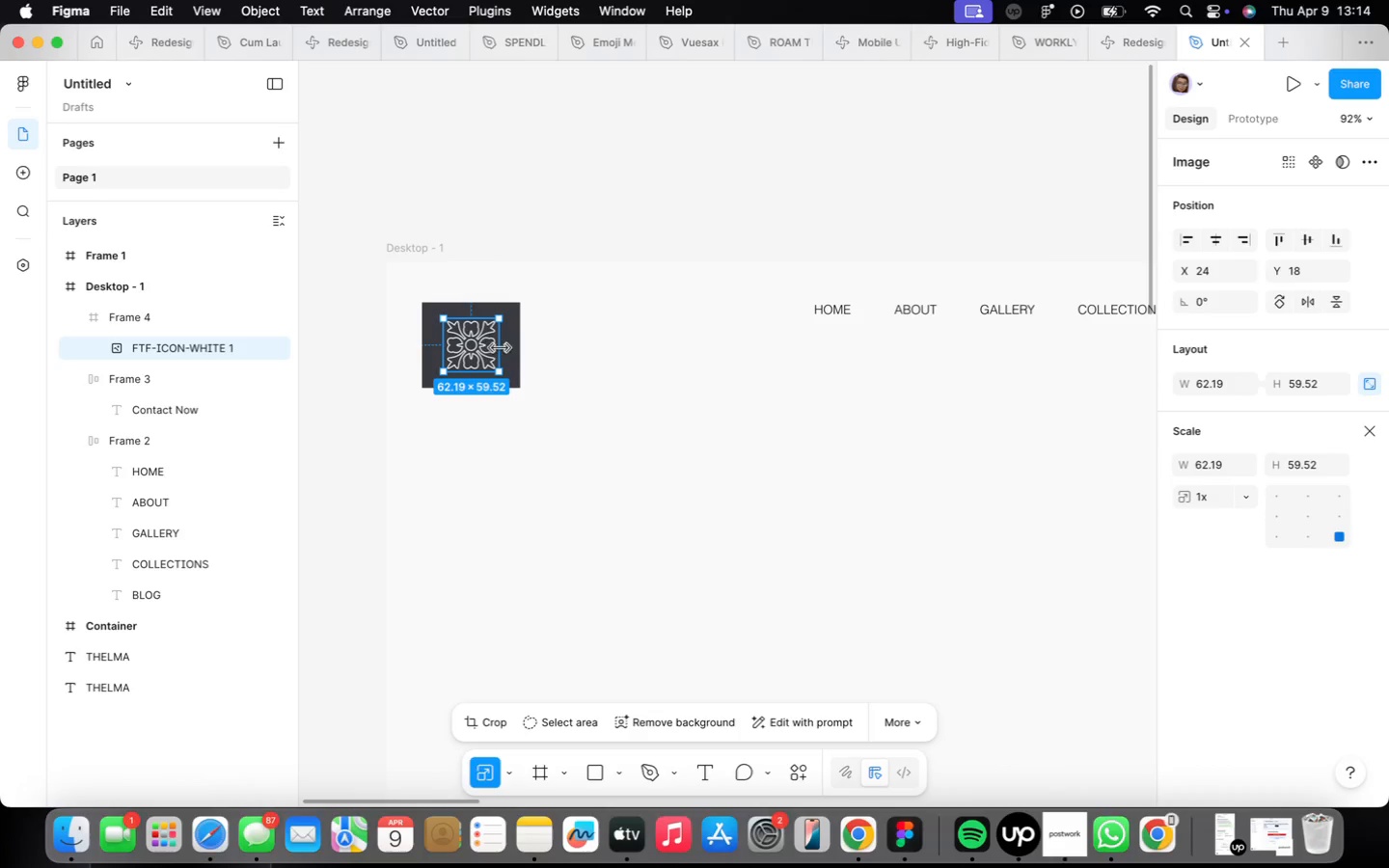 
left_click_drag(start_coordinate=[479, 340], to_coordinate=[612, 342])
 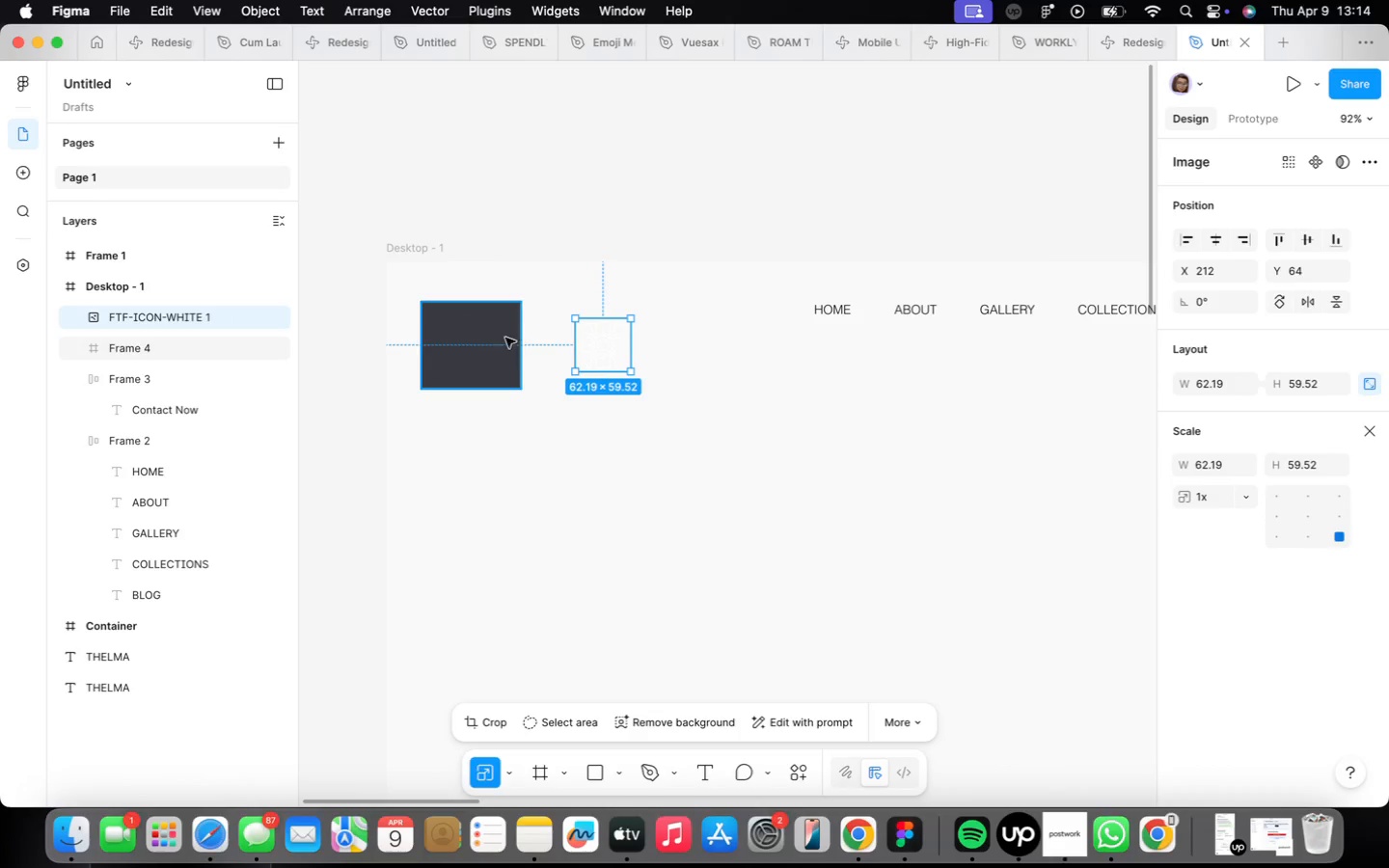 
left_click([504, 339])
 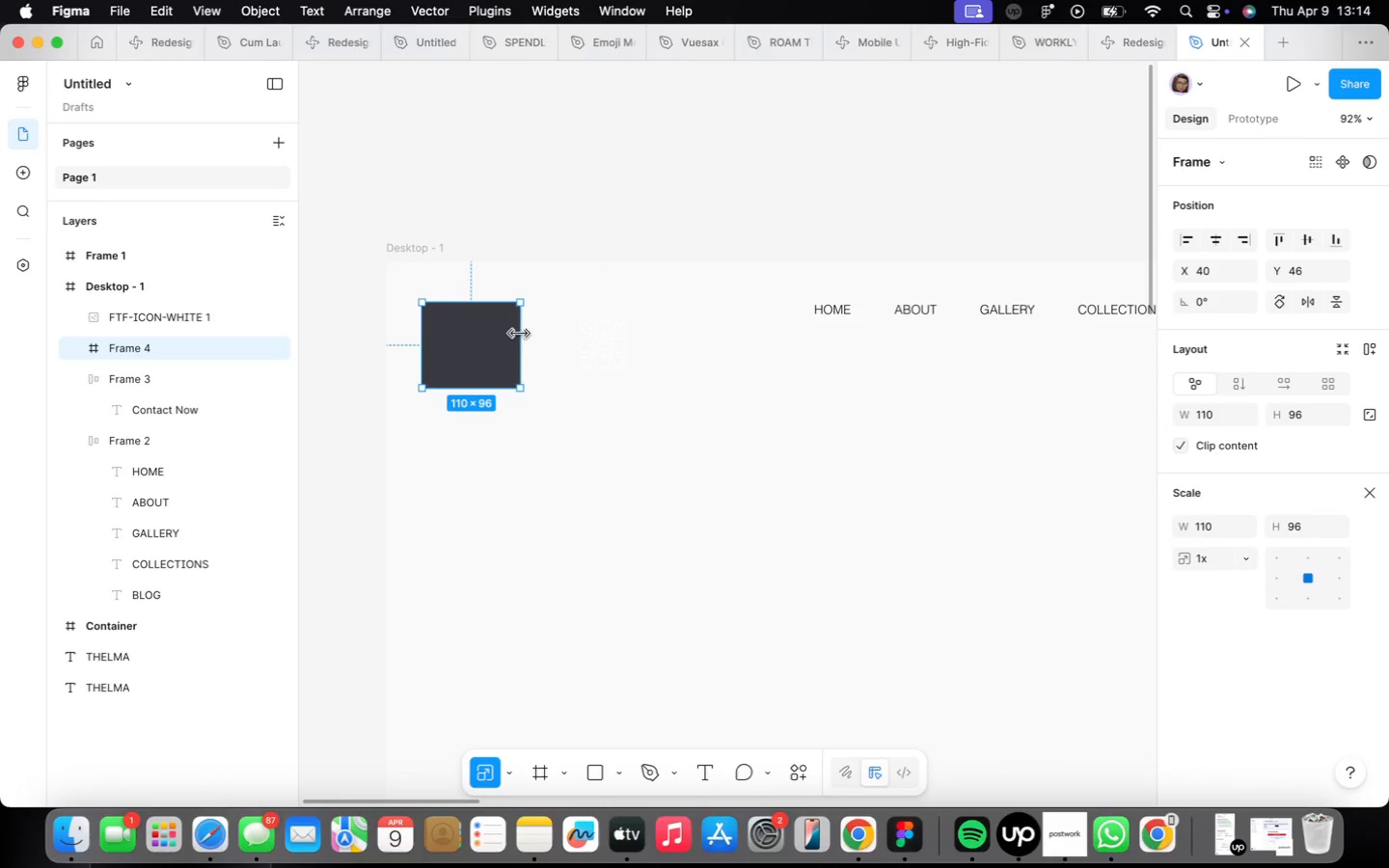 
left_click_drag(start_coordinate=[519, 334], to_coordinate=[505, 336])
 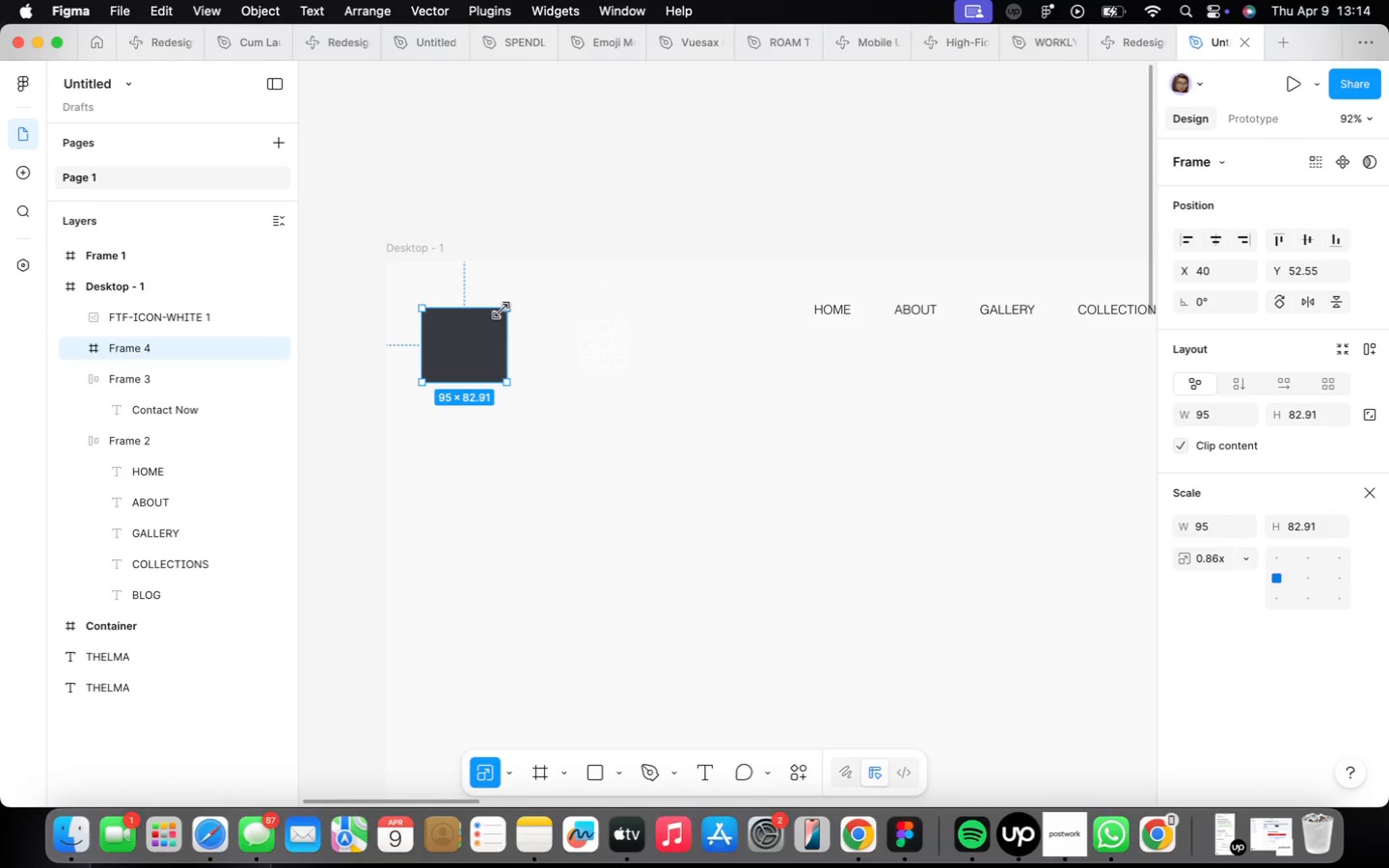 
left_click_drag(start_coordinate=[502, 311], to_coordinate=[495, 312])
 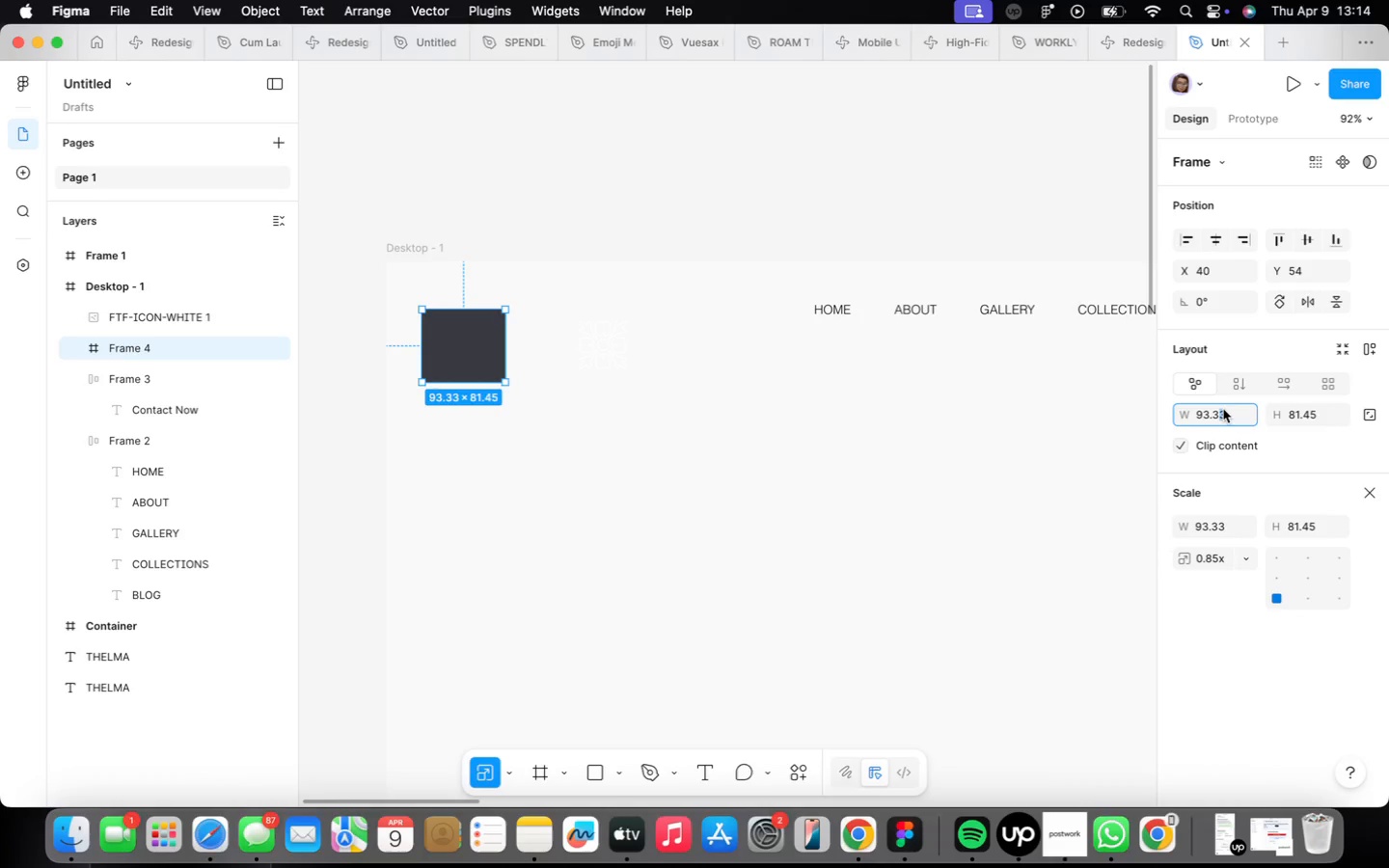 
double_click([1229, 412])
 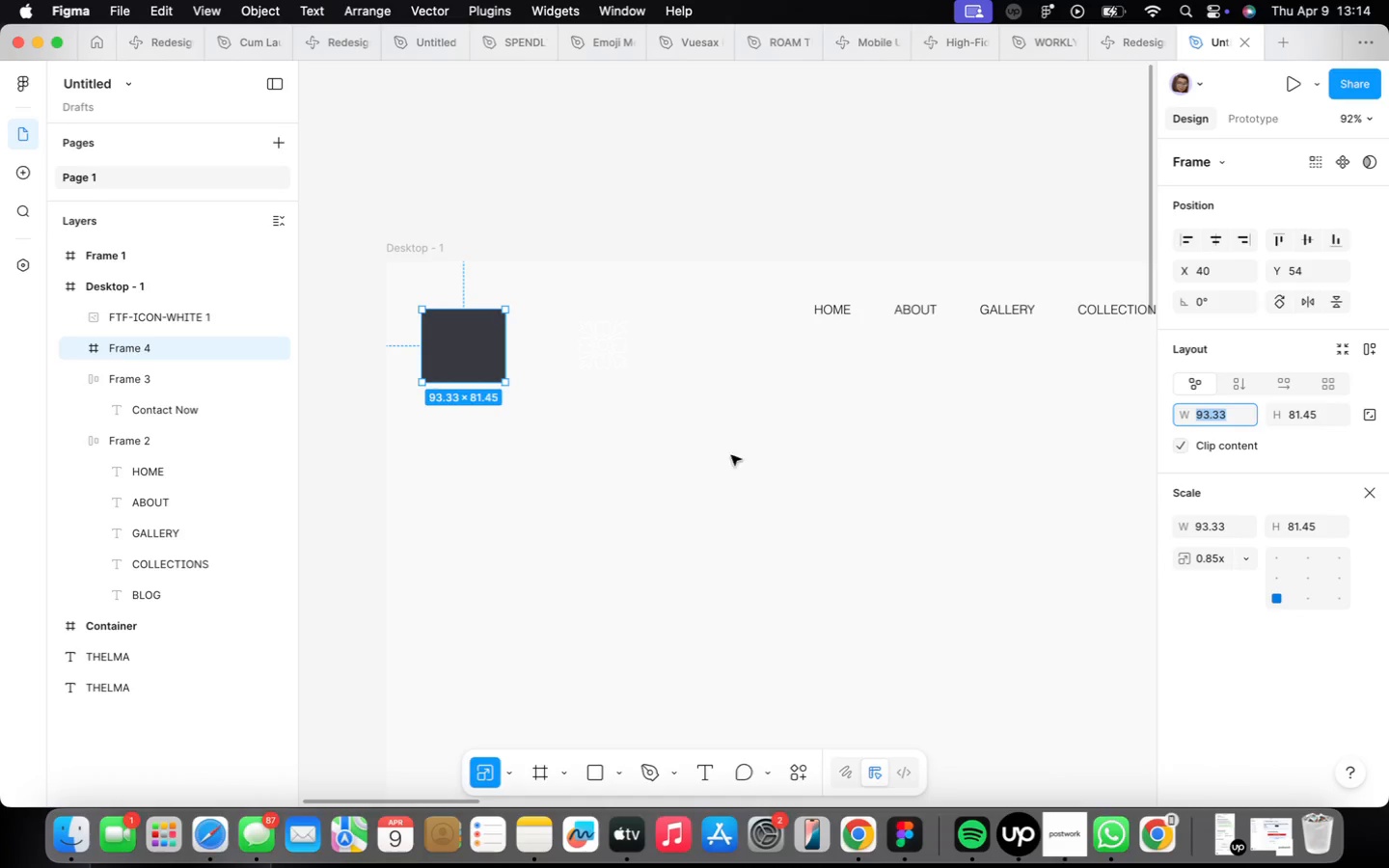 
left_click([591, 318])
 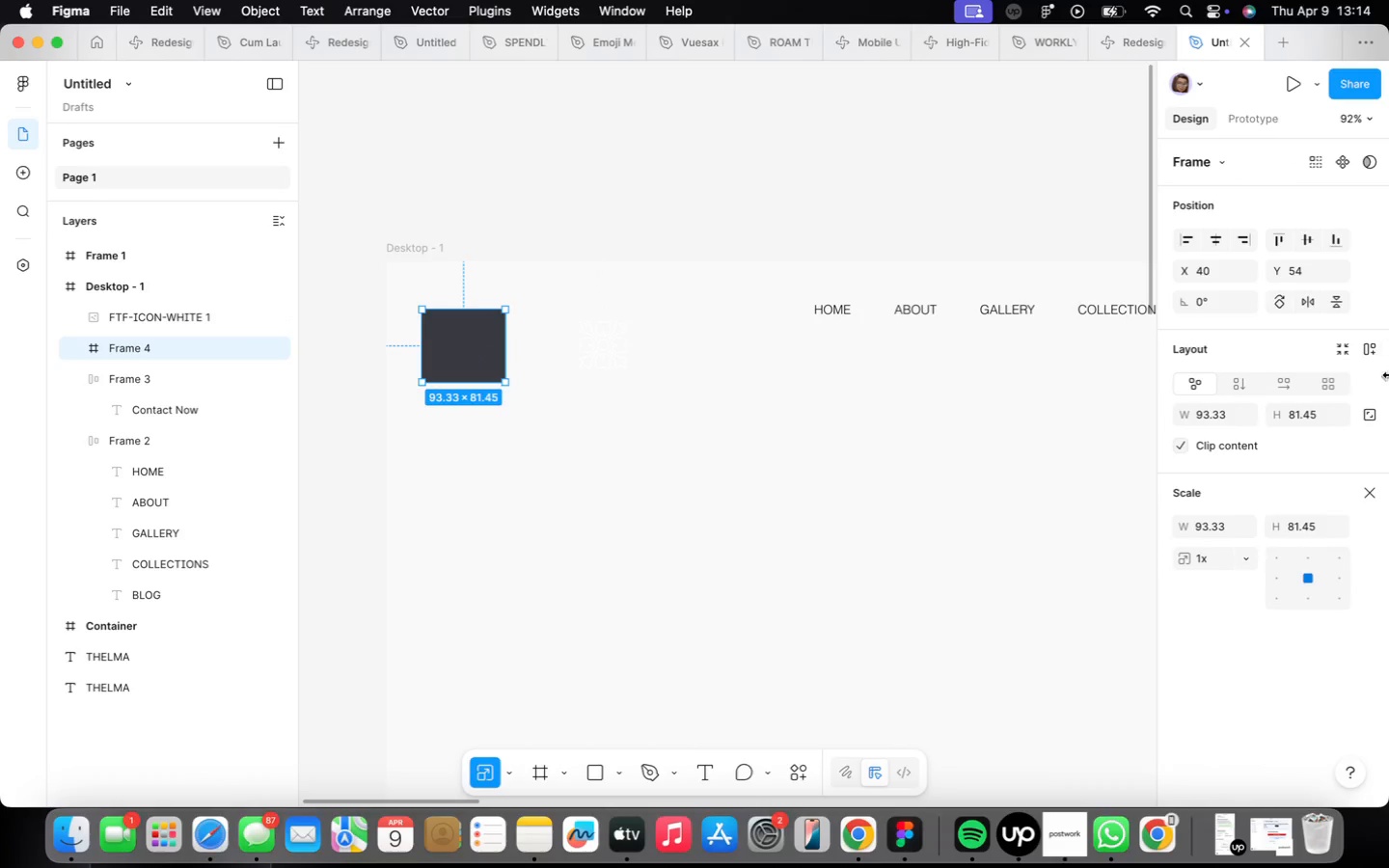 
left_click([1226, 412])
 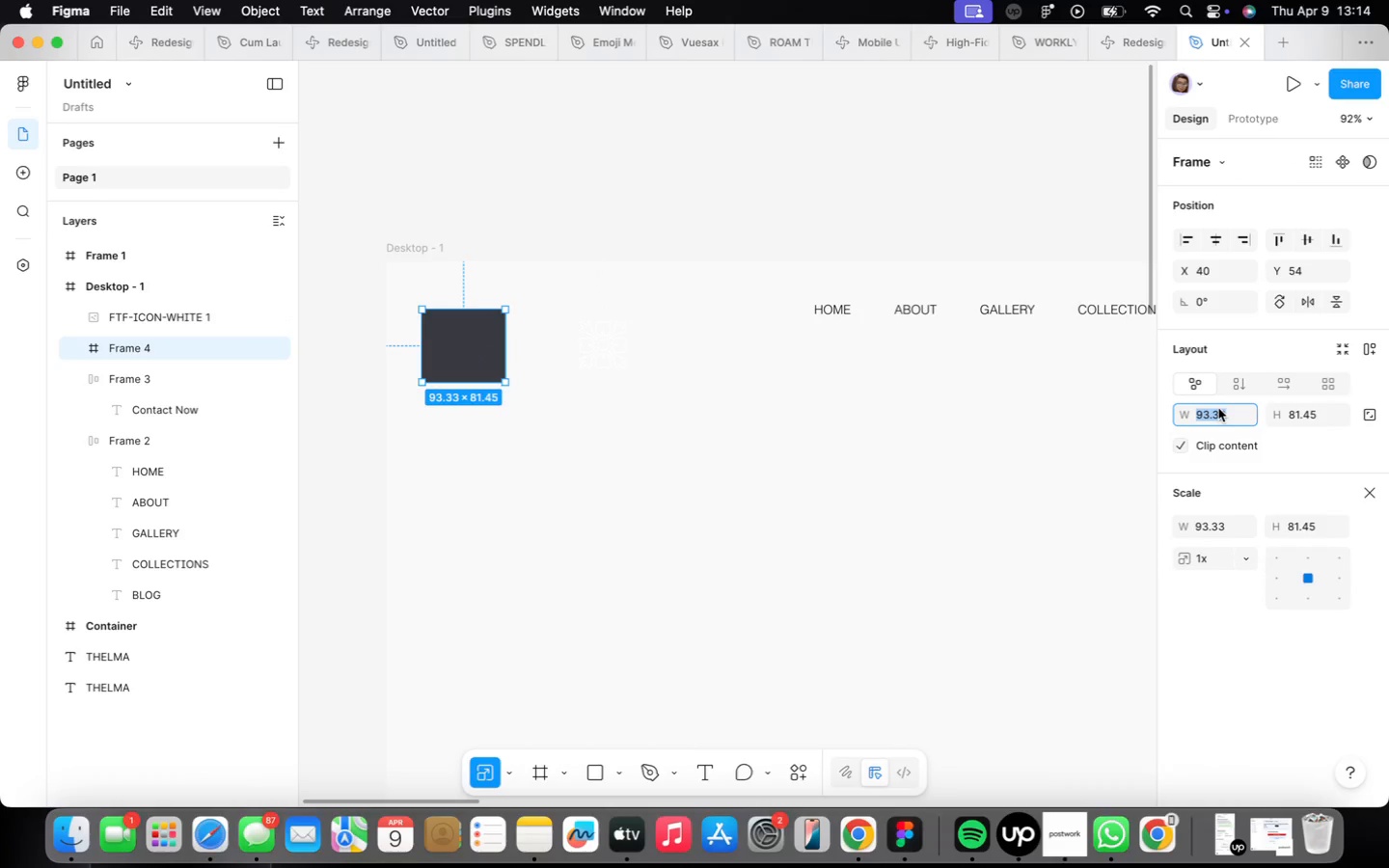 
key(V)
 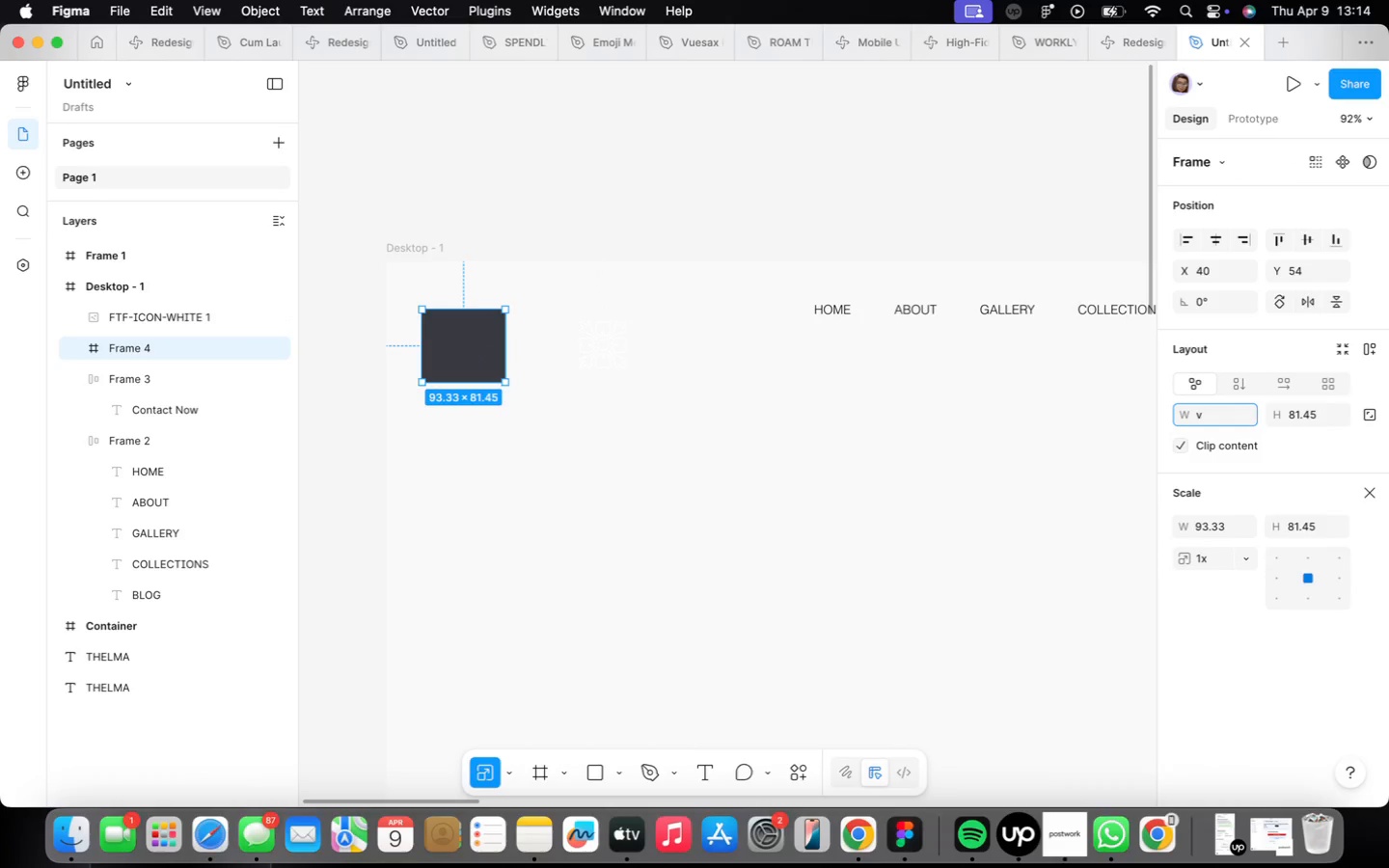 
key(Backspace)
 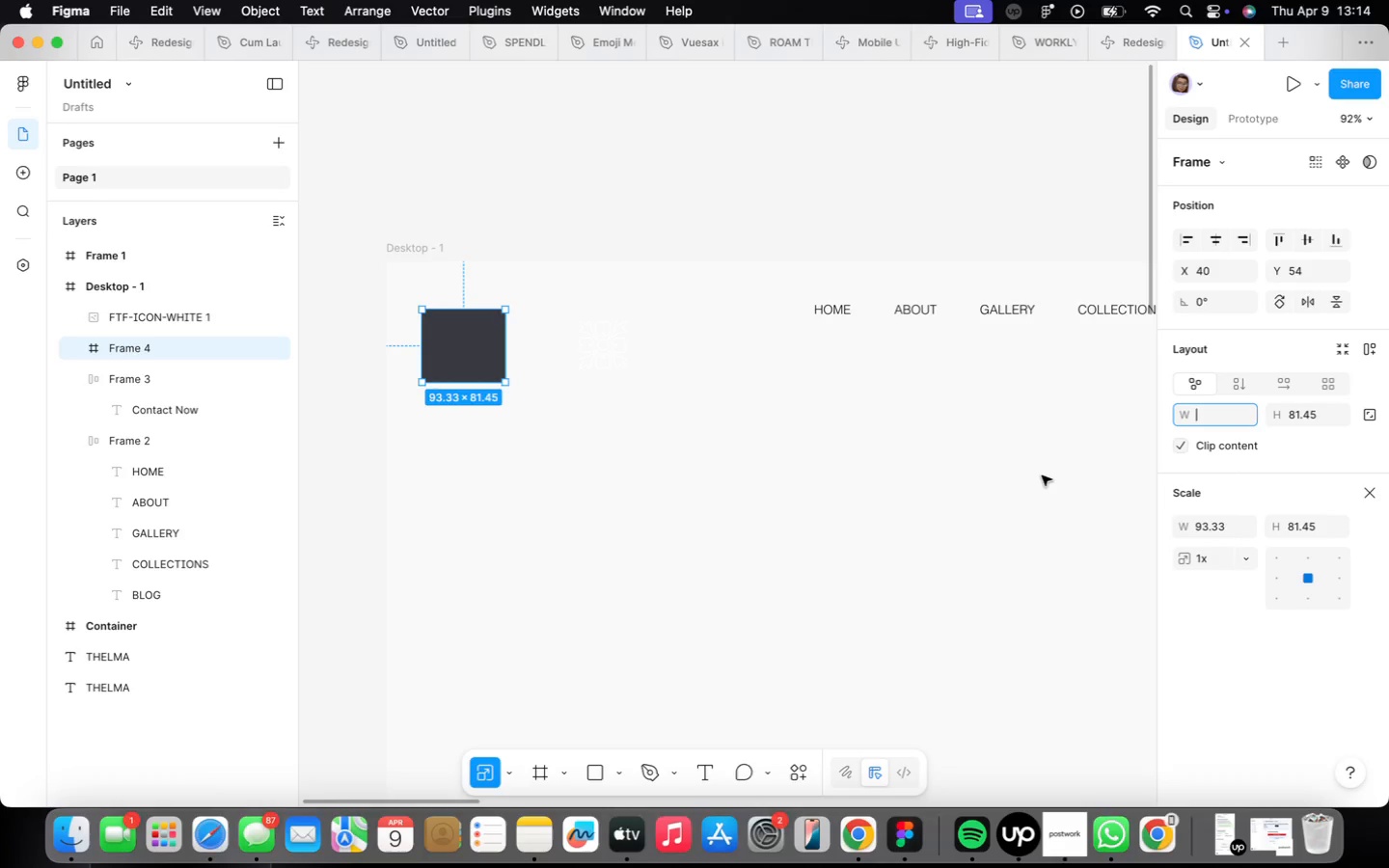 
left_click([1027, 482])
 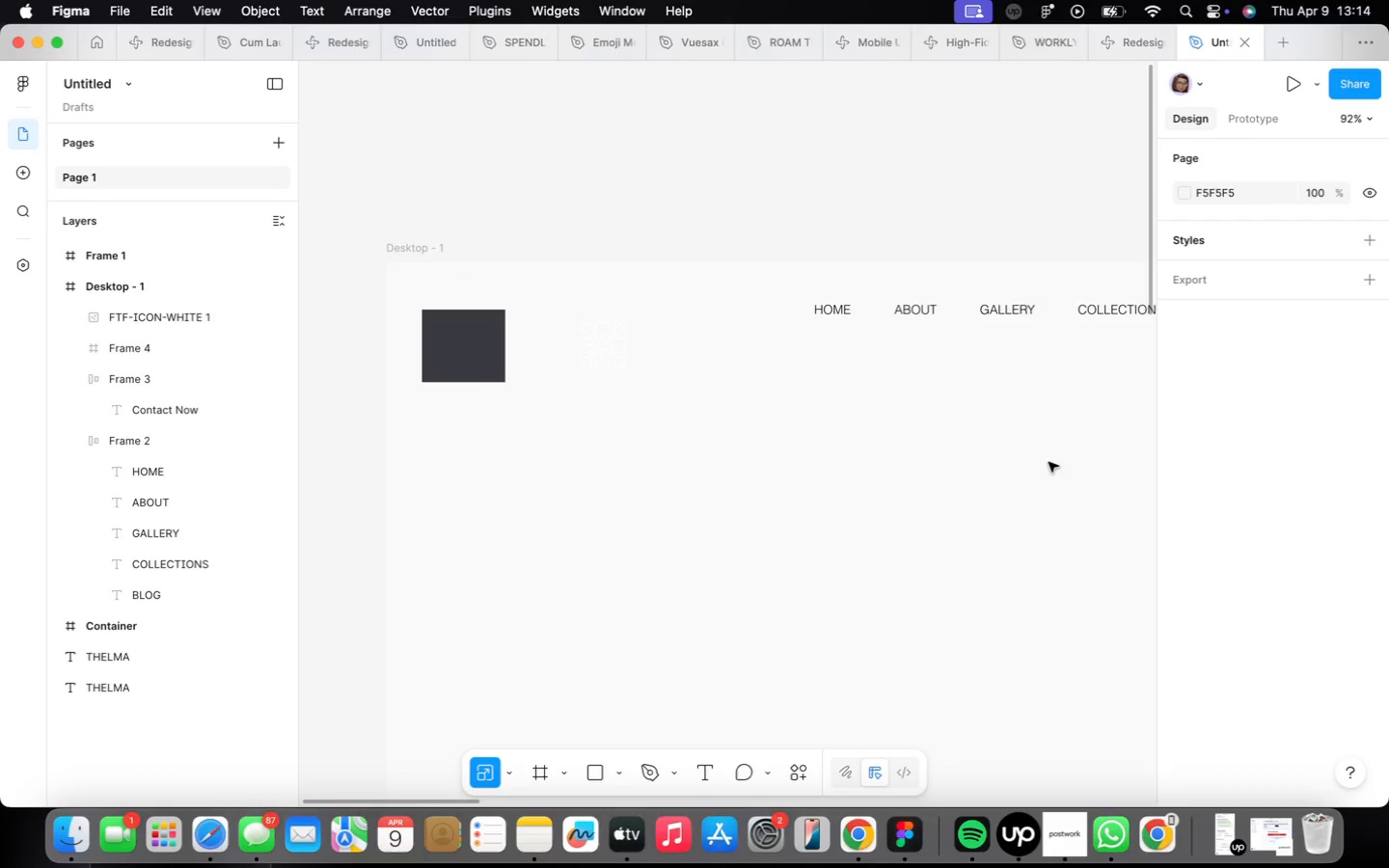 
key(V)
 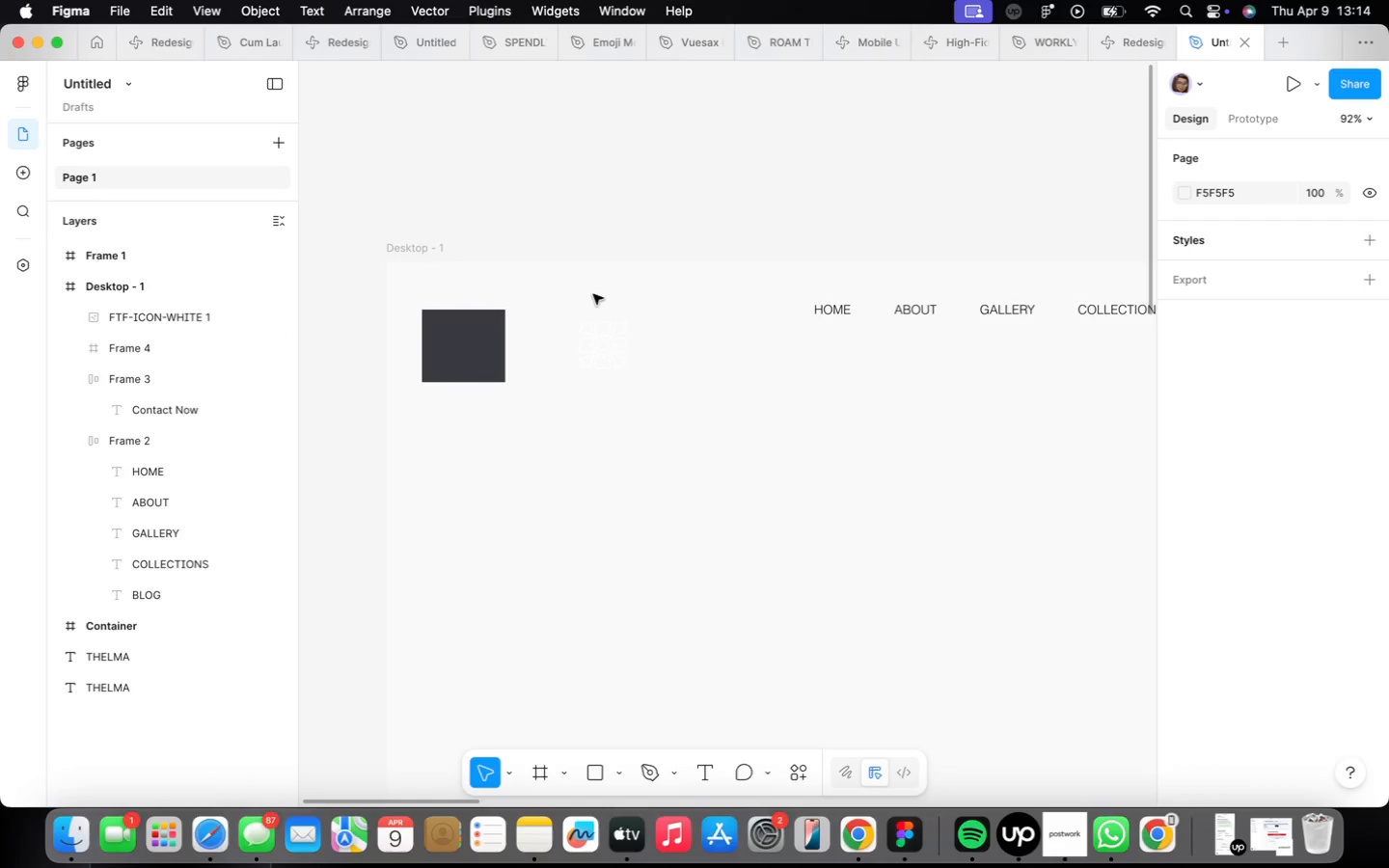 
left_click([603, 336])
 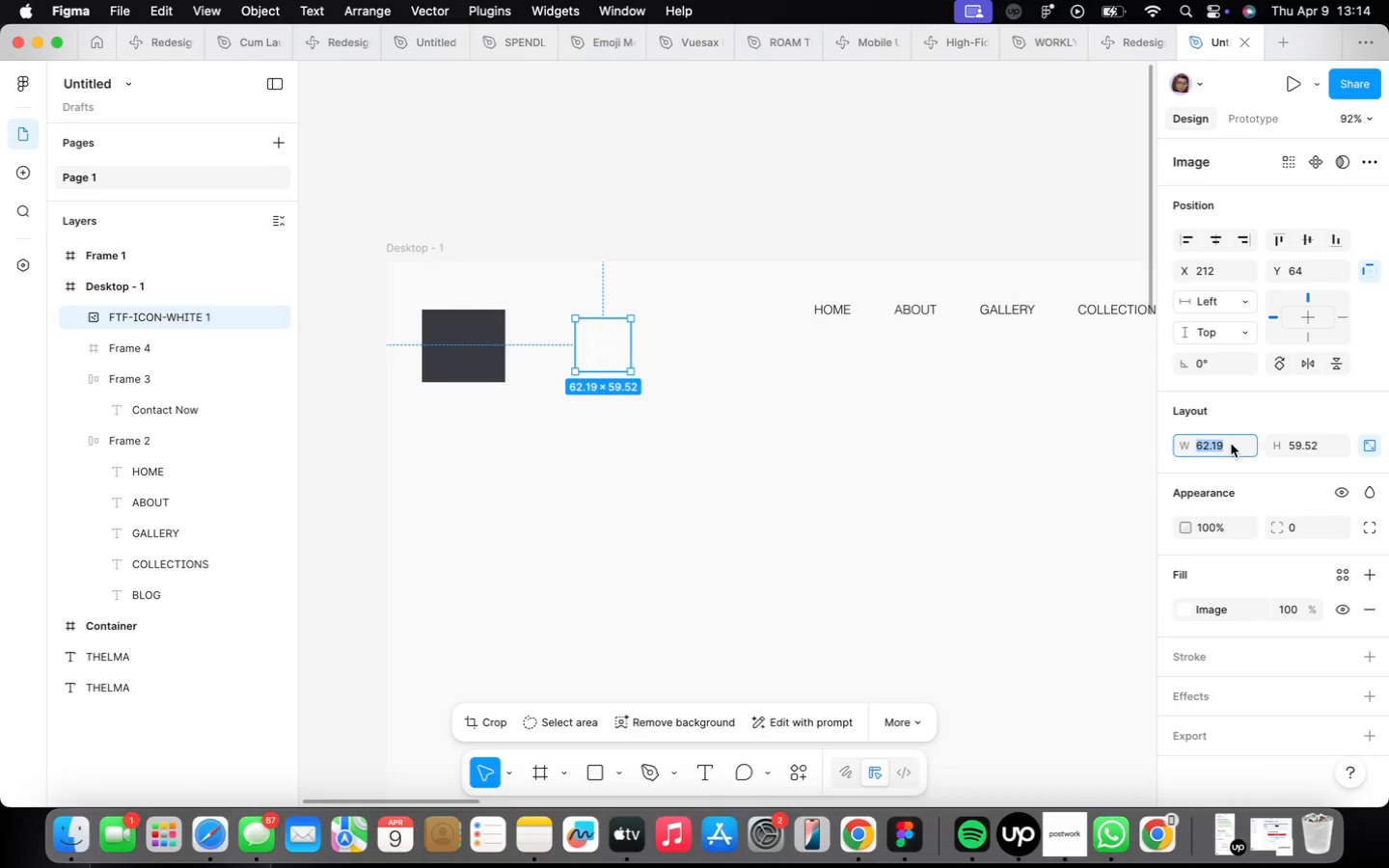 
type(60)
 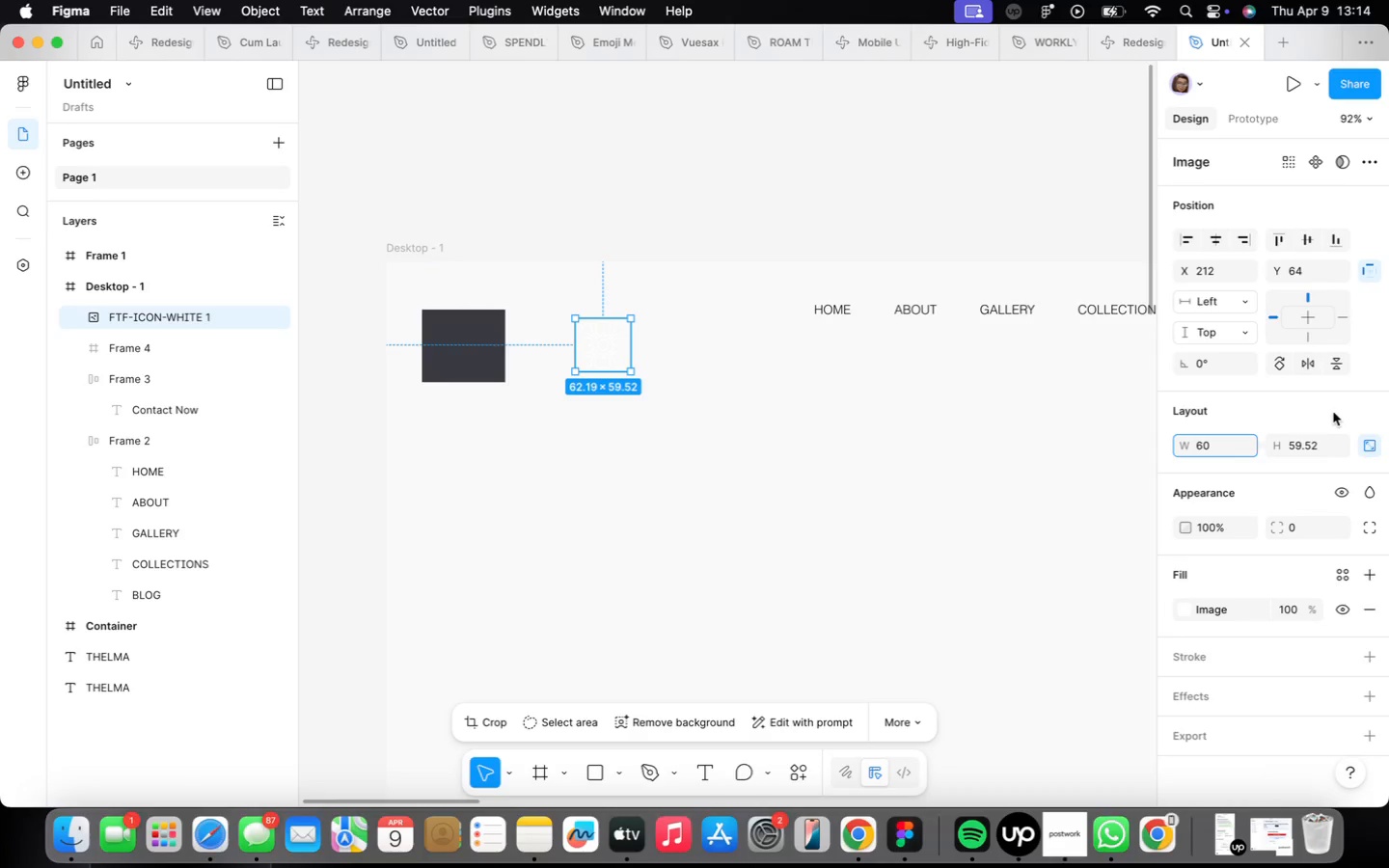 
left_click([1317, 437])
 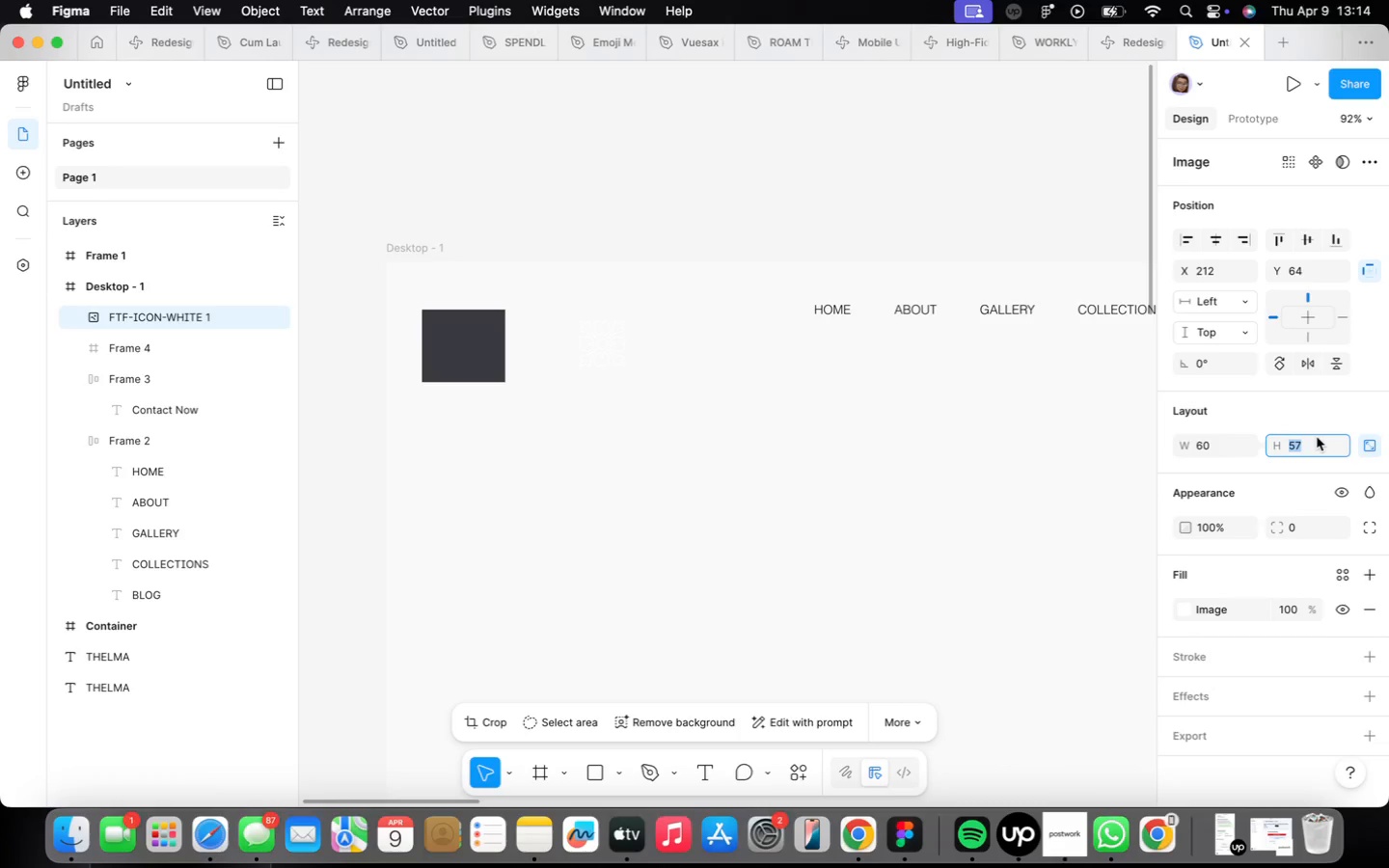 
type(60)
 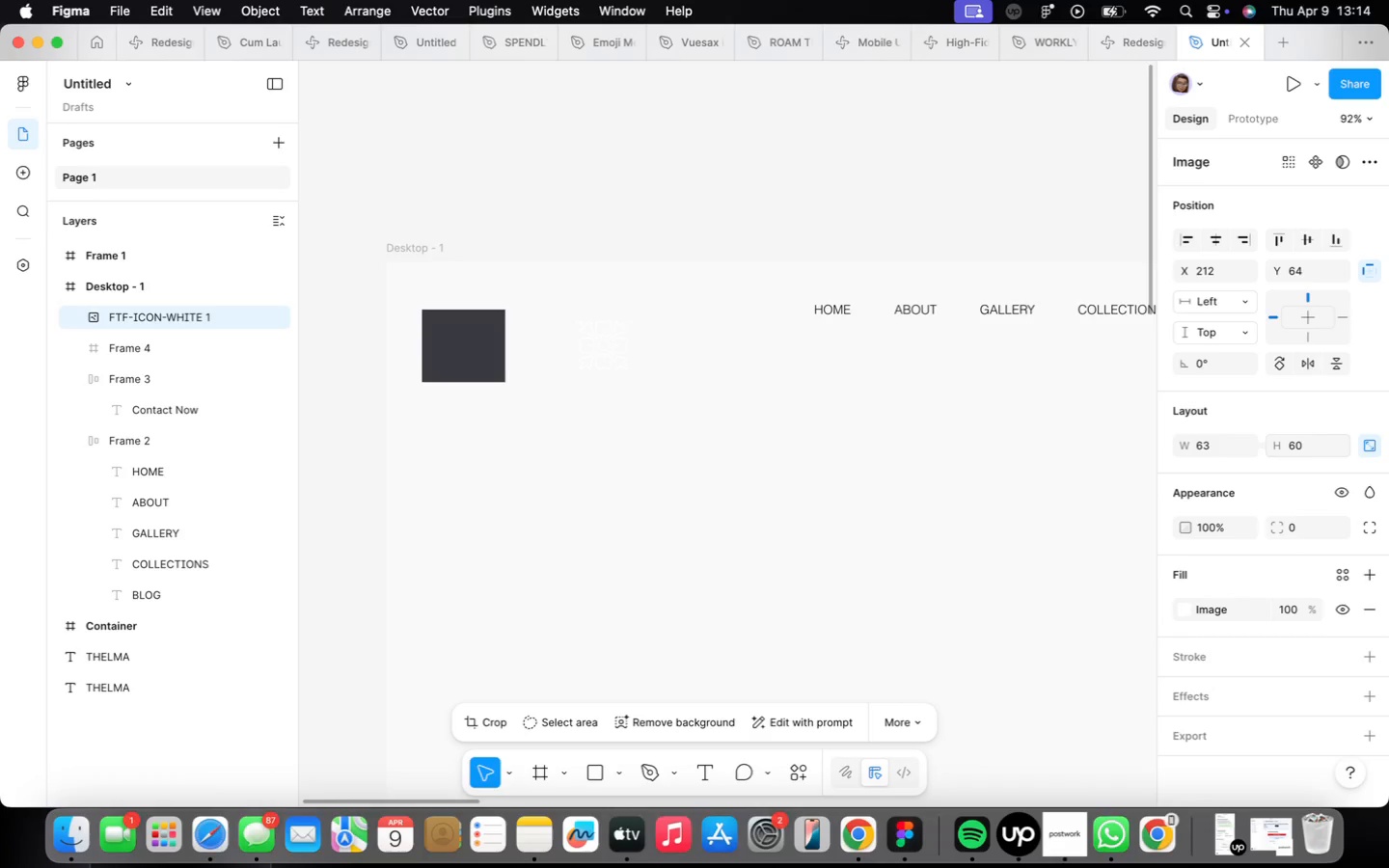 
key(Enter)
 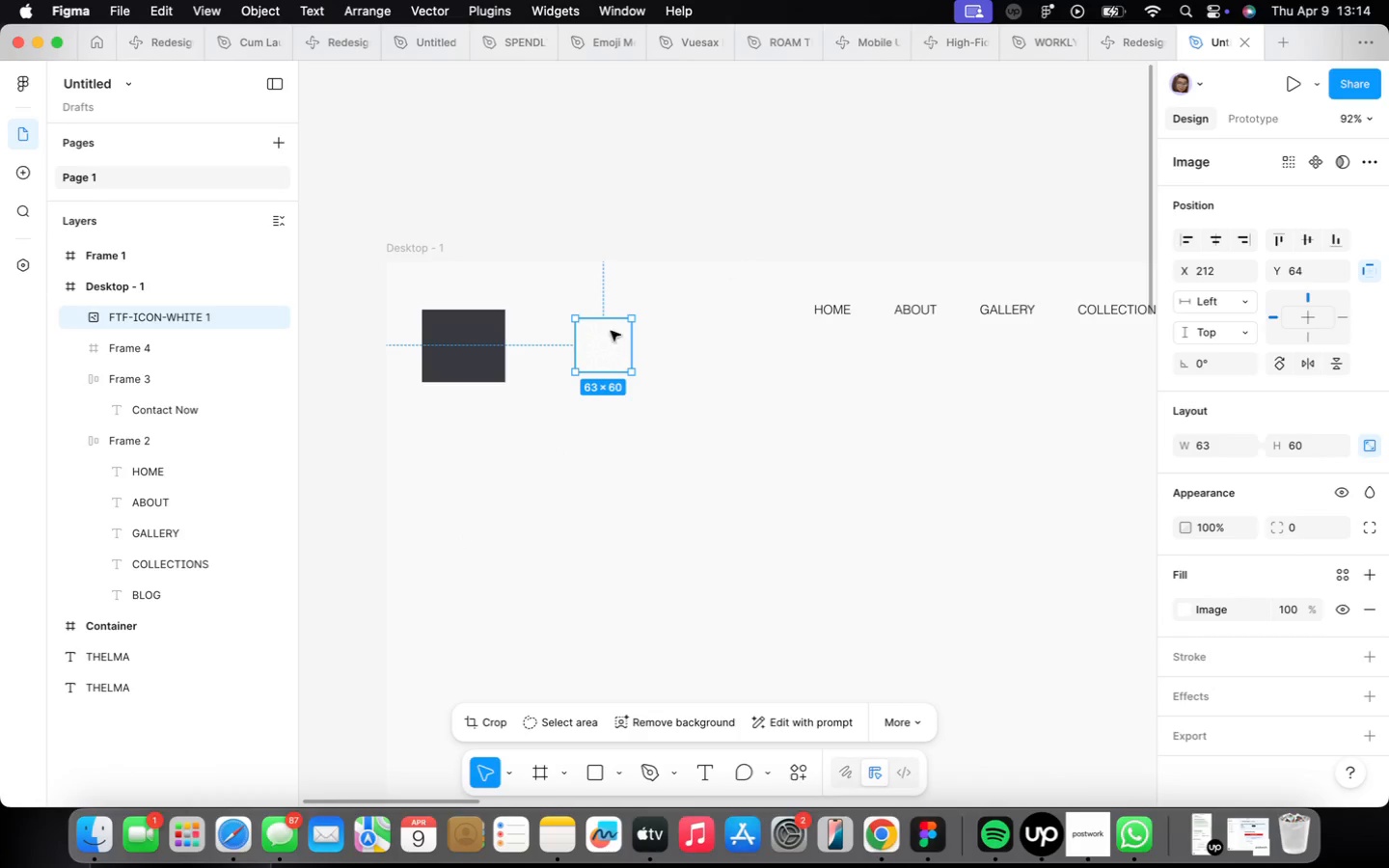 
wait(15.04)
 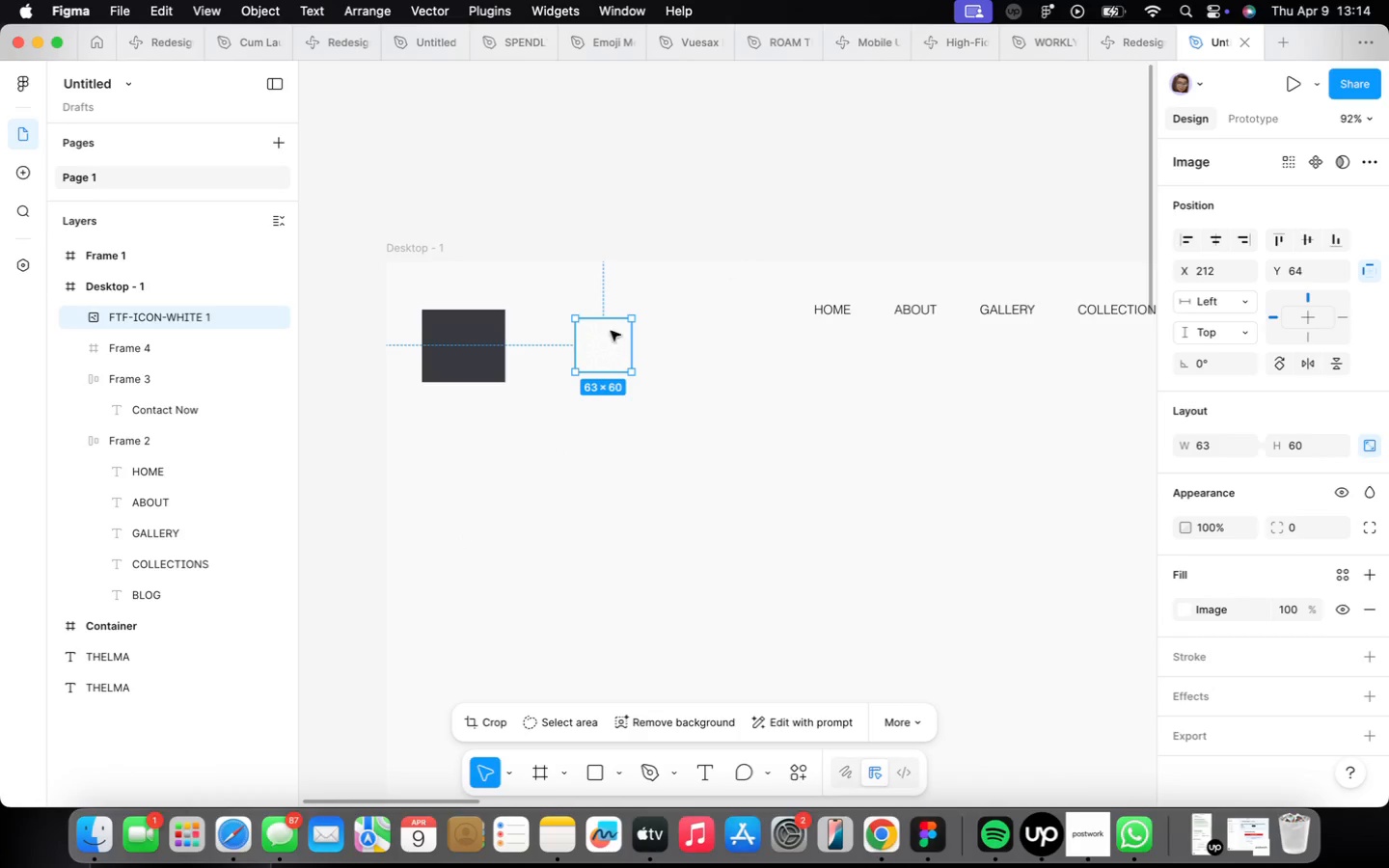 
left_click([1230, 472])
 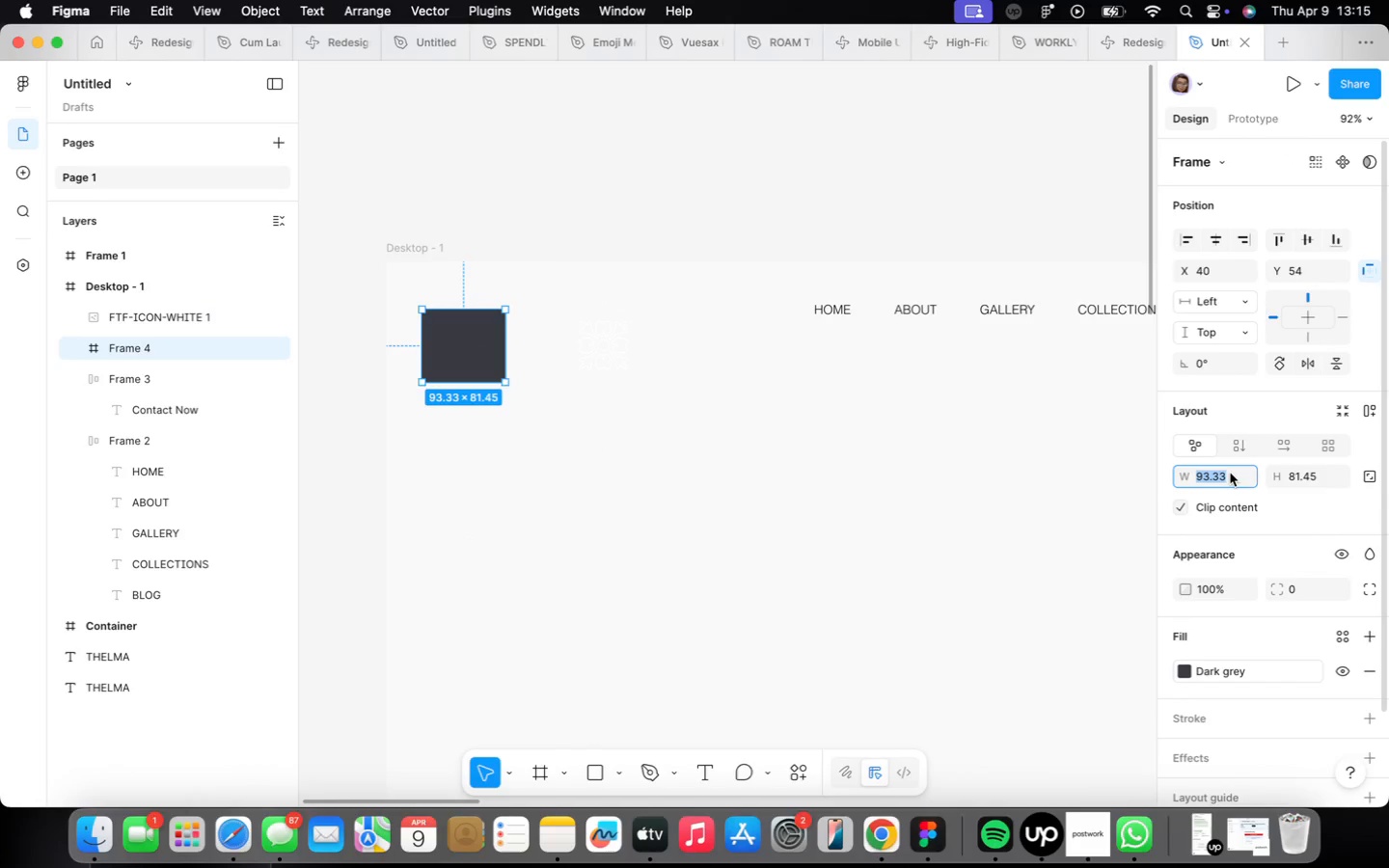 
type(80)
 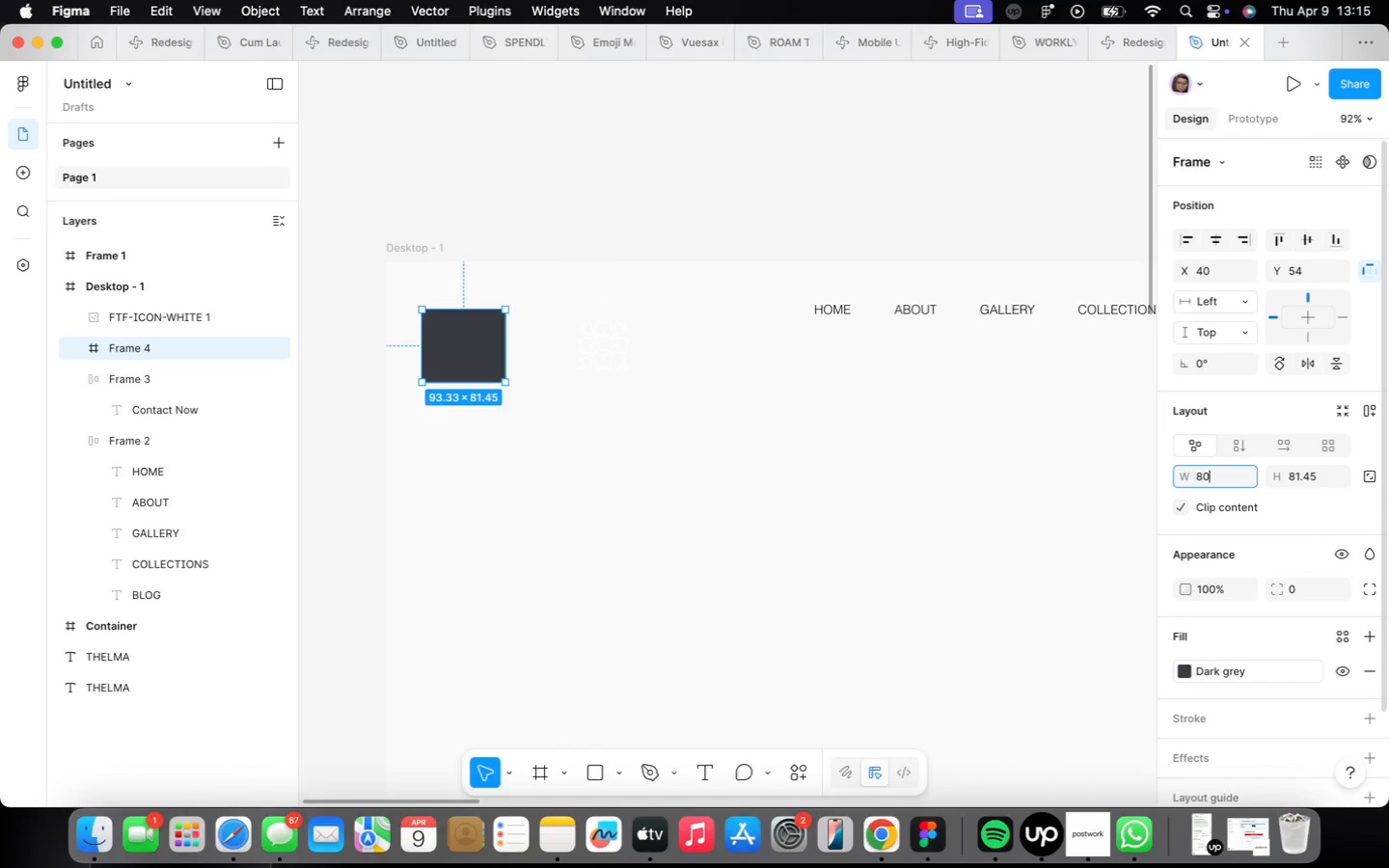 
key(Enter)
 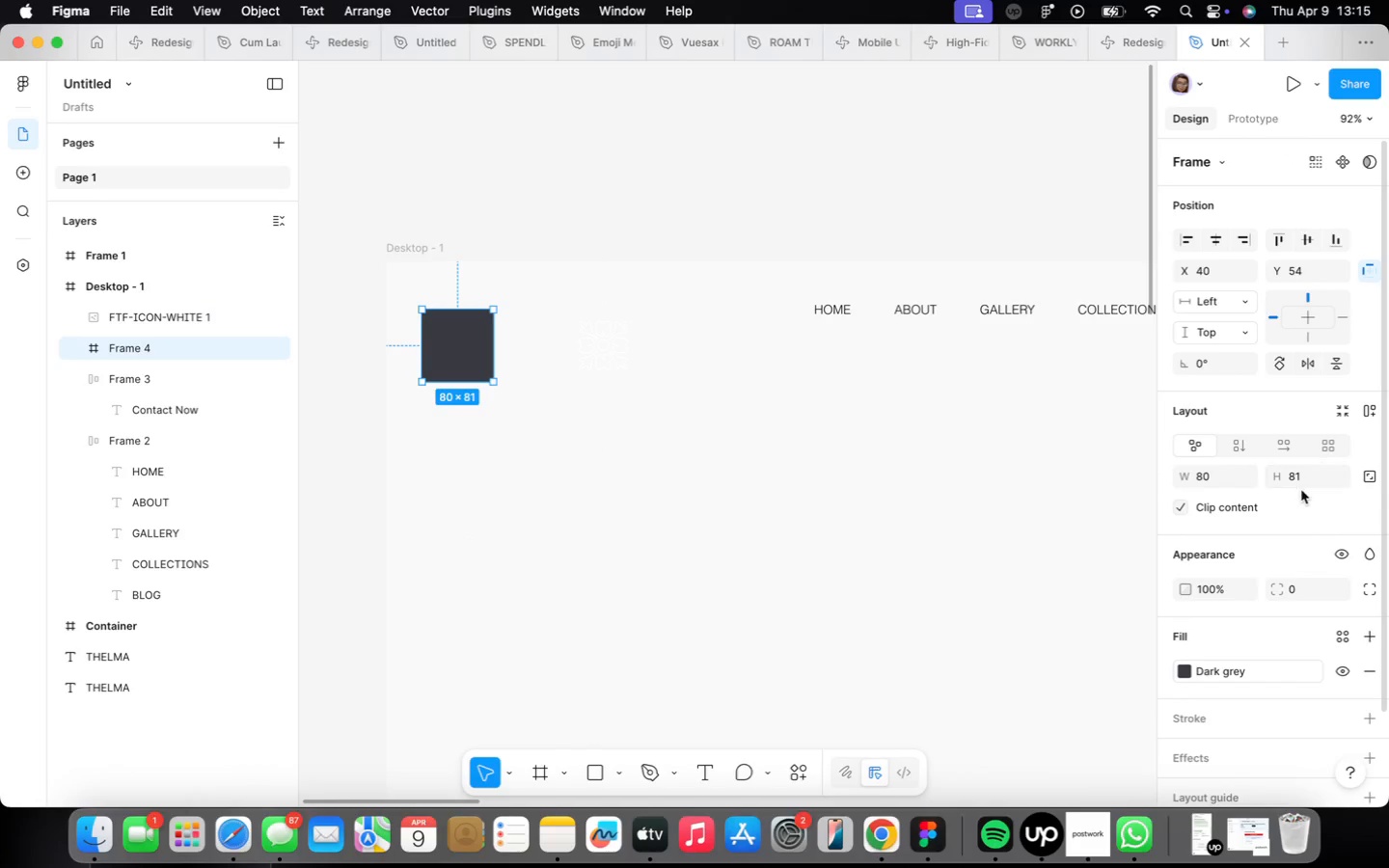 
double_click([1303, 479])
 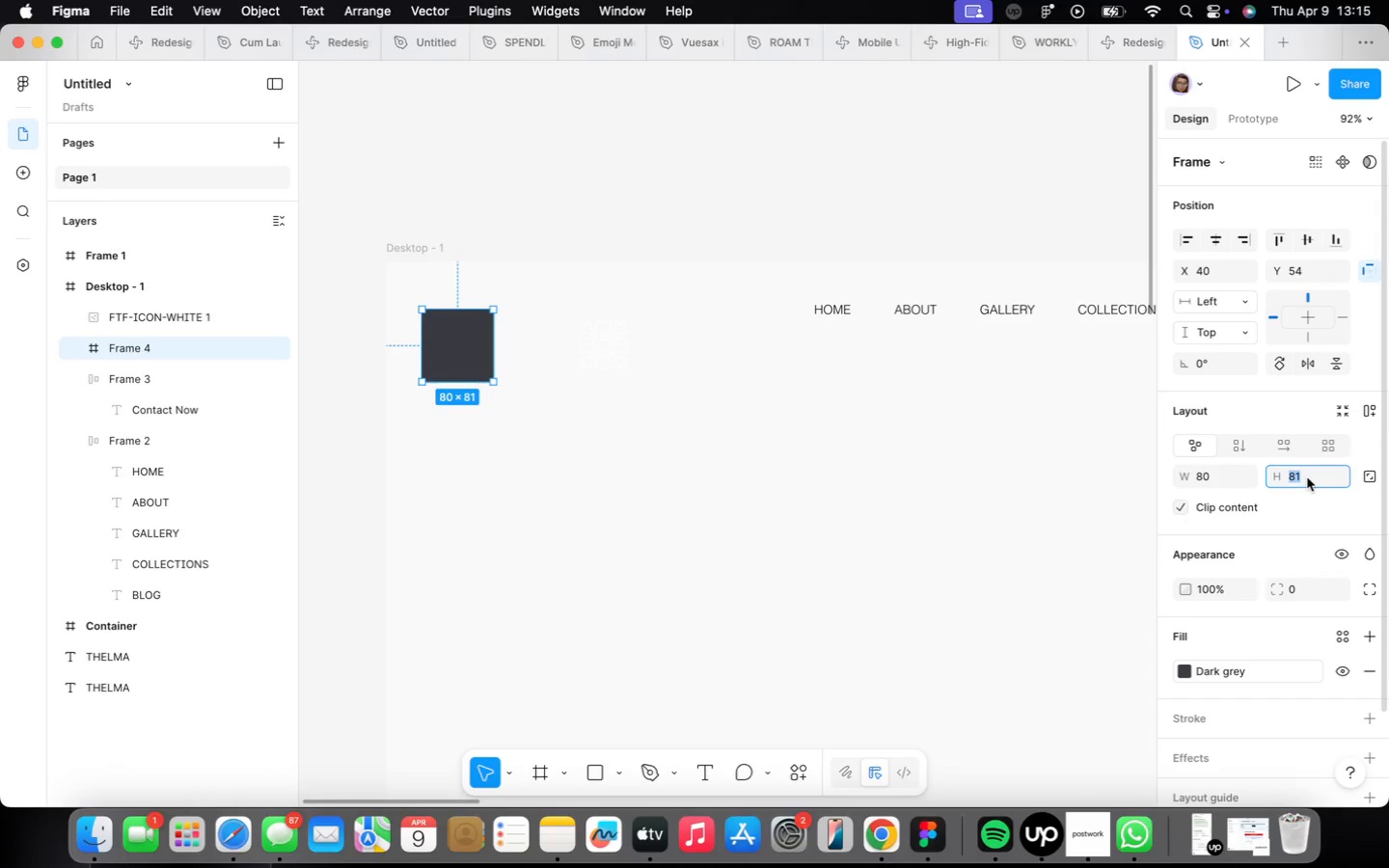 
type(80)
 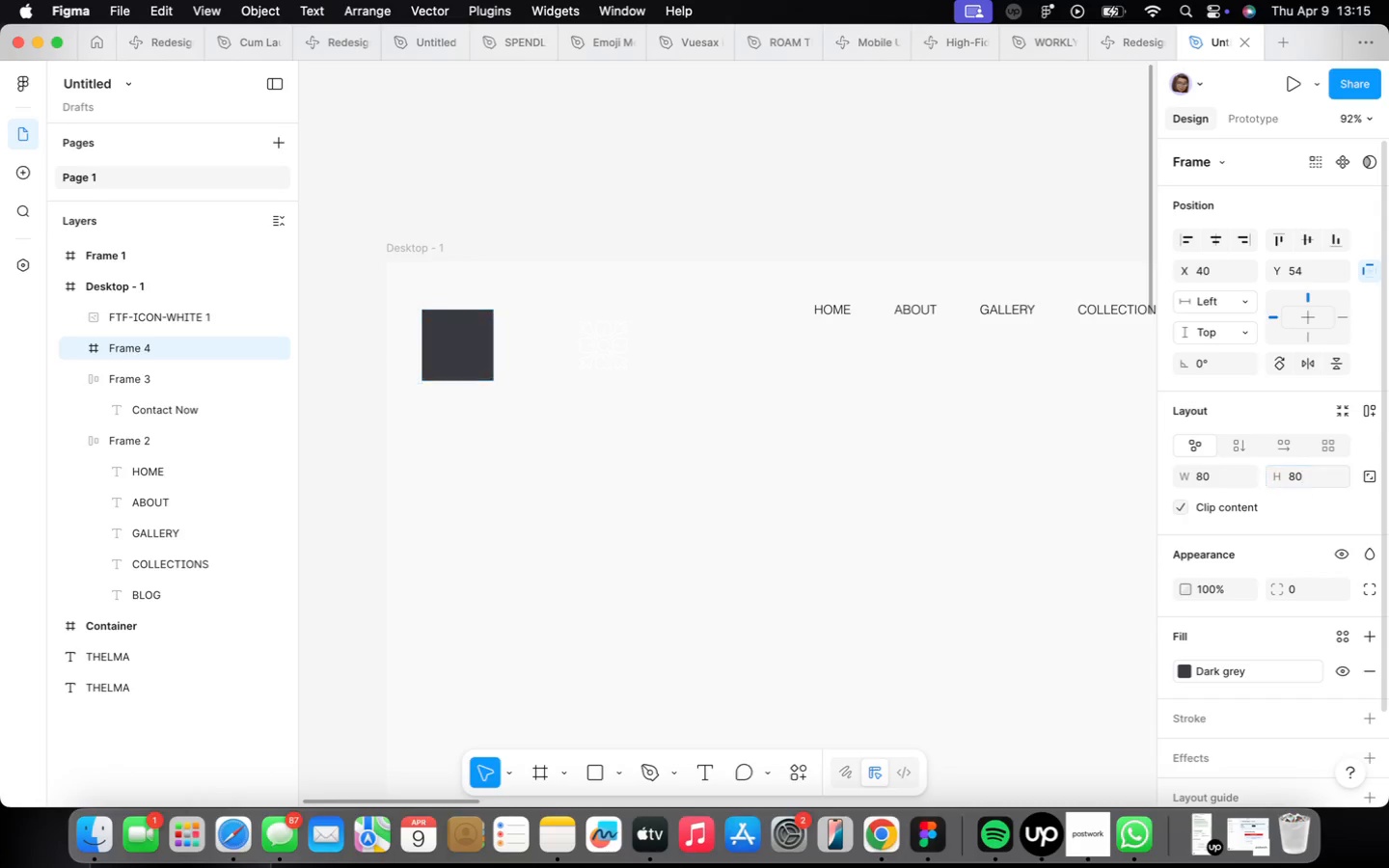 
key(Enter)
 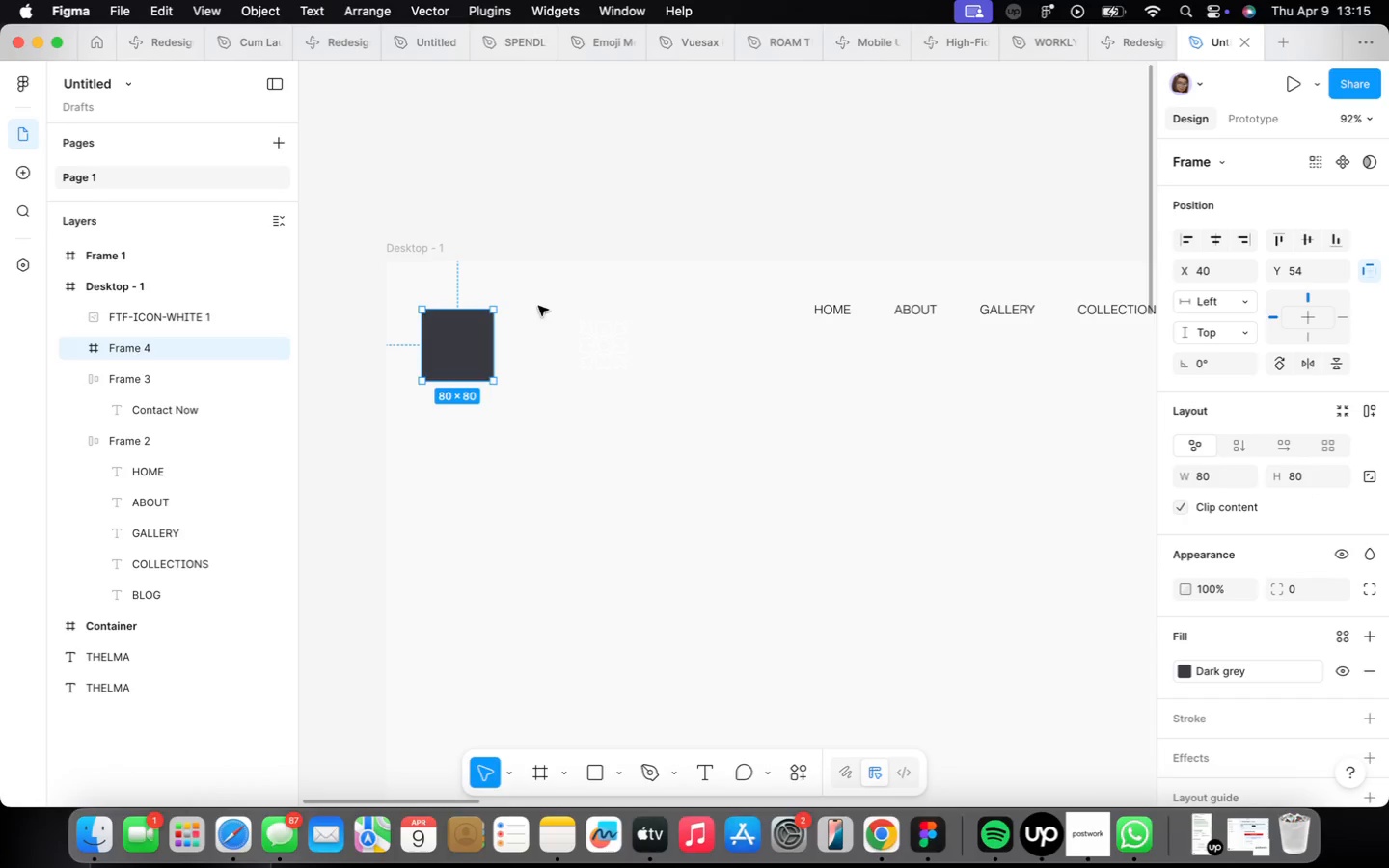 
left_click([619, 330])
 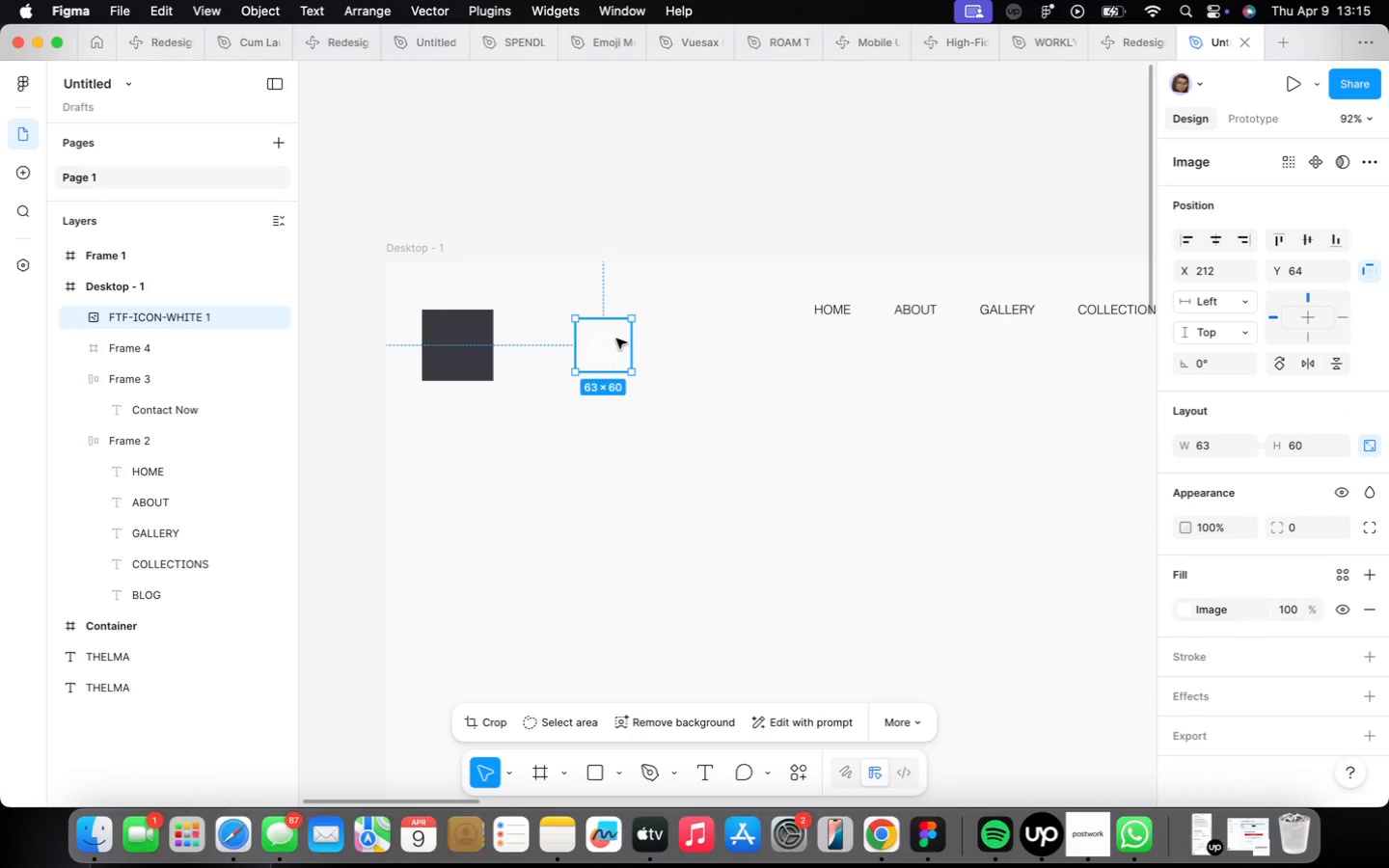 
left_click_drag(start_coordinate=[612, 340], to_coordinate=[466, 341])
 